 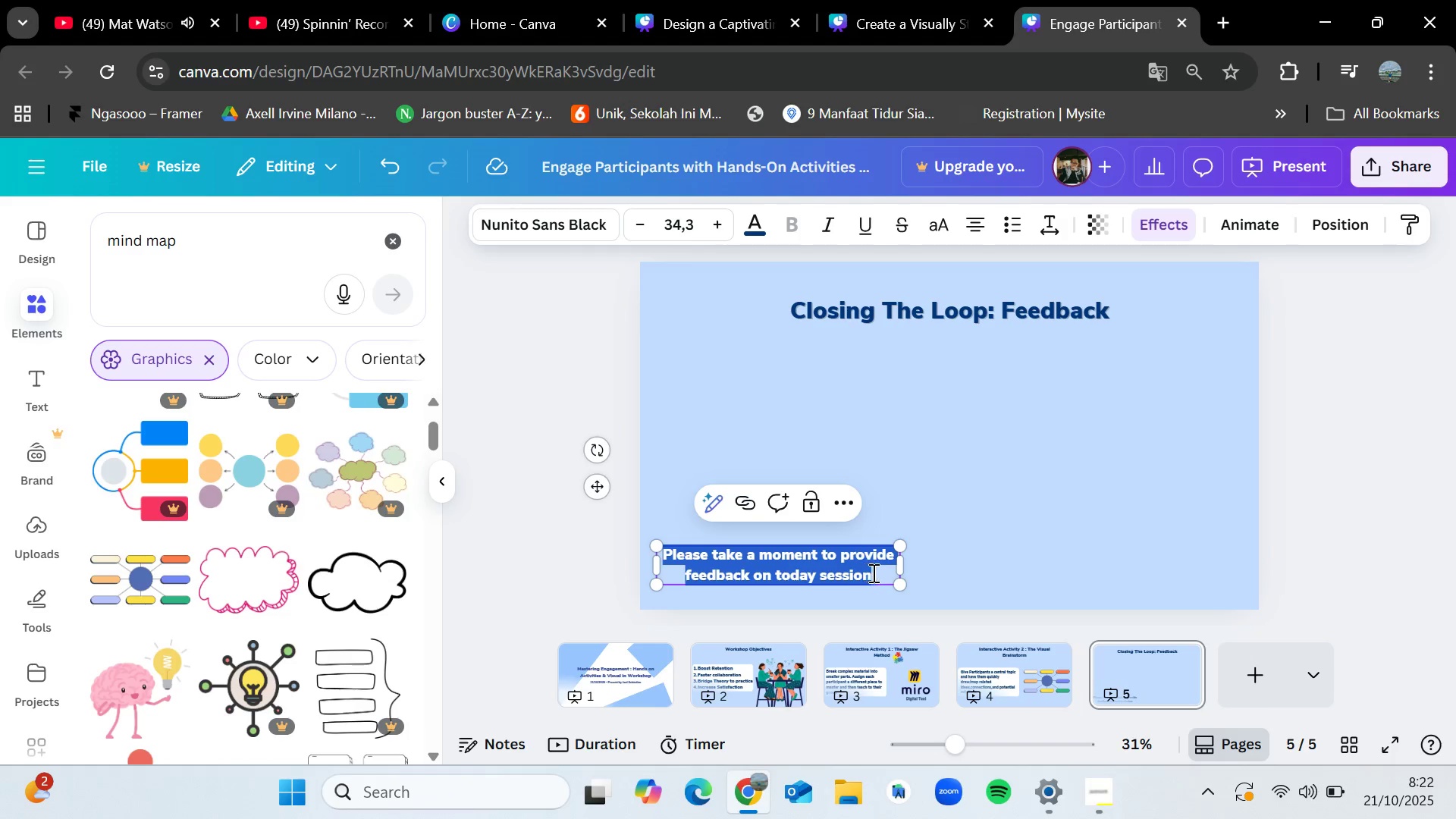 
triple_click([873, 573])
 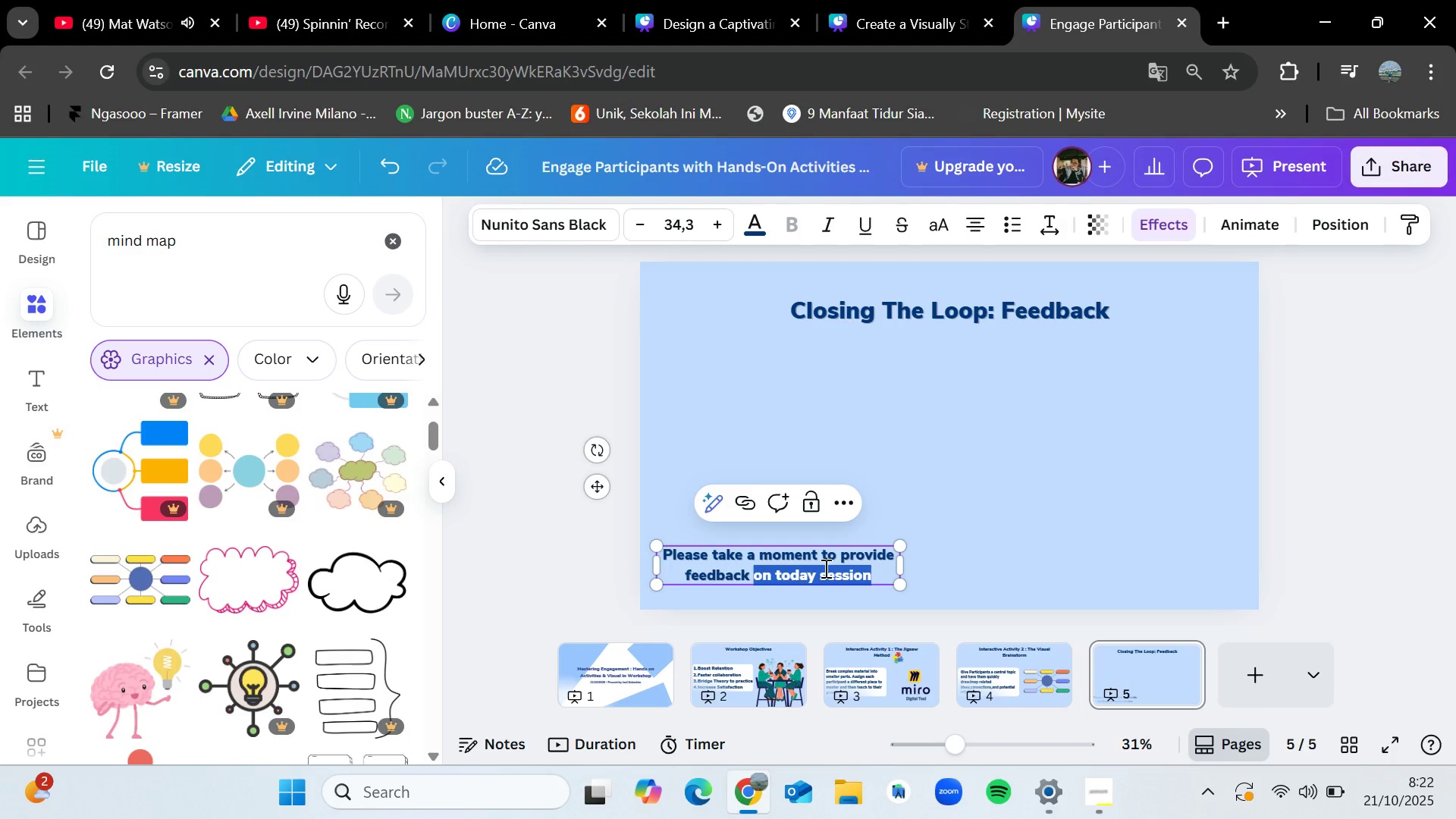 
wait(5.29)
 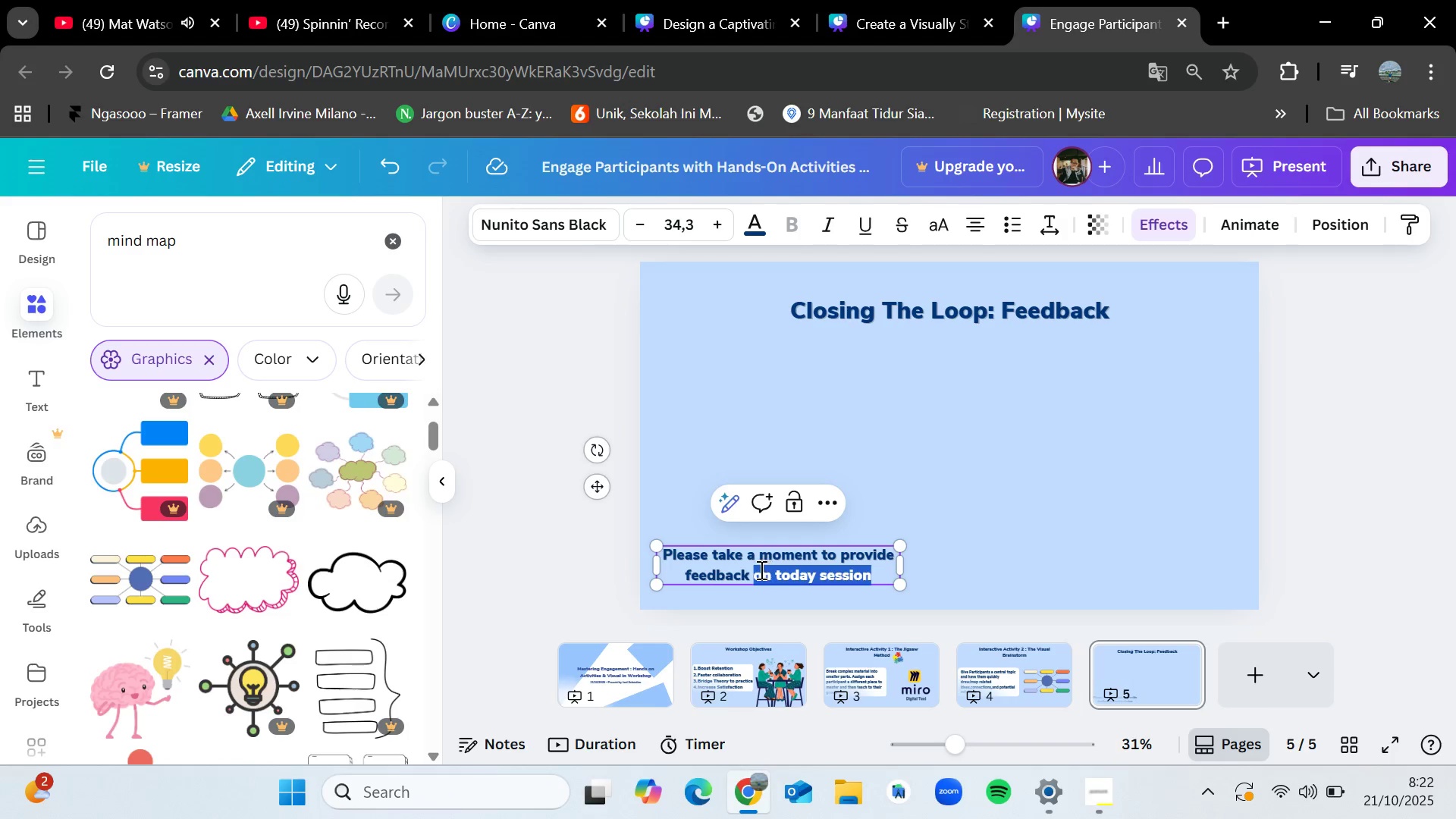 
key(Backspace)
 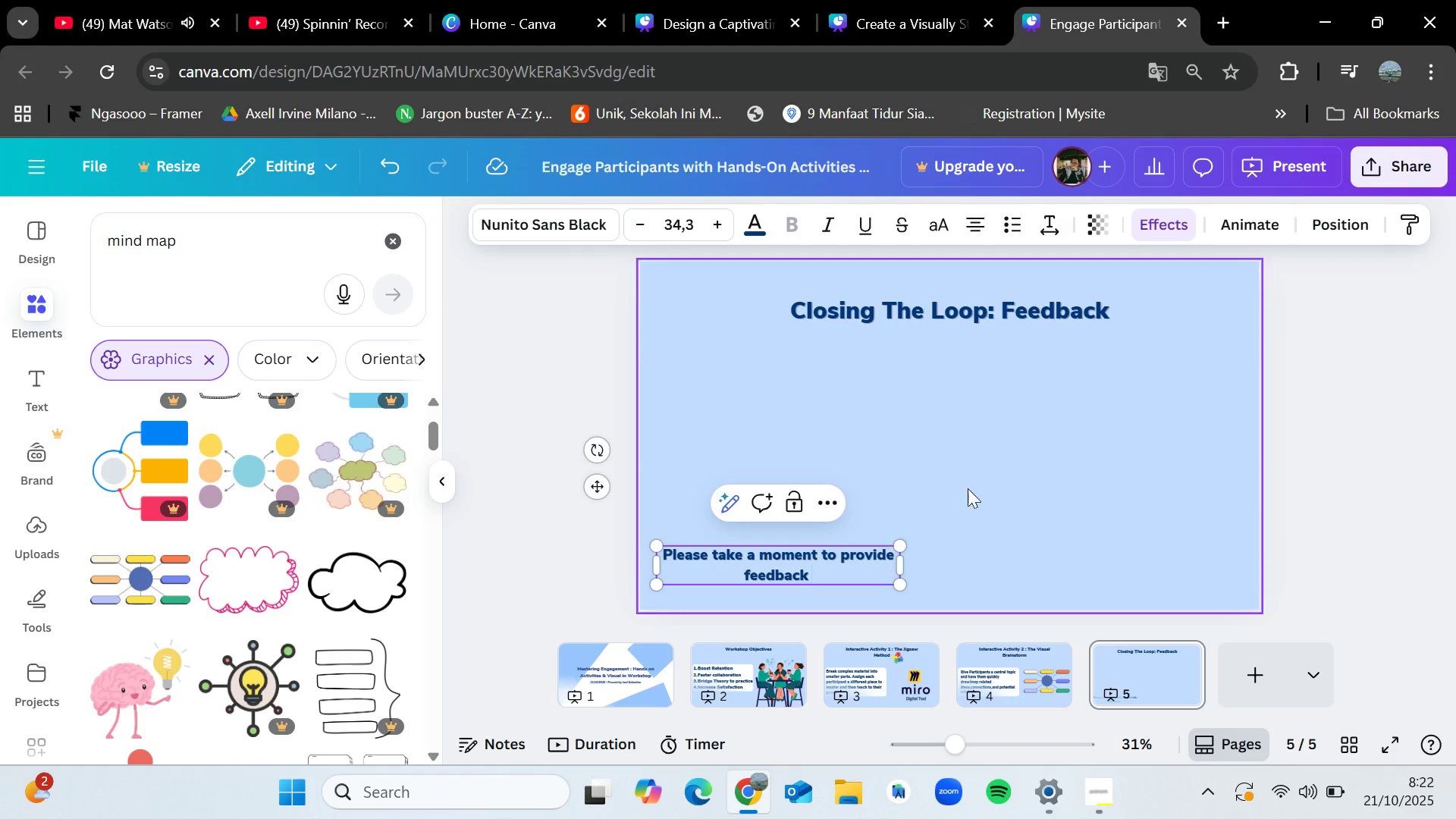 
left_click([964, 476])
 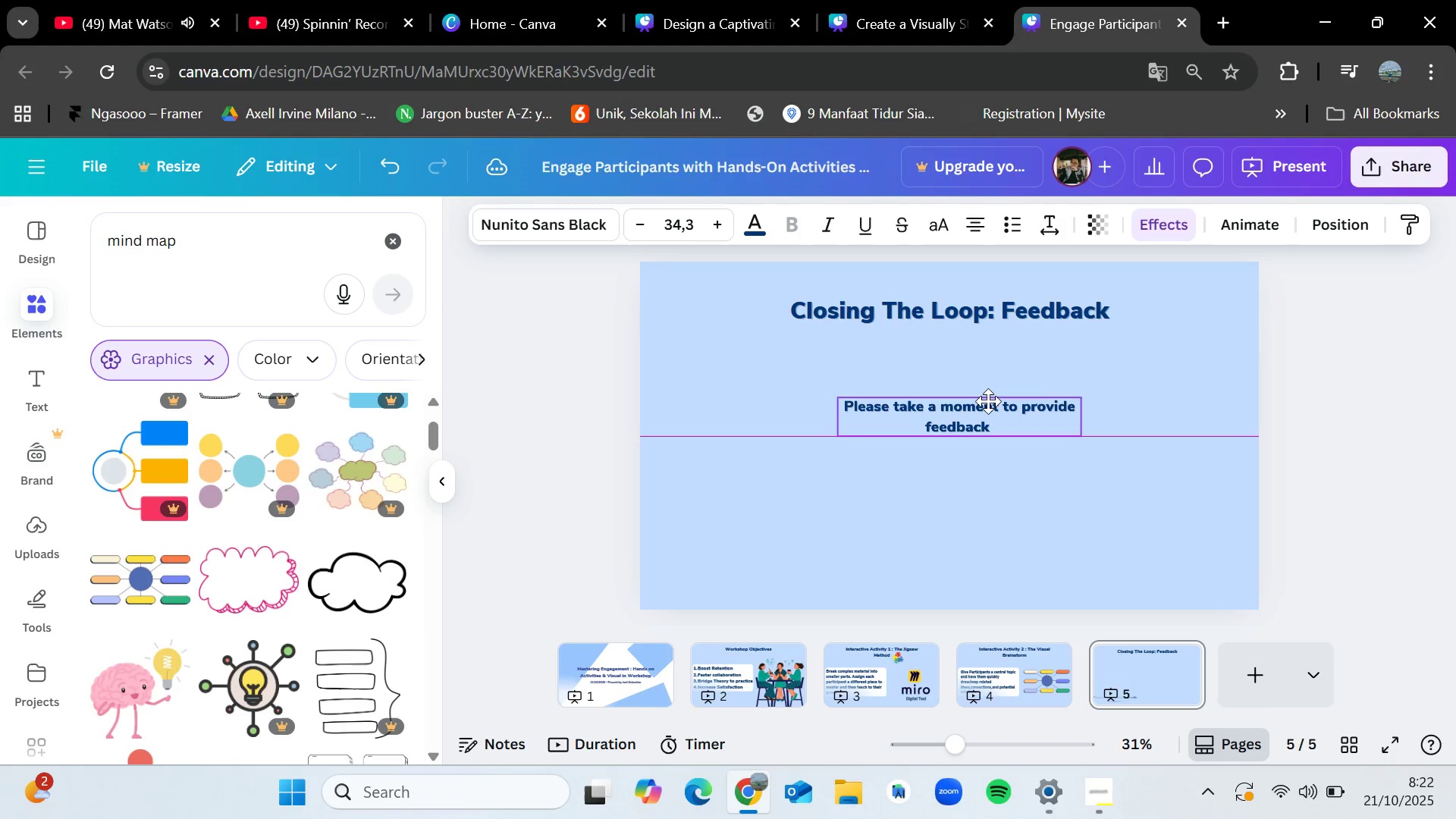 
left_click([887, 0])
 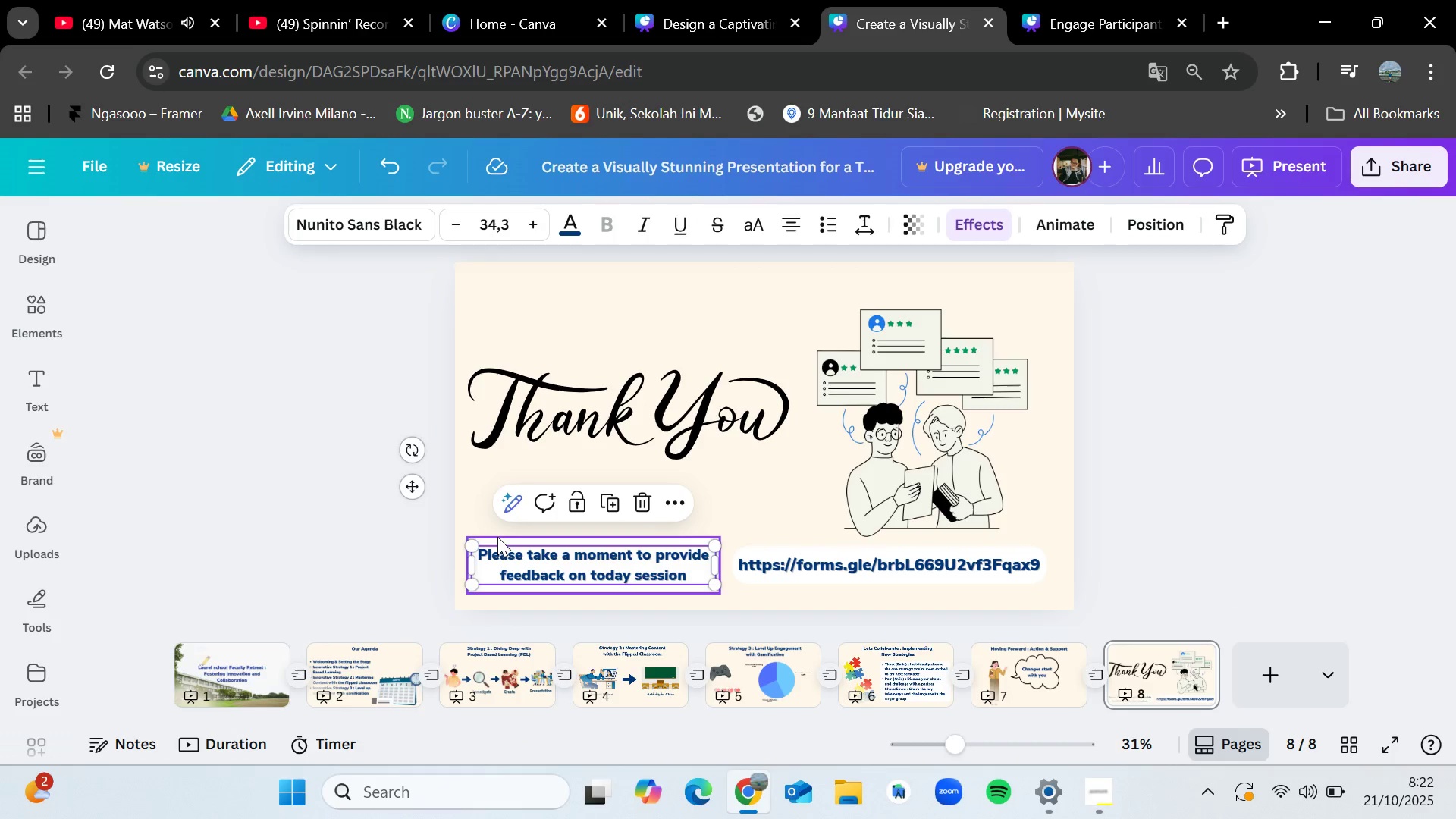 
left_click([497, 538])
 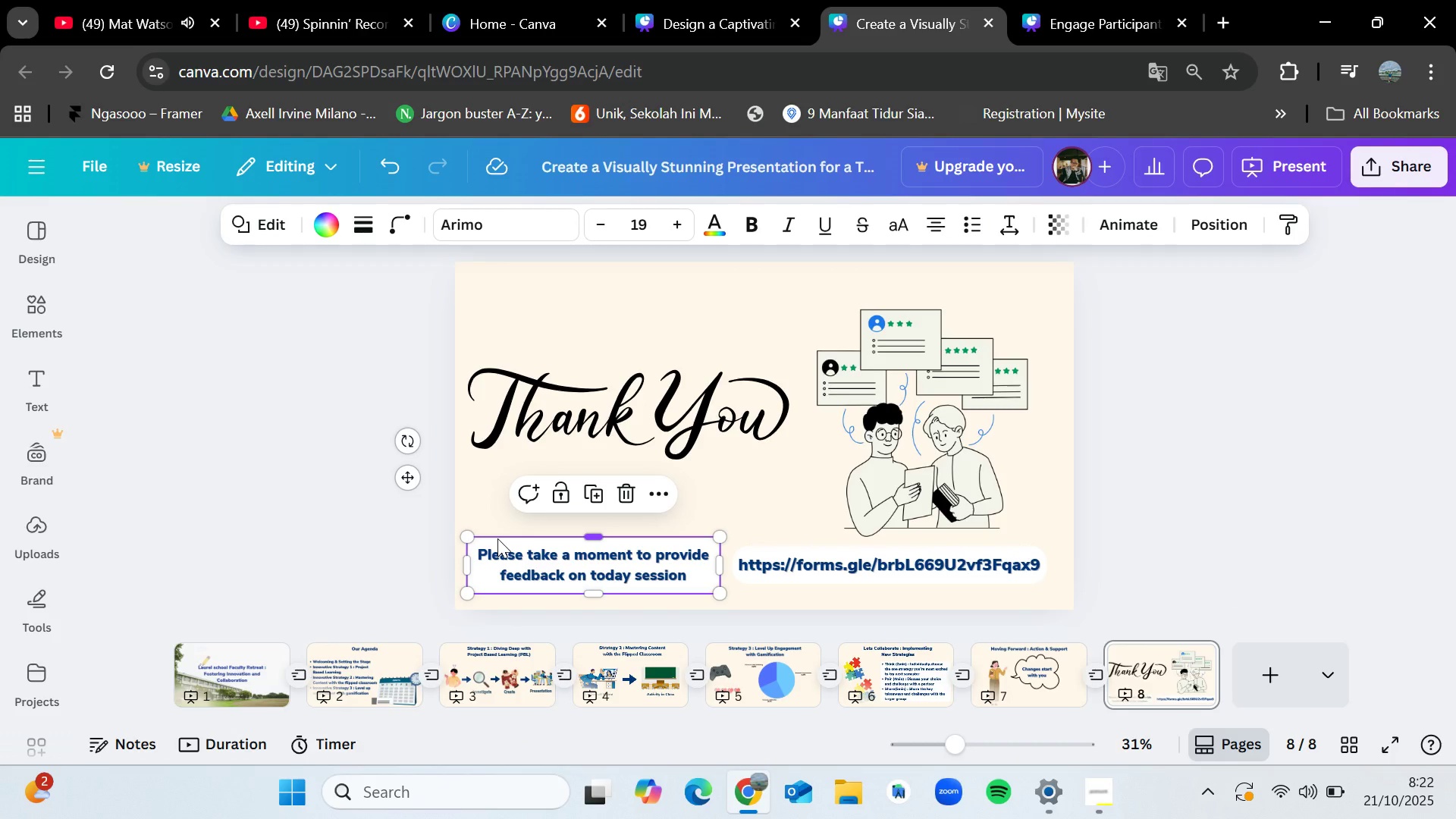 
key(Control+C)
 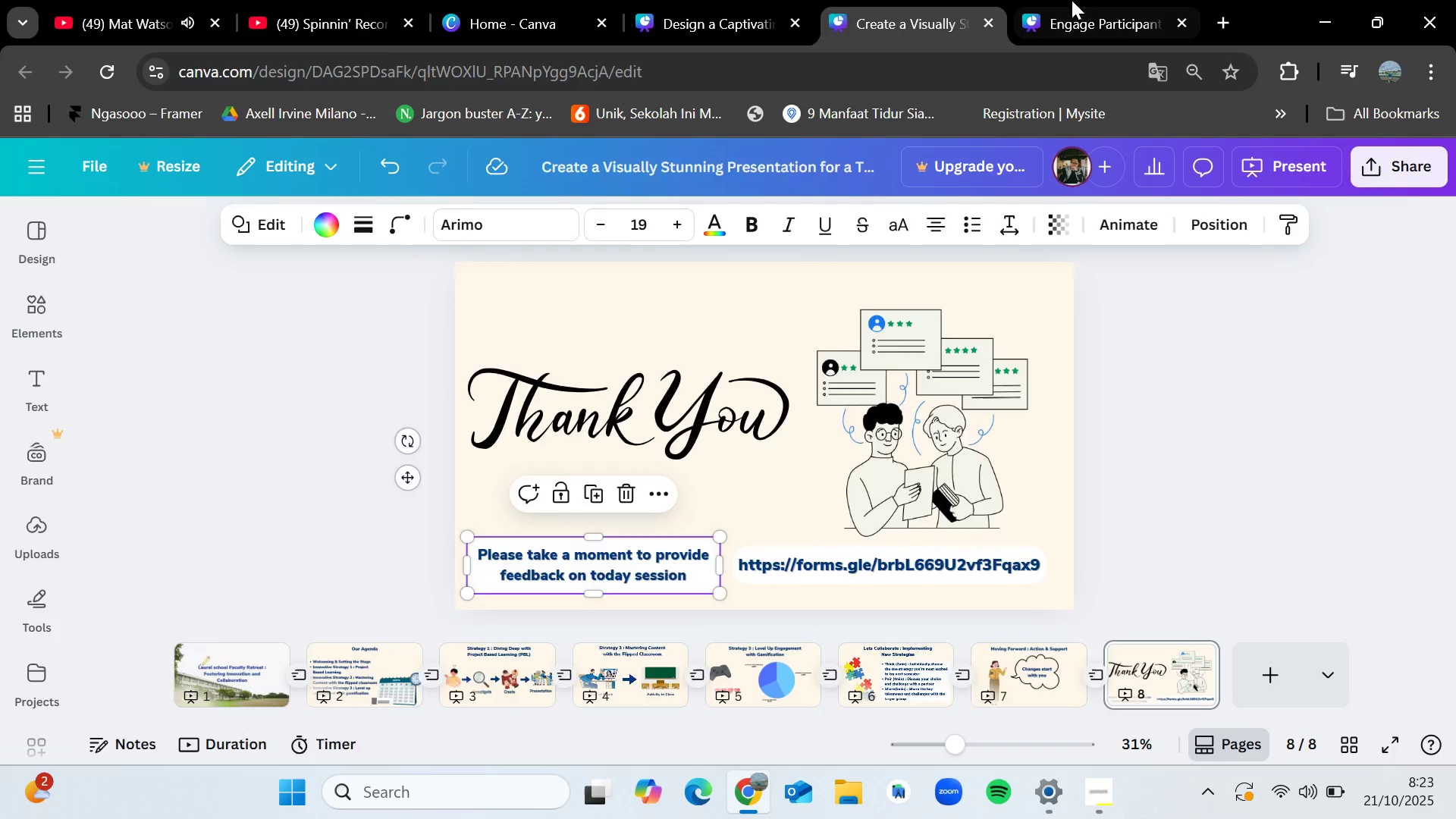 
left_click([1075, 0])
 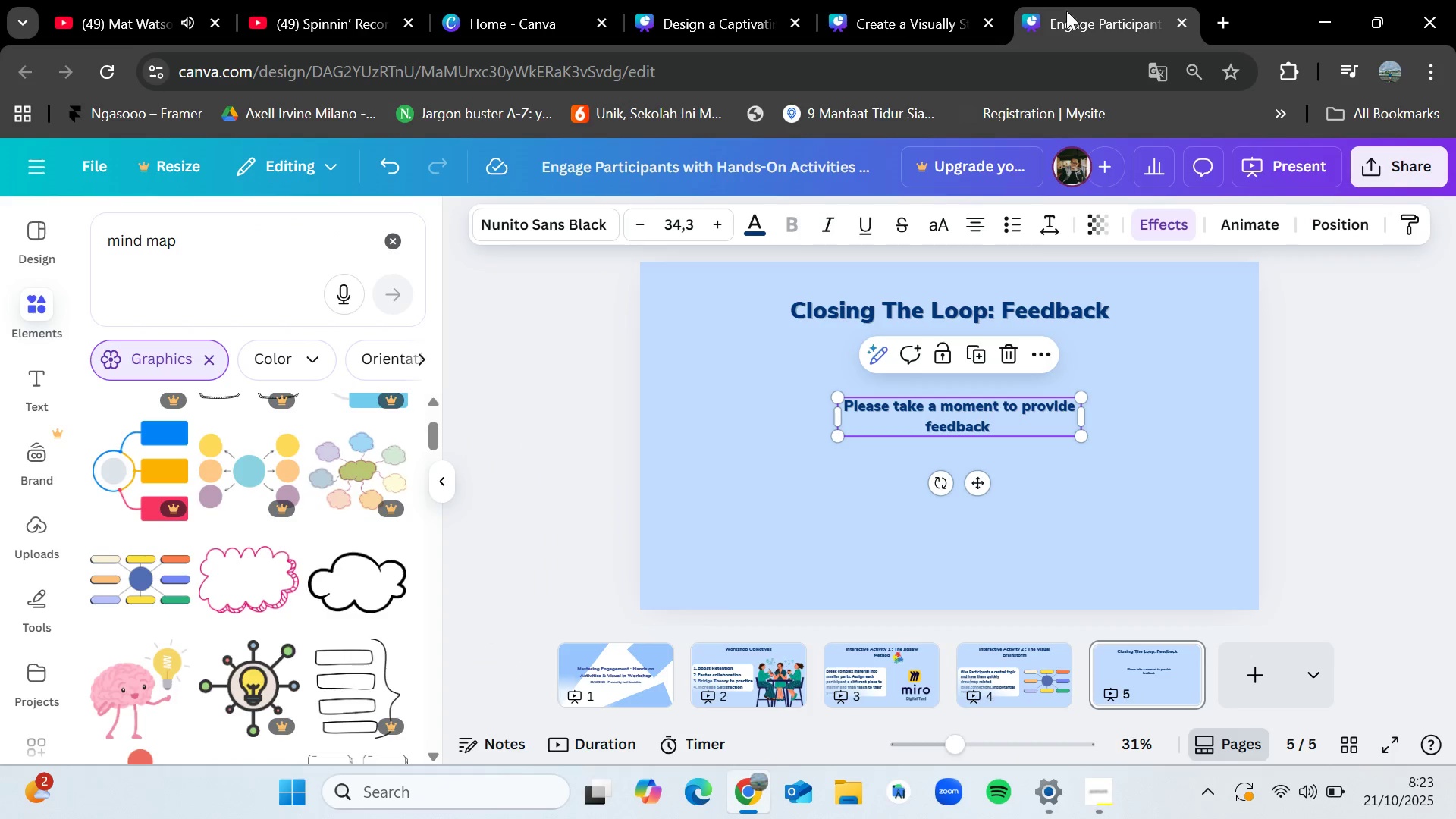 
key(Control+V)
 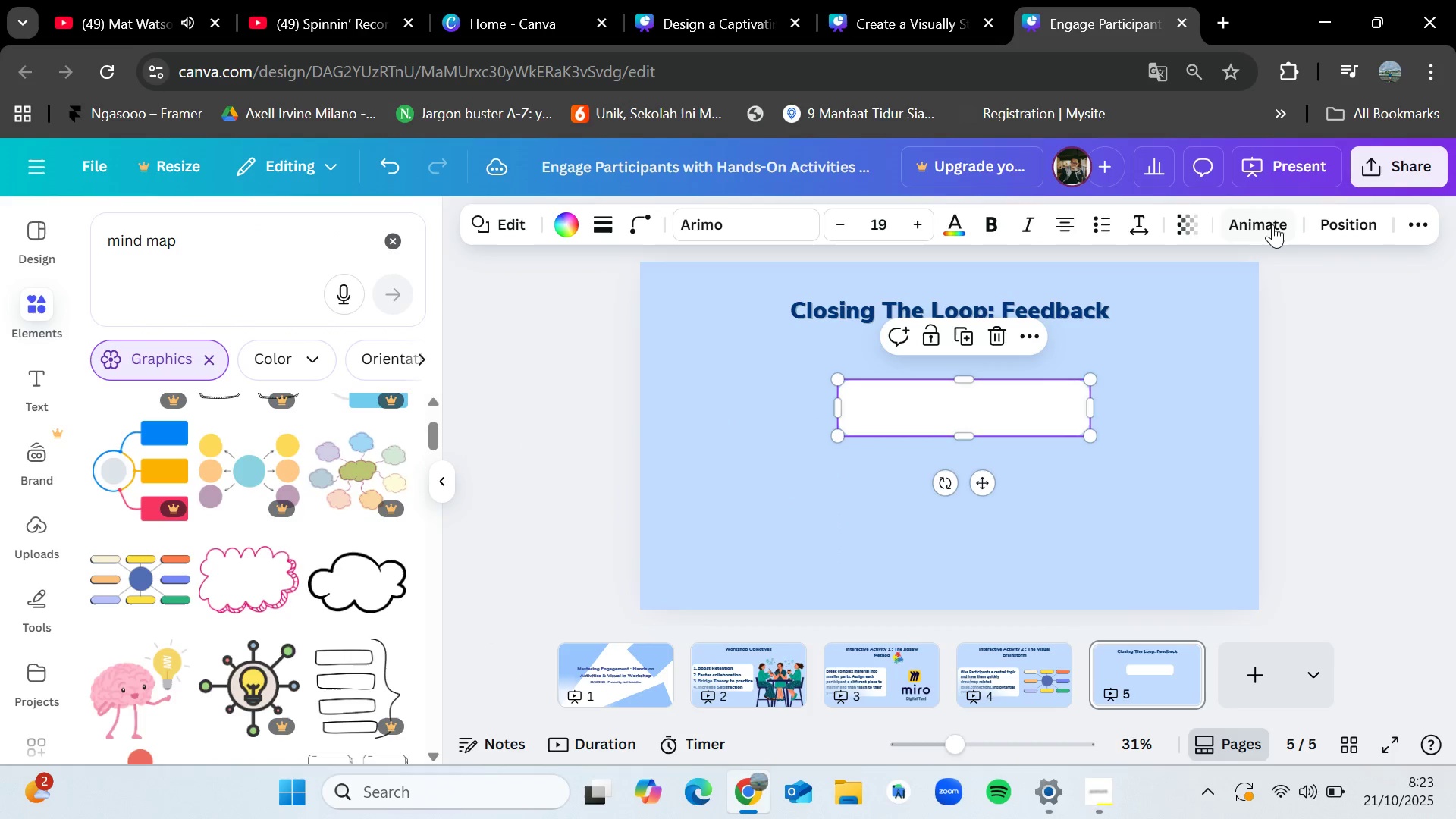 
double_click([1323, 219])
 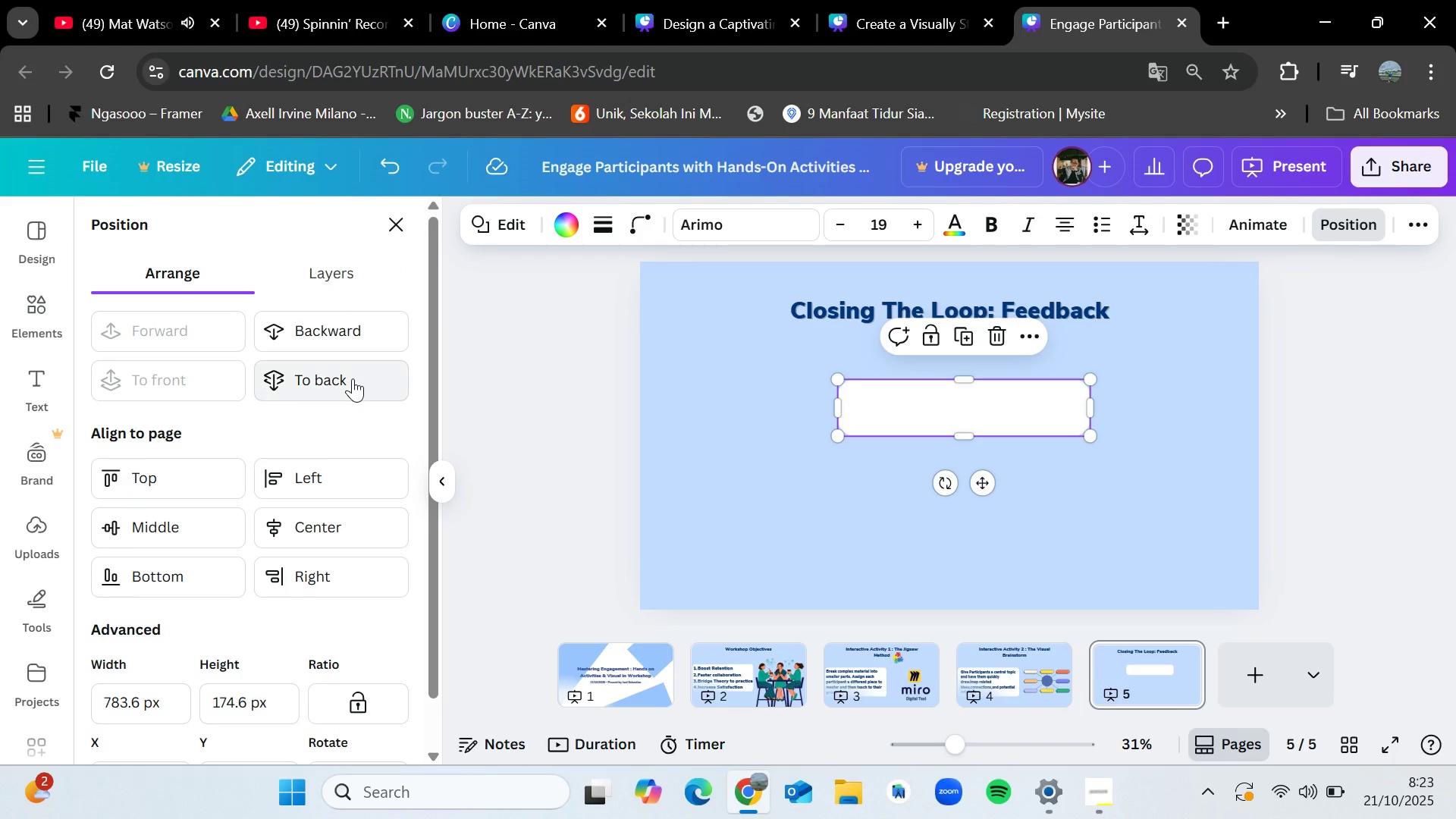 
left_click([353, 378])
 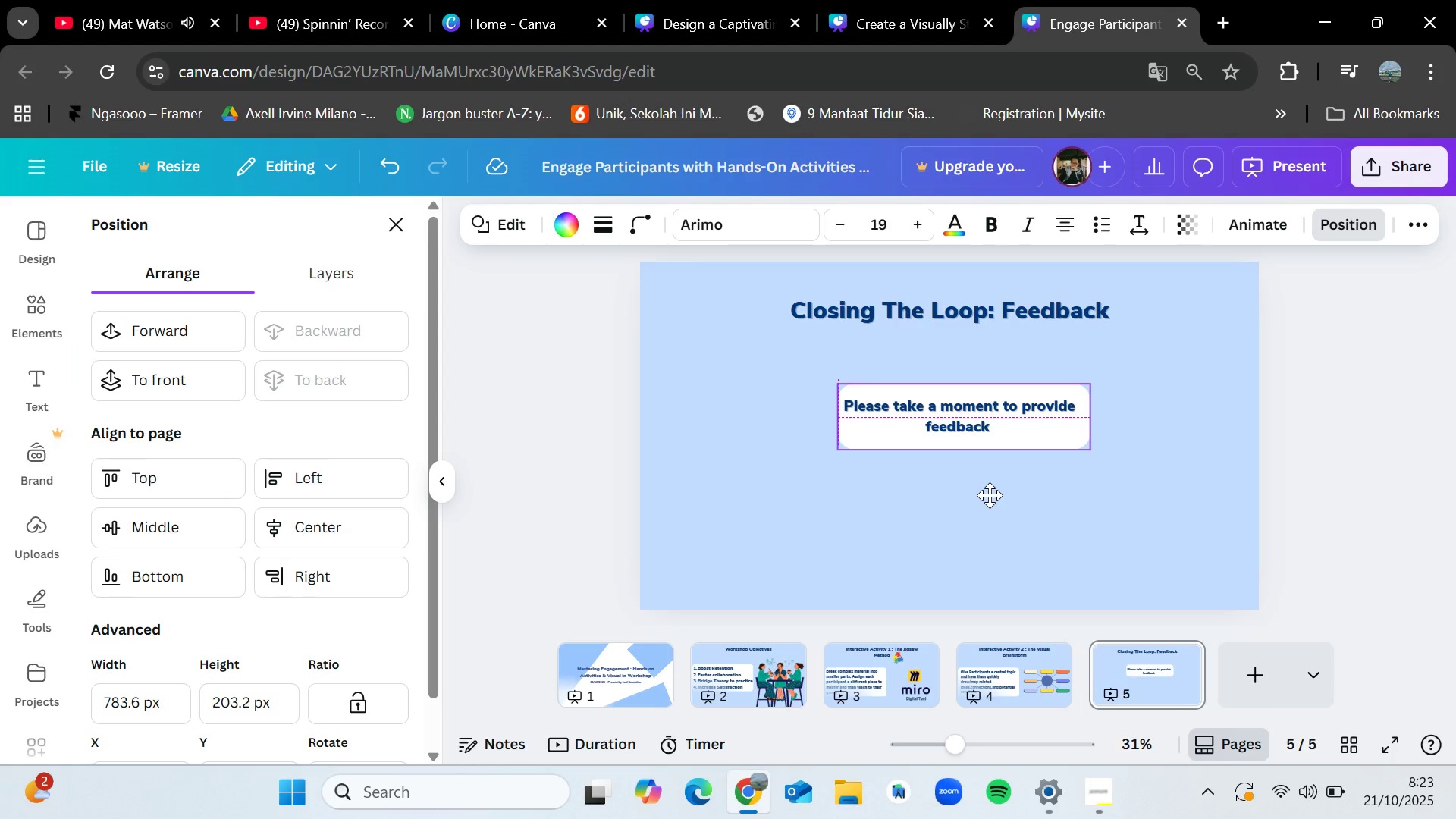 
wait(16.82)
 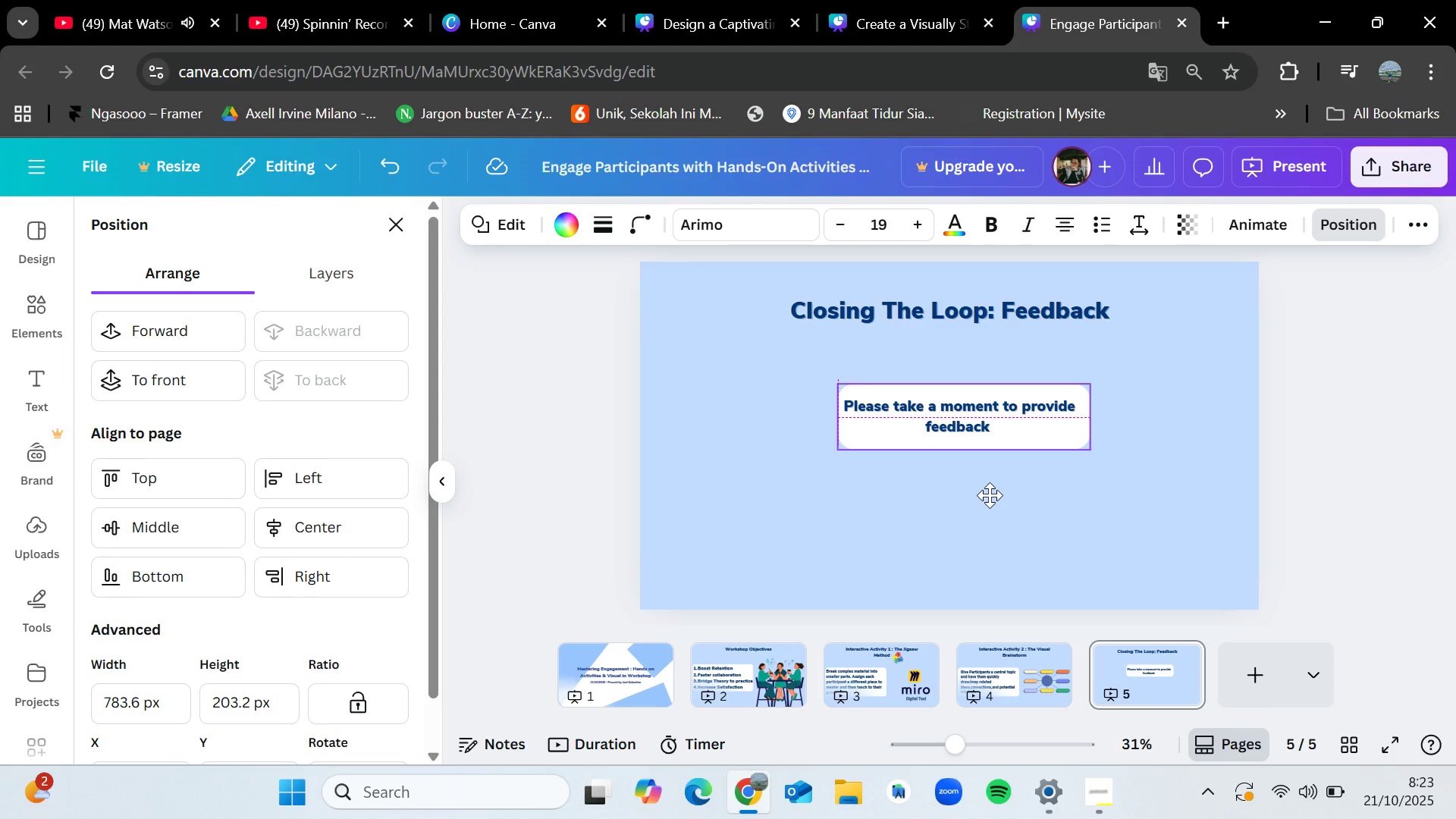 
left_click([1053, 381])
 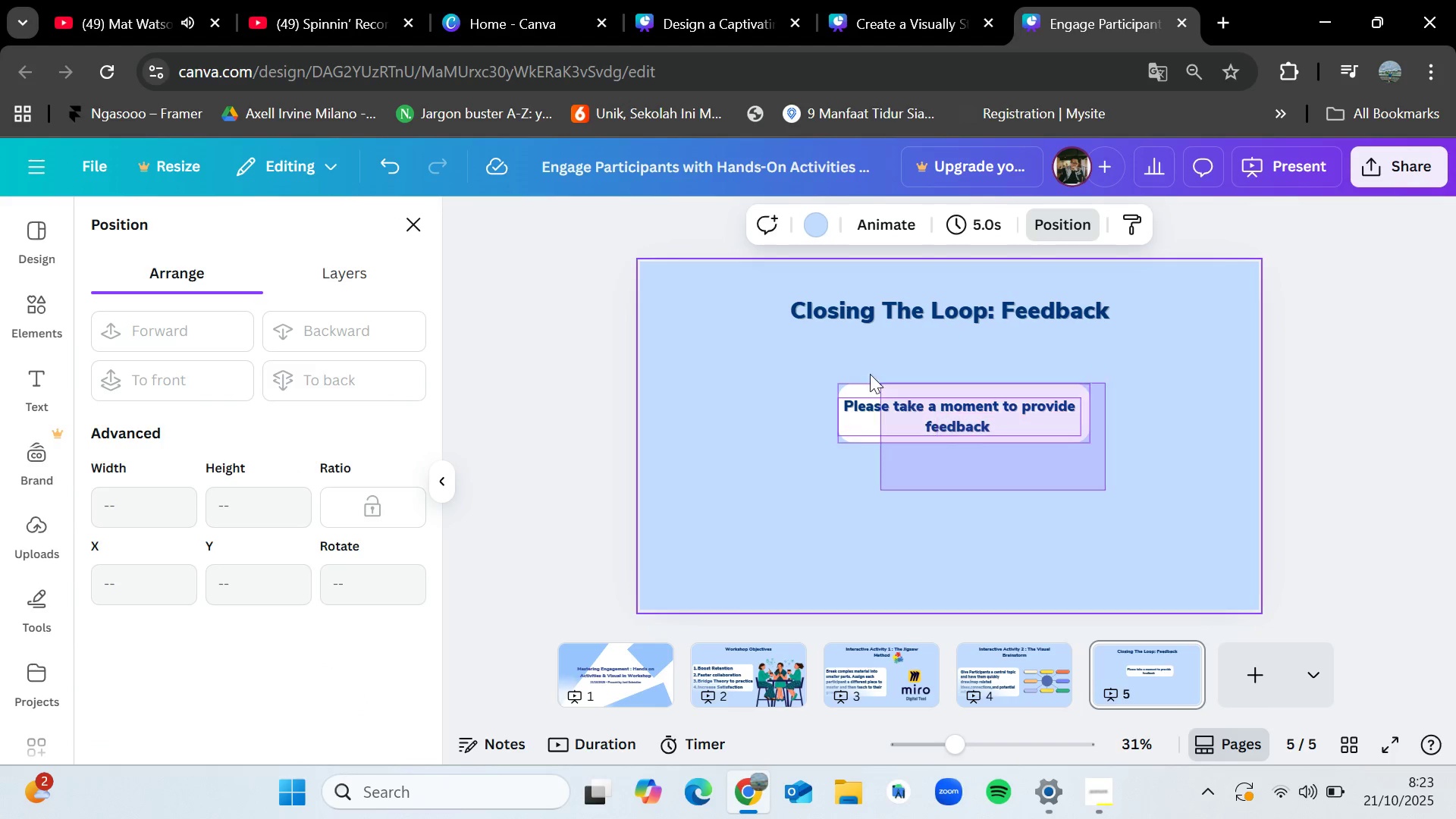 
left_click([909, 346])
 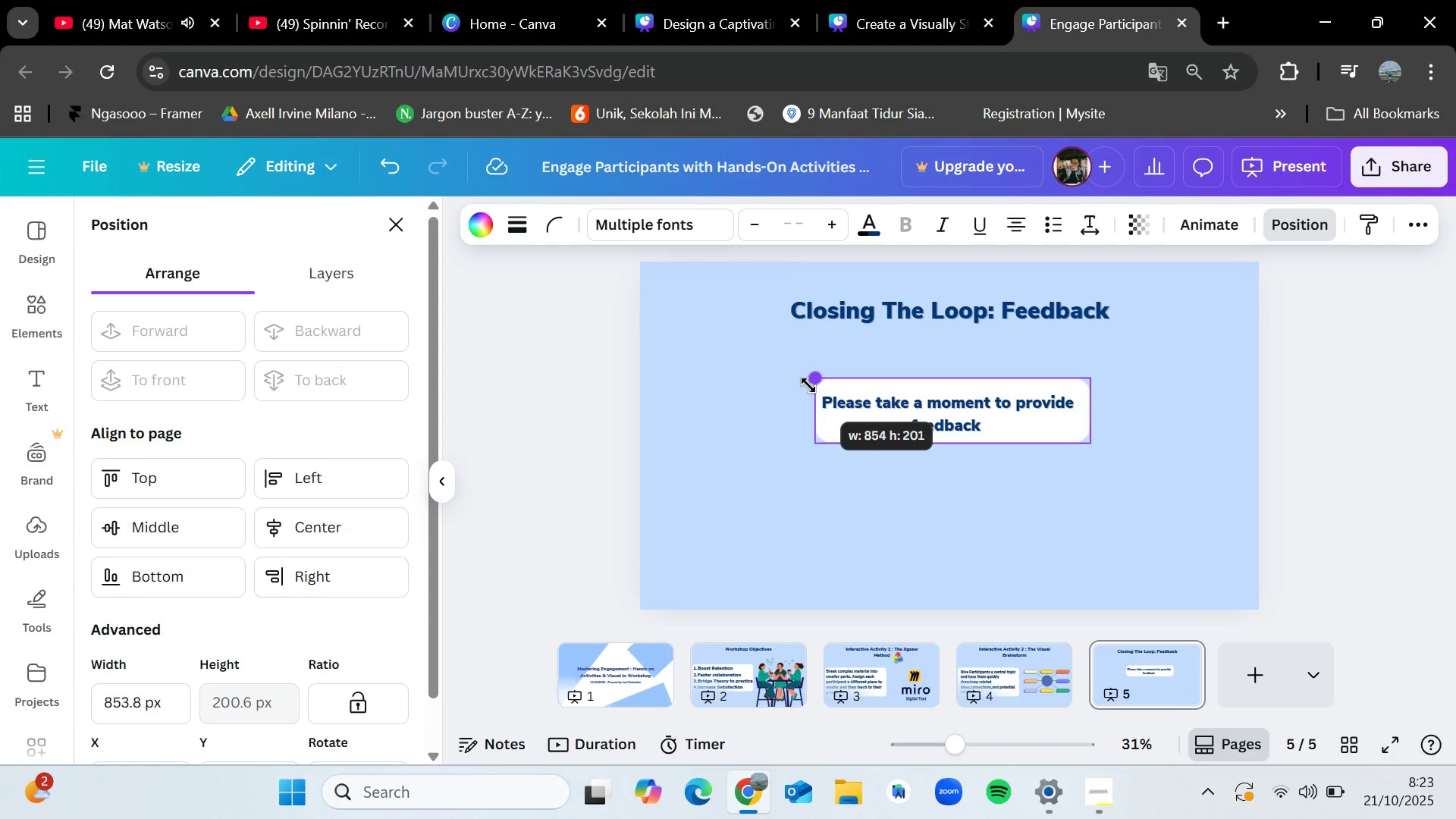 
left_click([1035, 480])
 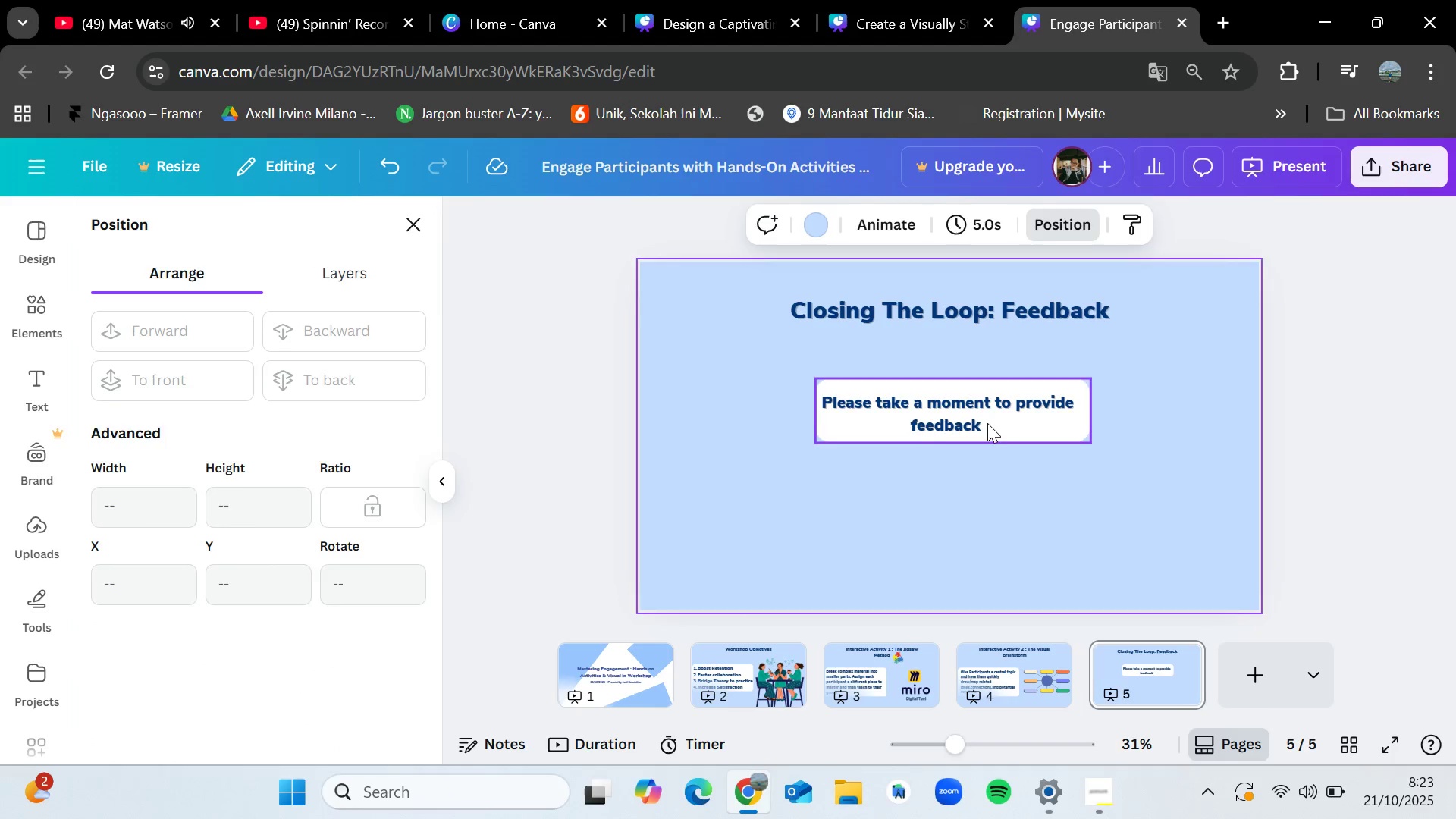 
left_click([987, 422])
 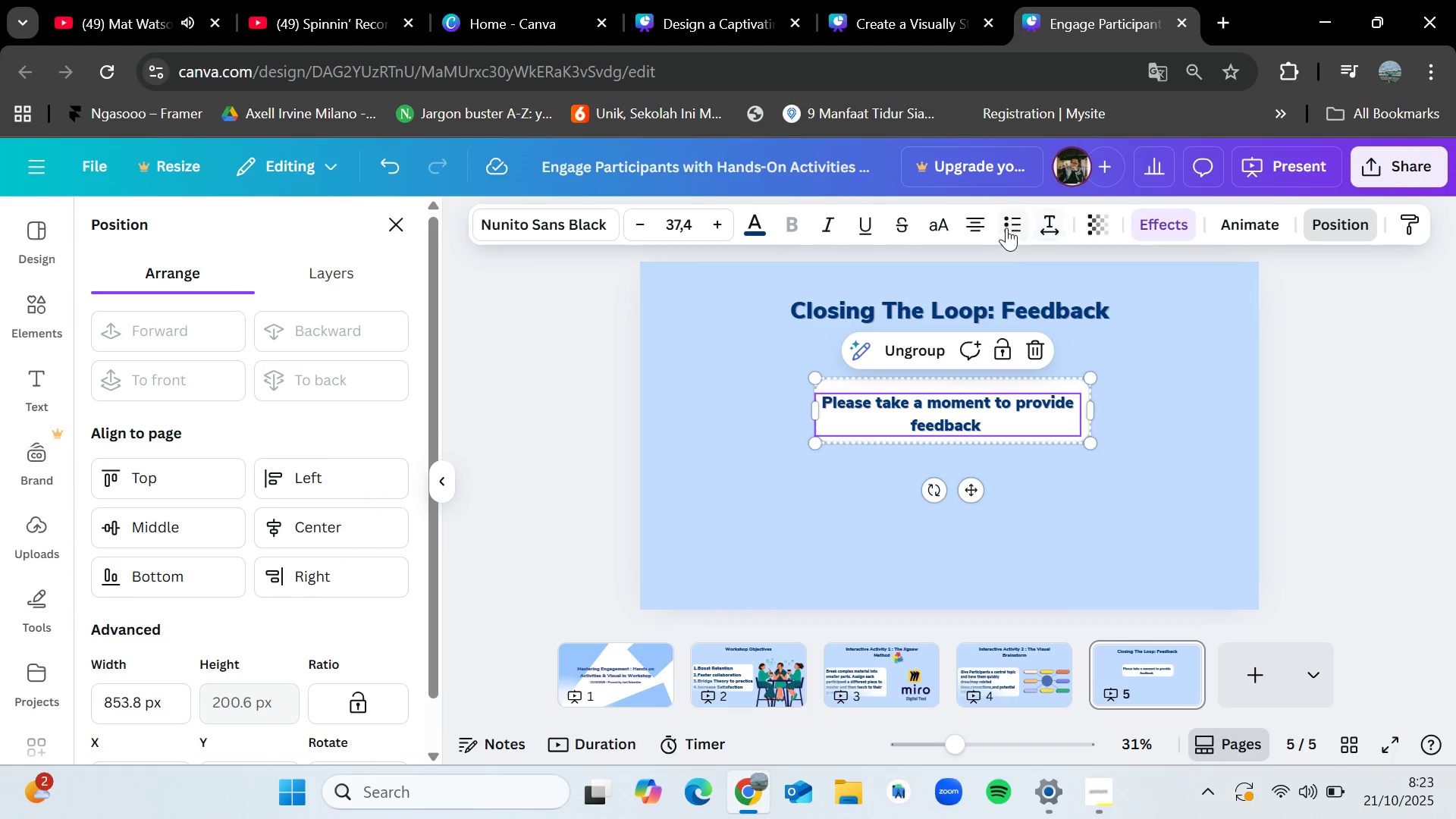 
left_click([972, 225])
 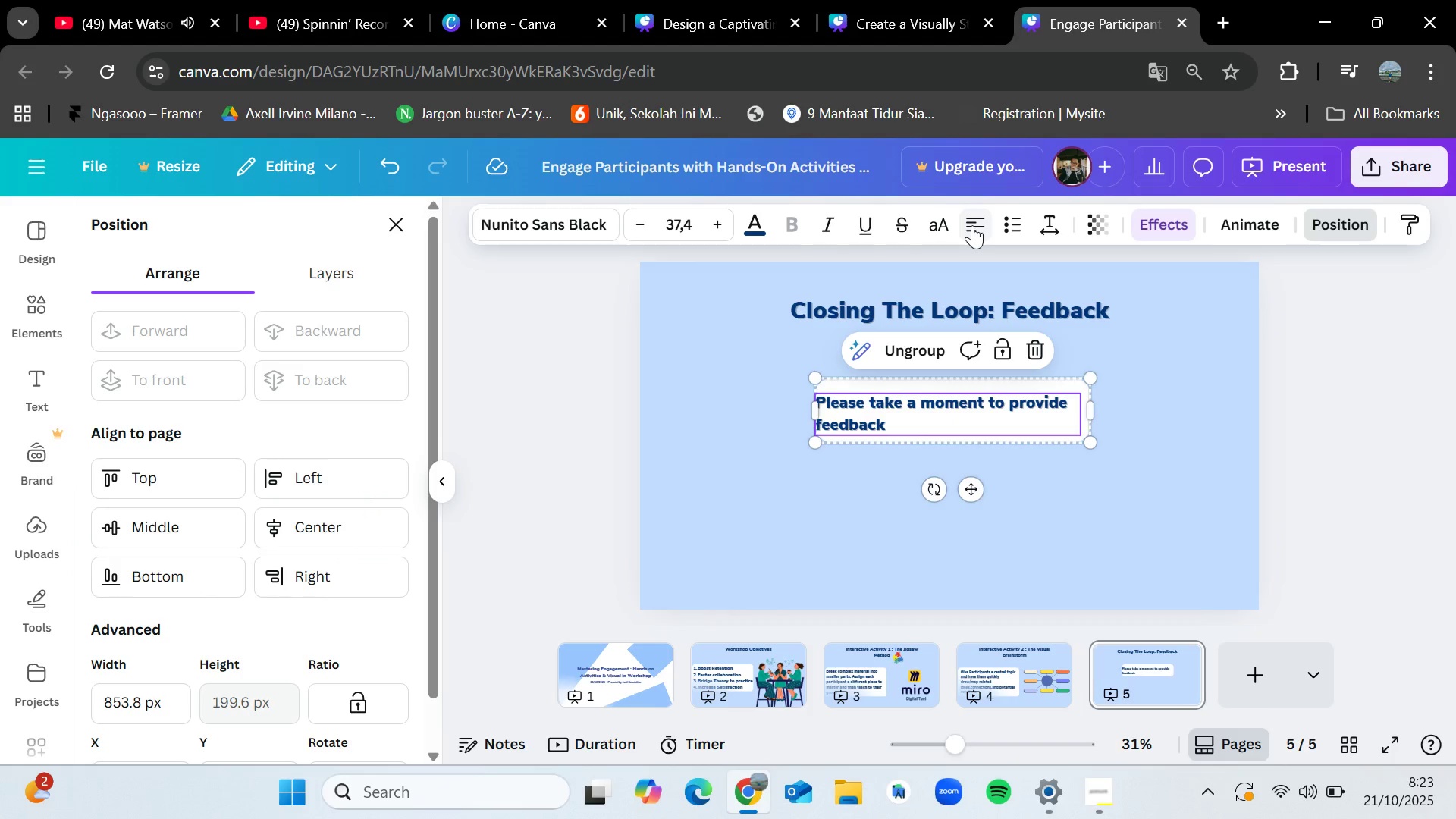 
left_click([972, 225])
 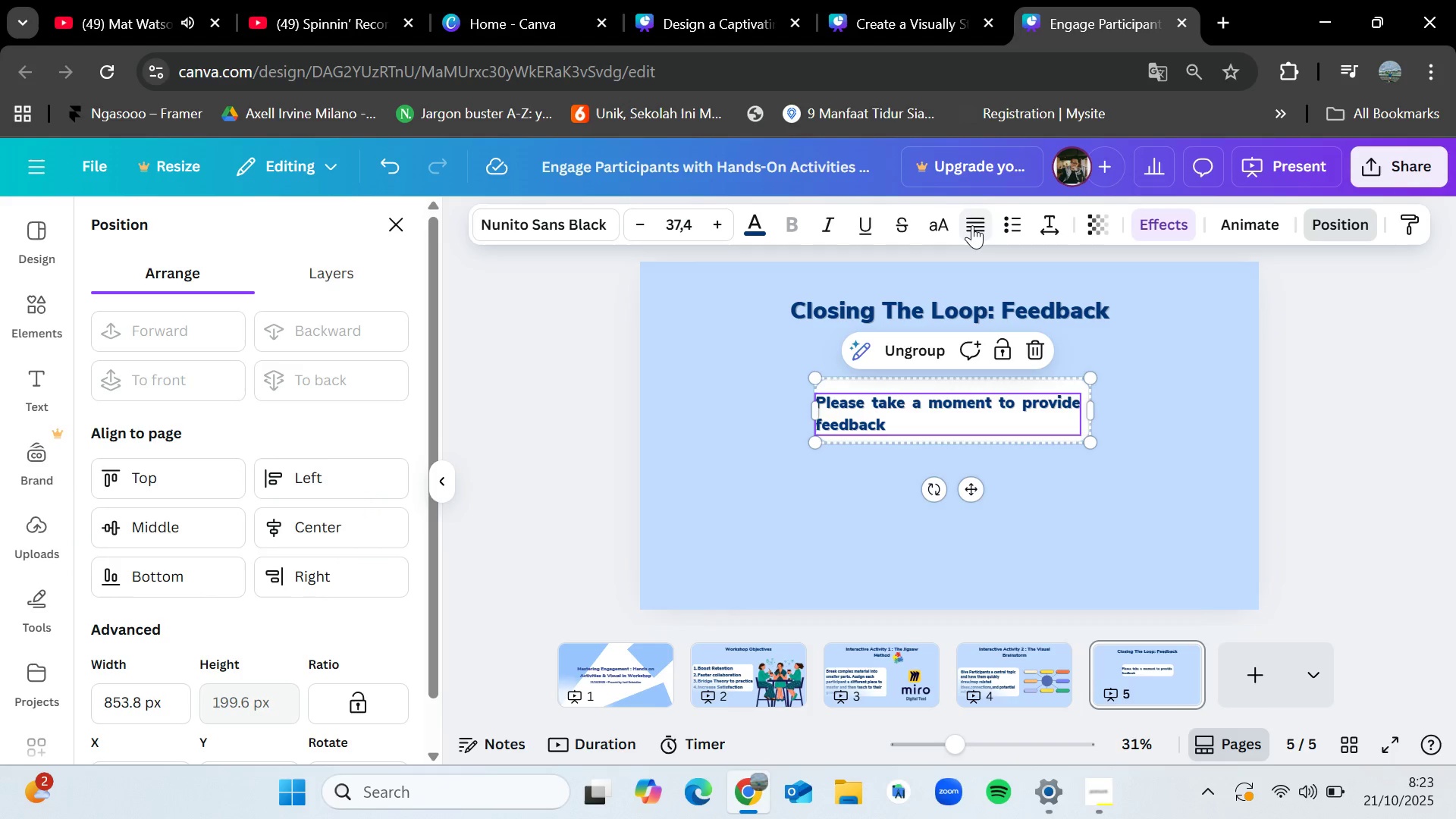 
left_click([972, 225])
 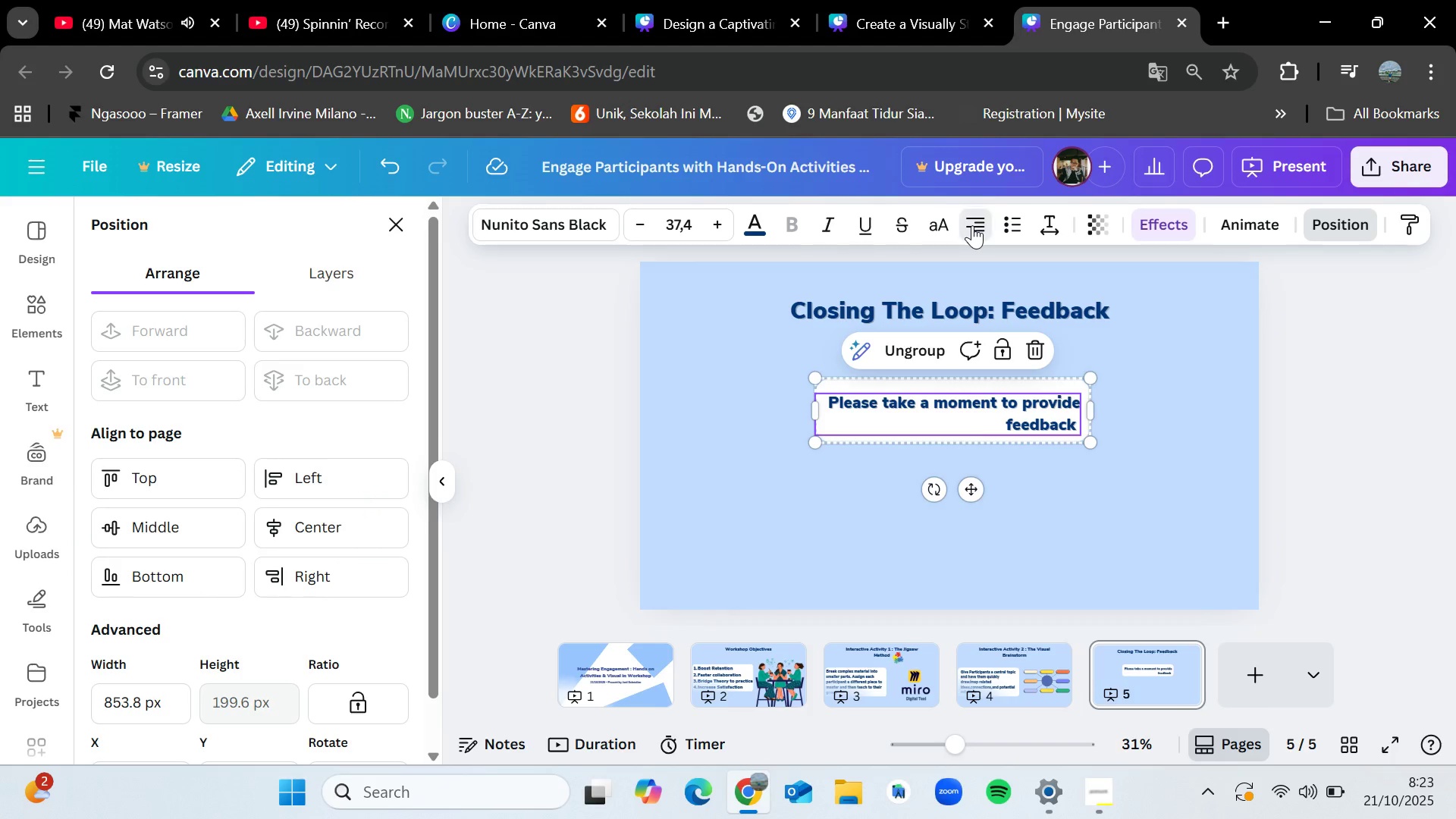 
left_click([972, 225])
 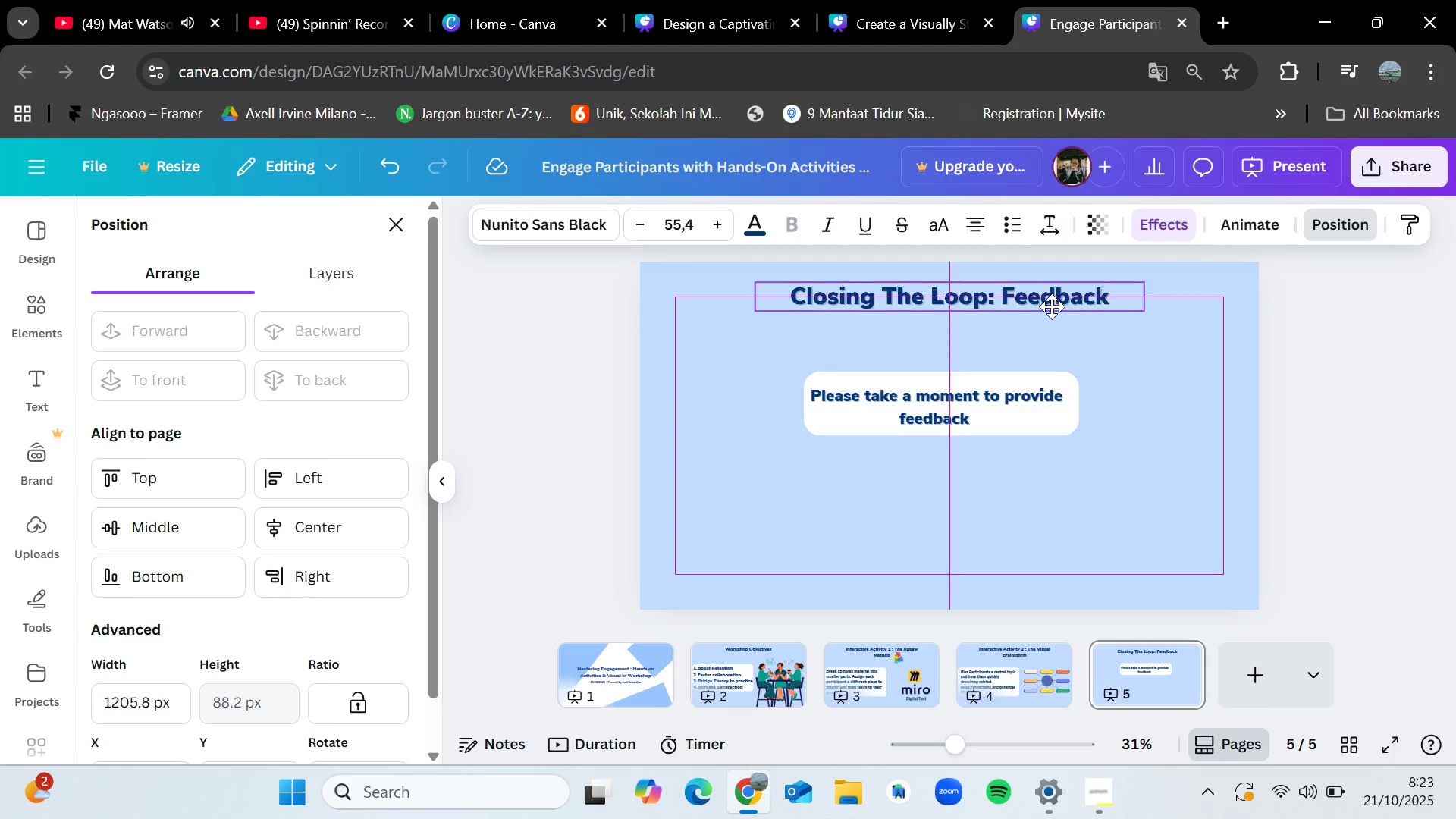 
wait(11.47)
 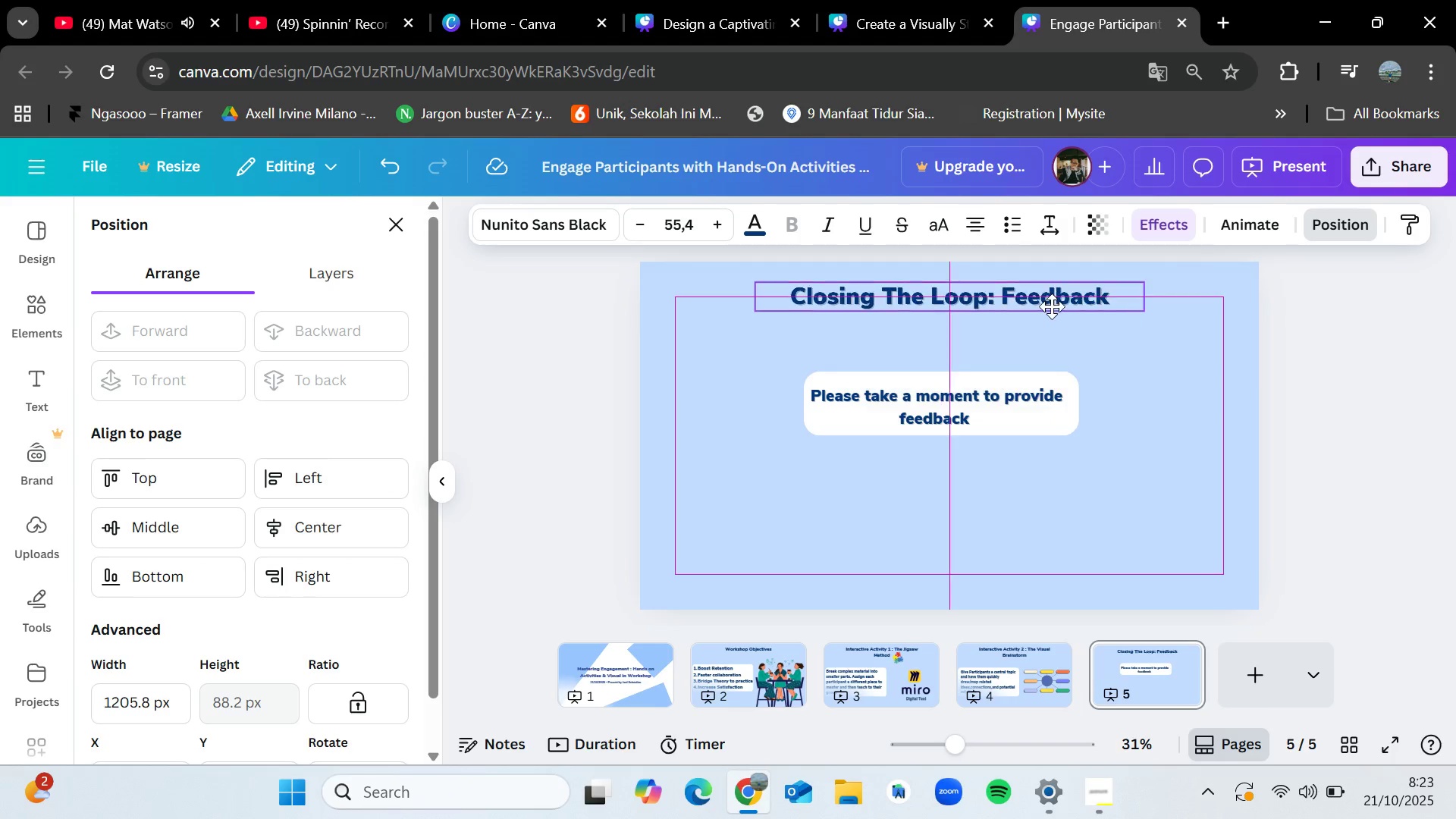 
left_click([934, 1])
 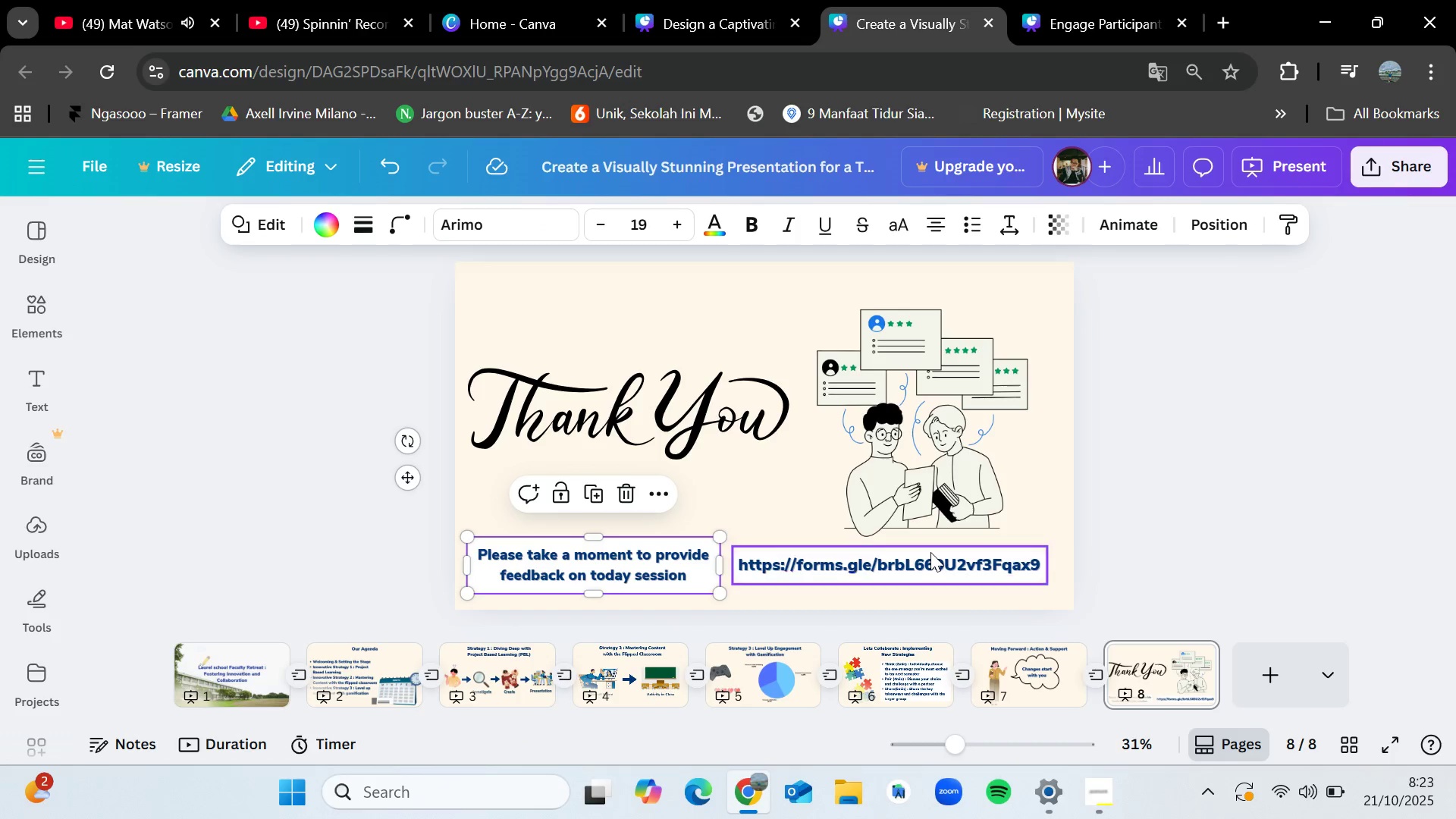 
left_click([930, 548])
 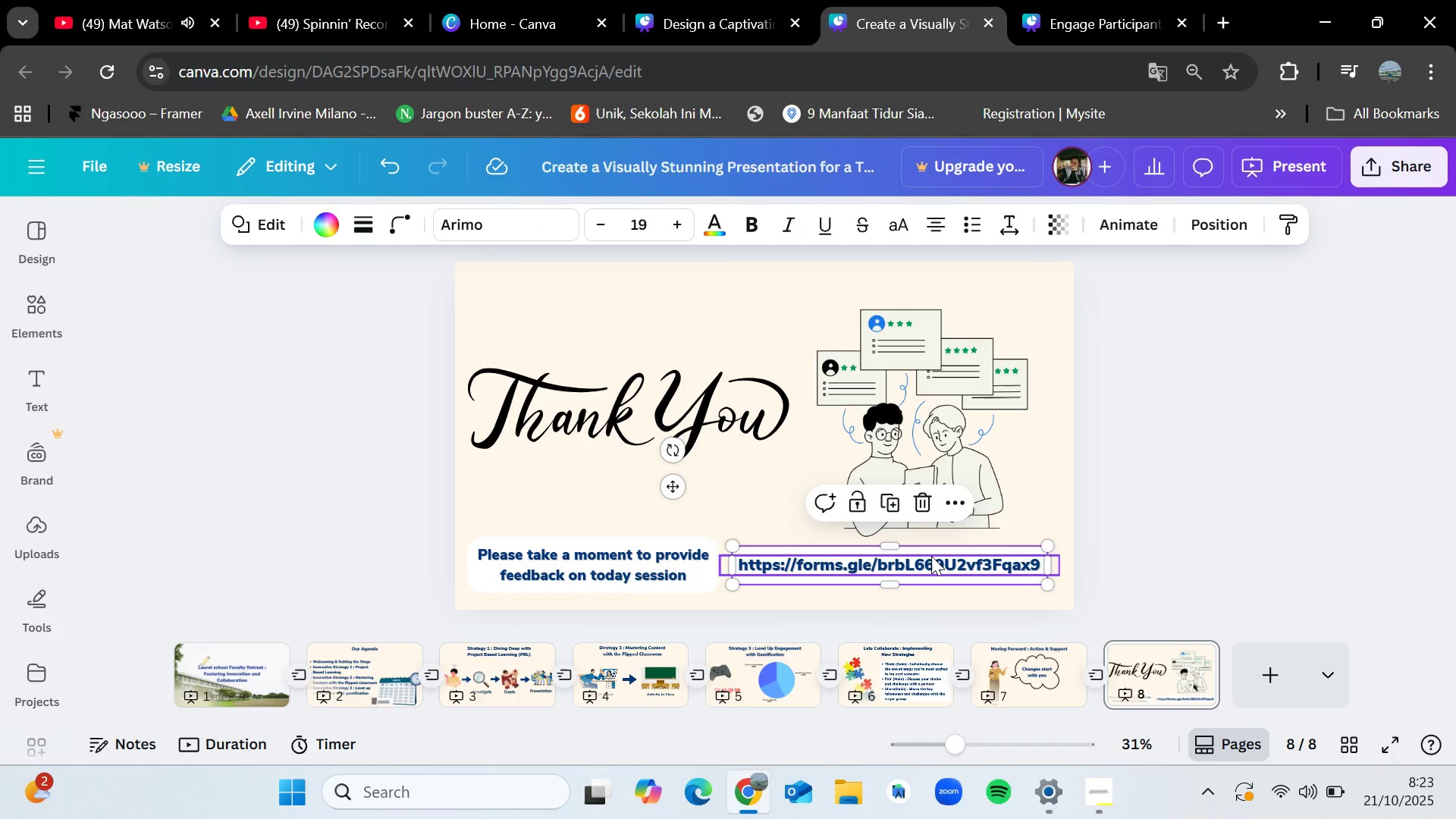 
hold_key(key=ShiftLeft, duration=1.23)
left_click([934, 562])
 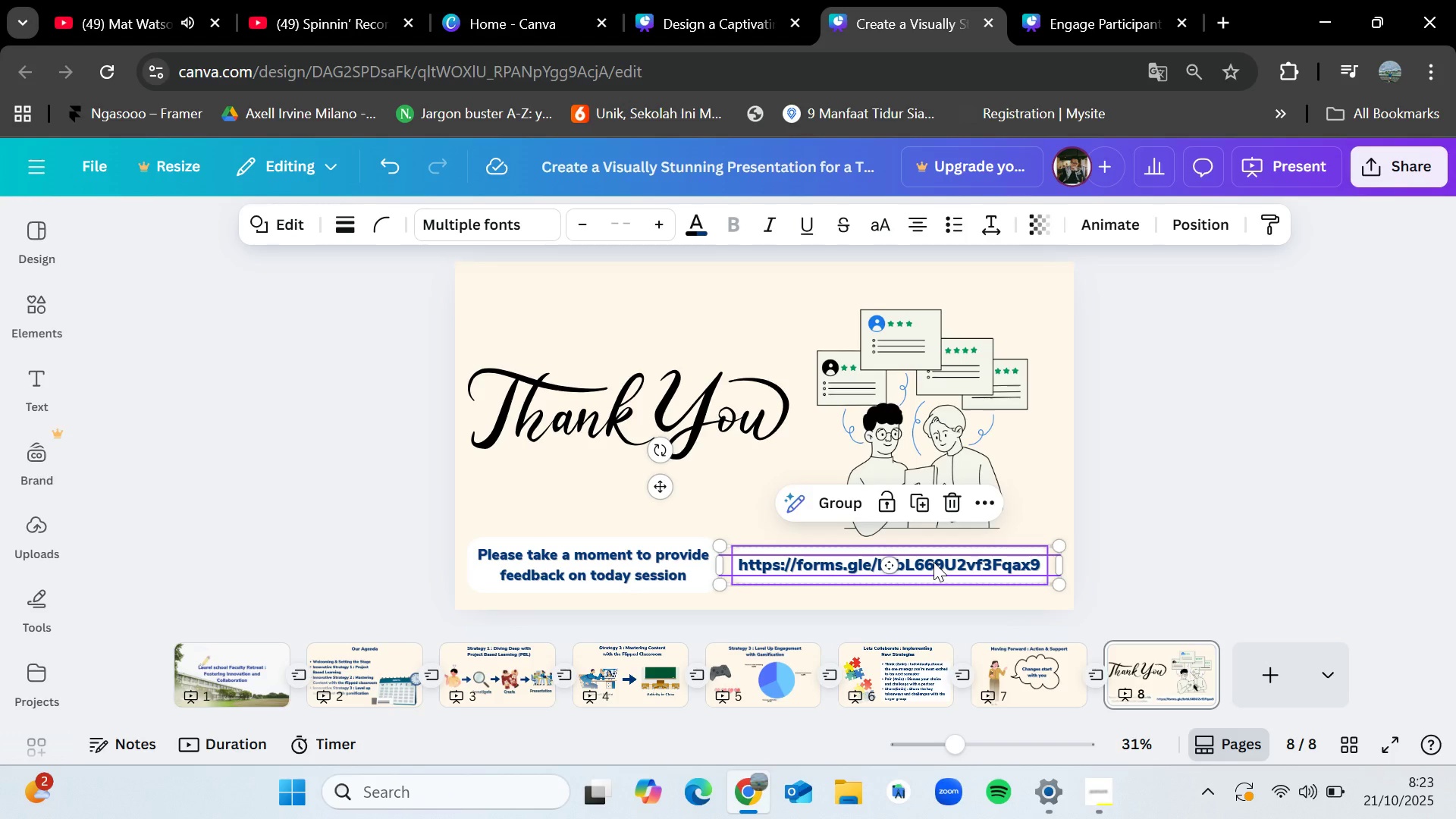 
key(Control+C)
 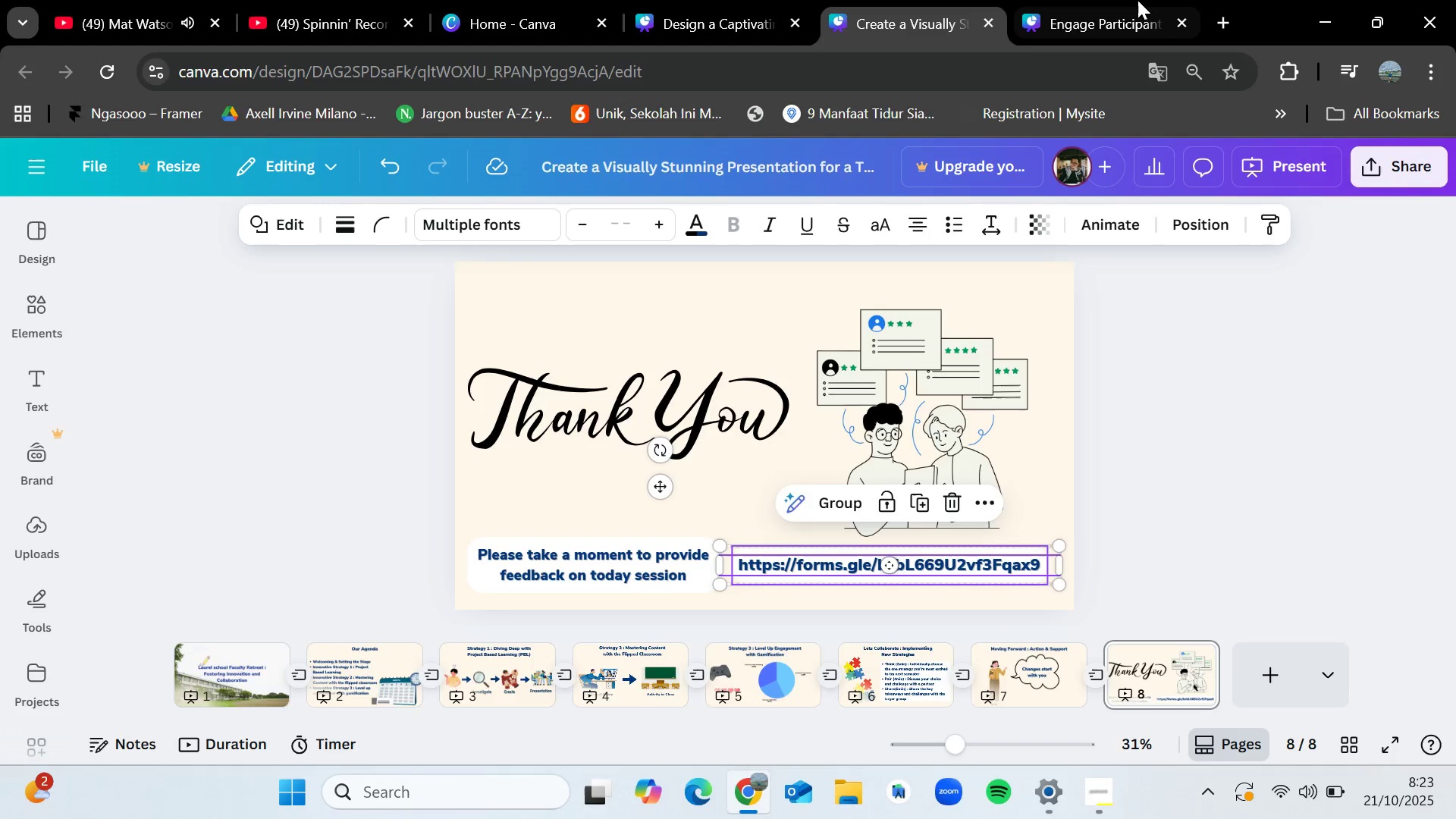 
left_click([1126, 0])
 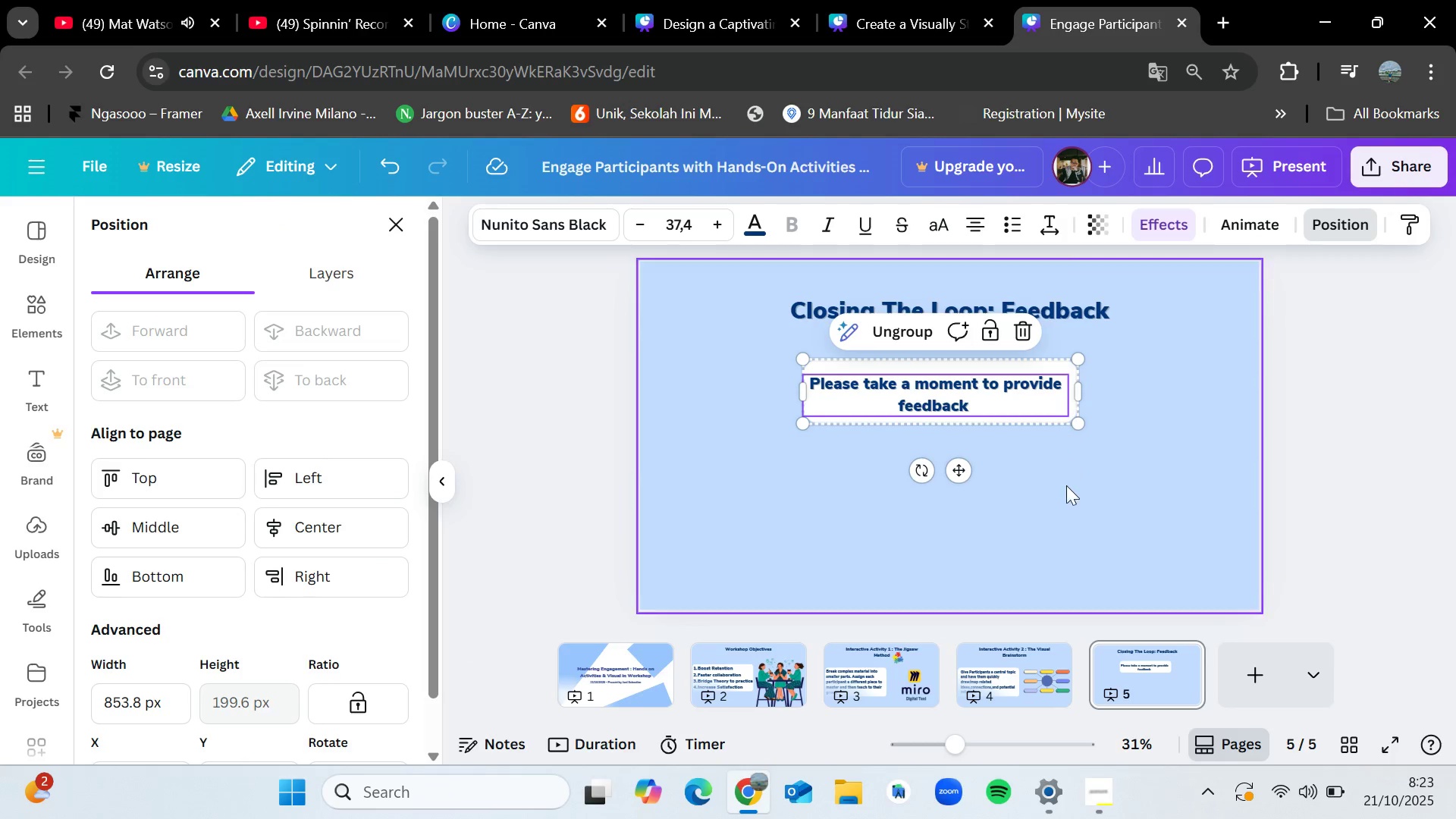 
left_click([1066, 493])
 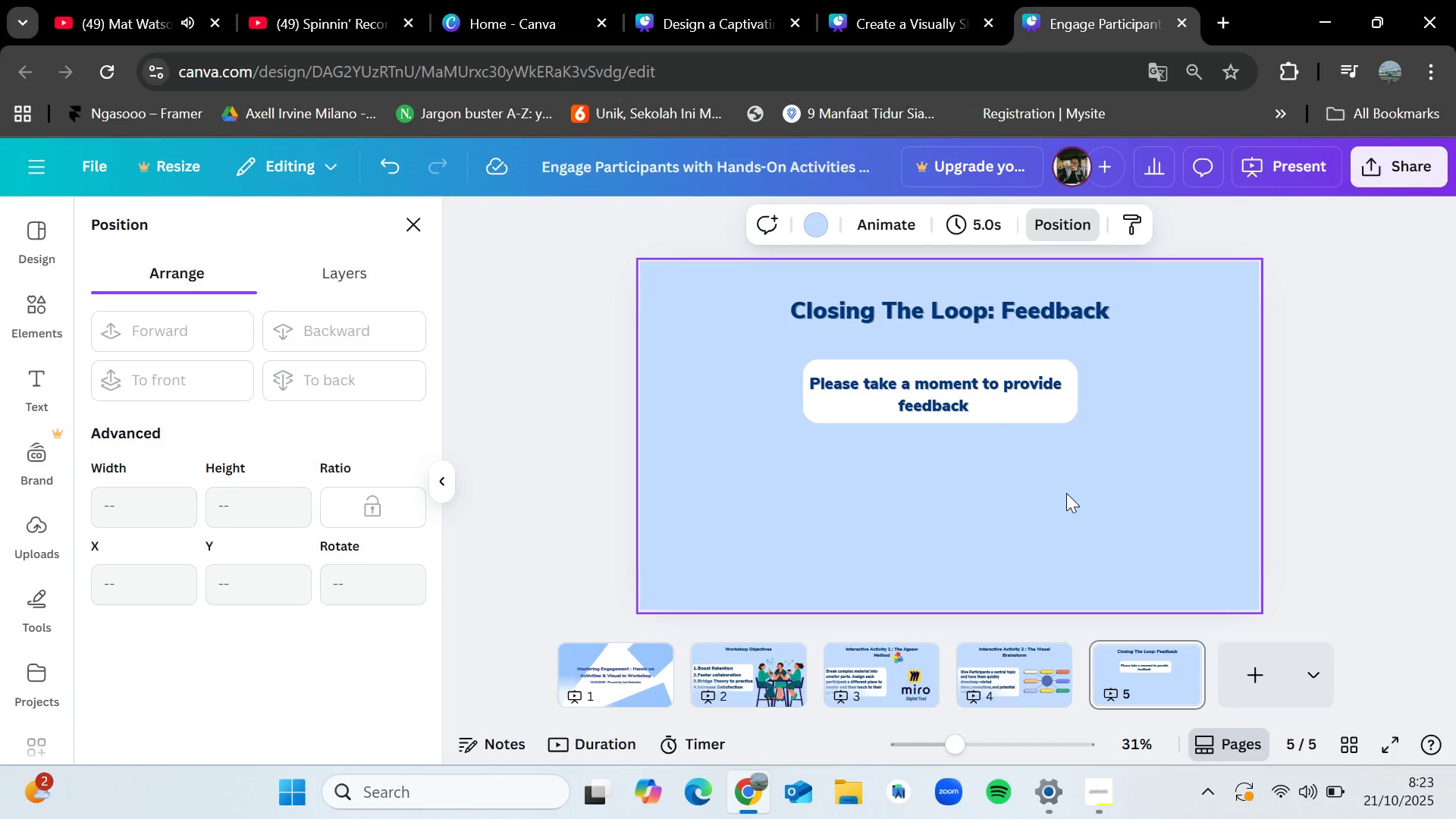 
key(Control+V)
 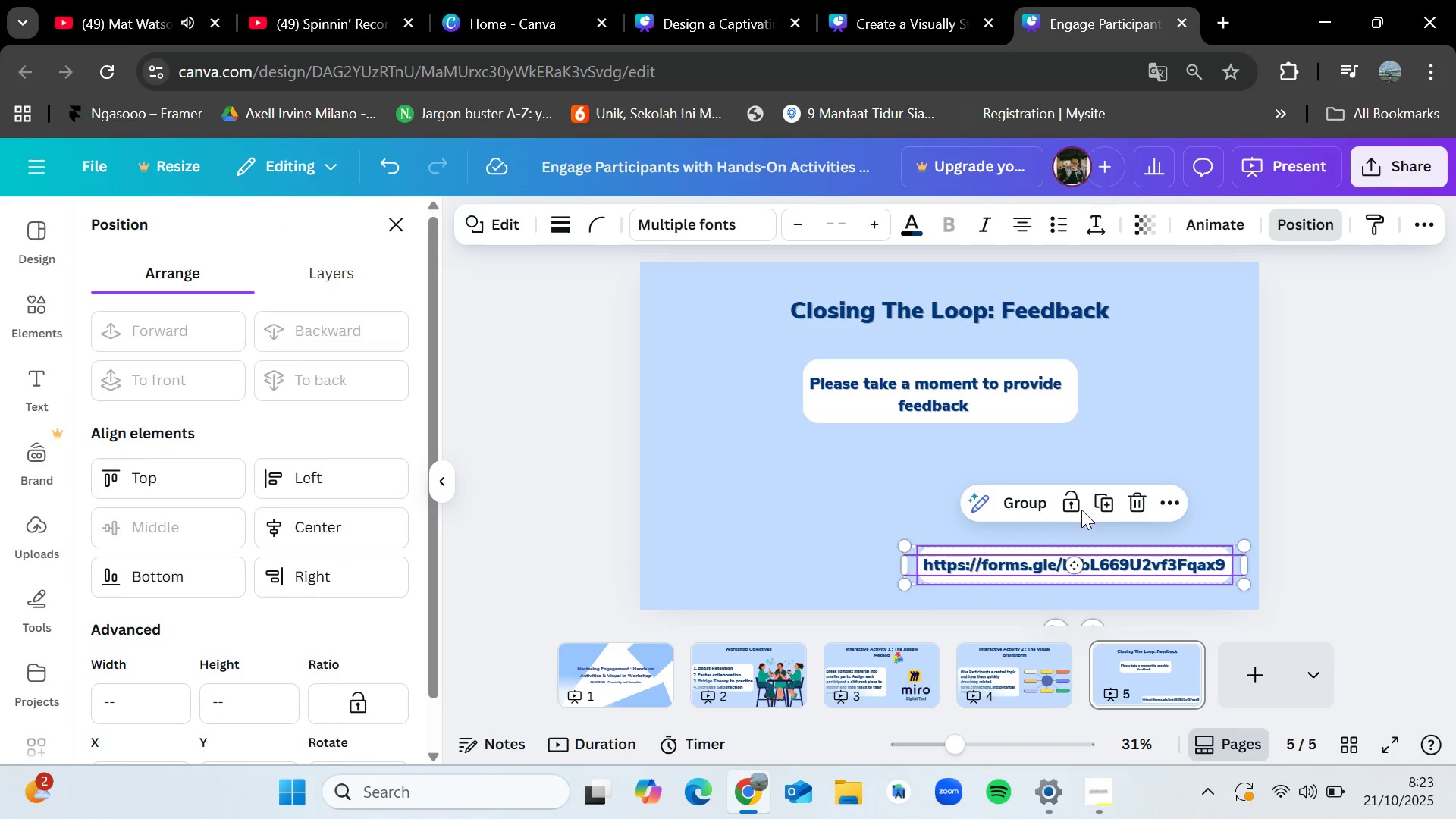 
left_click([1028, 497])
 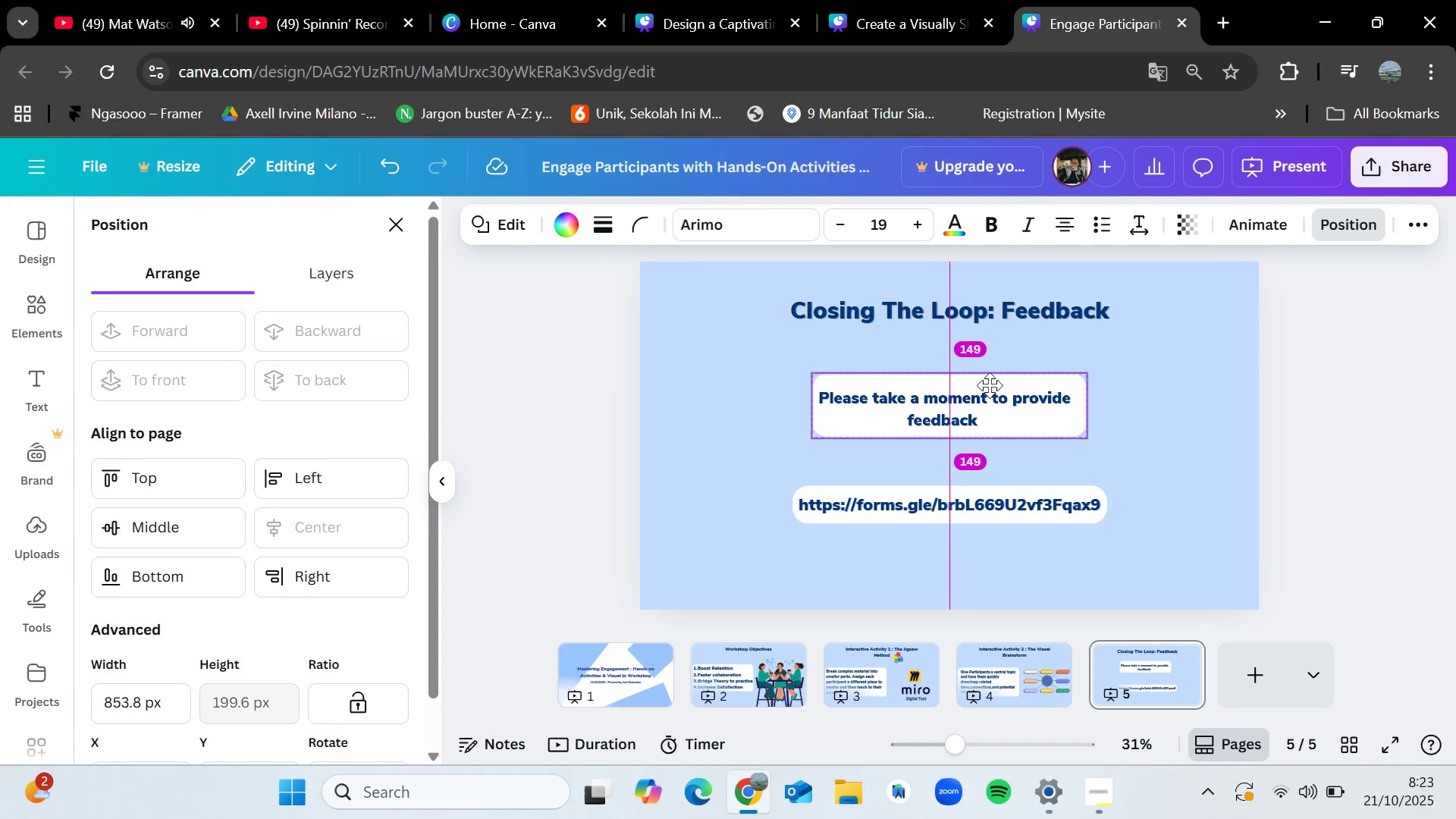 
wait(5.43)
 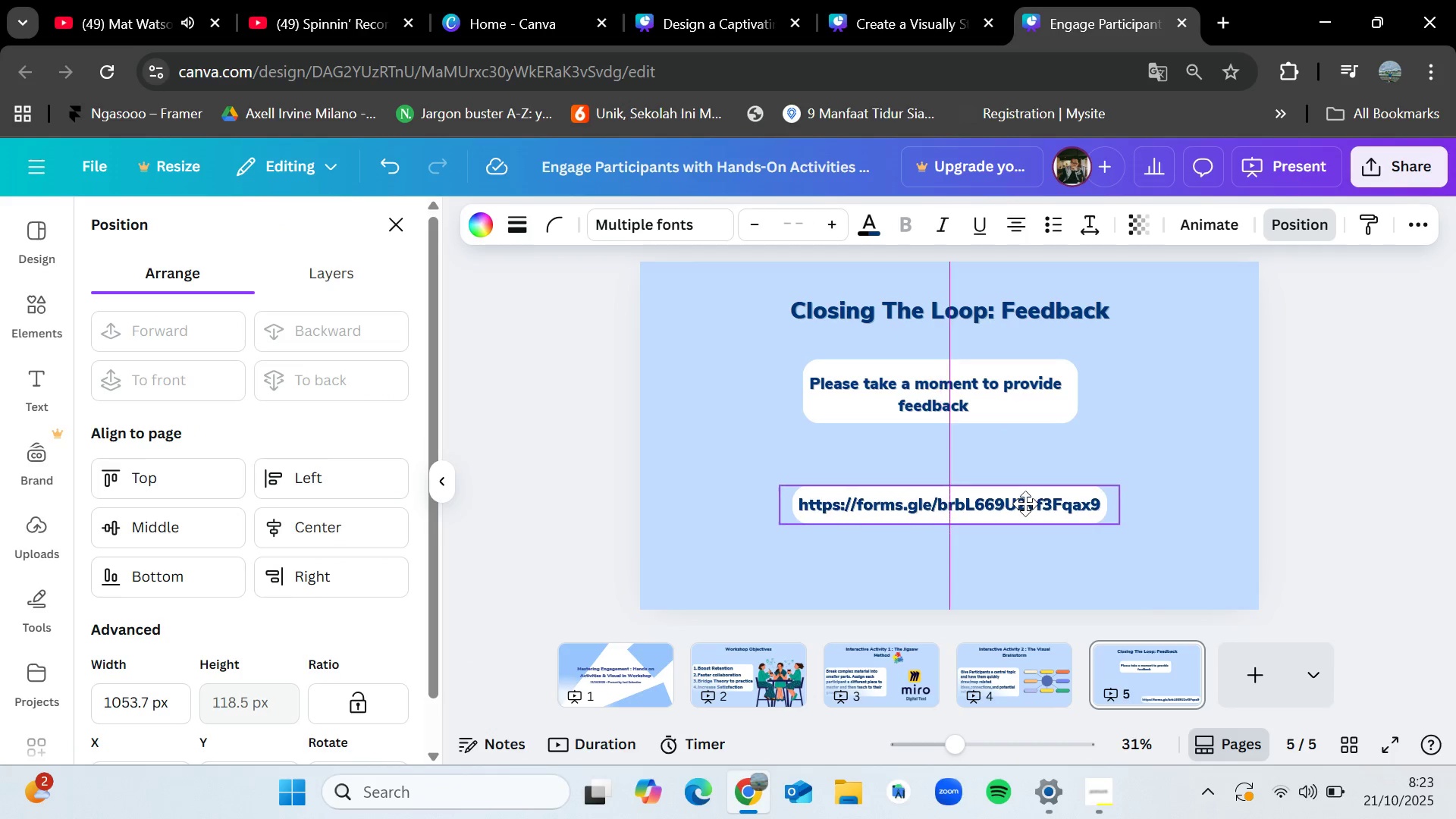 
left_click([408, 222])
 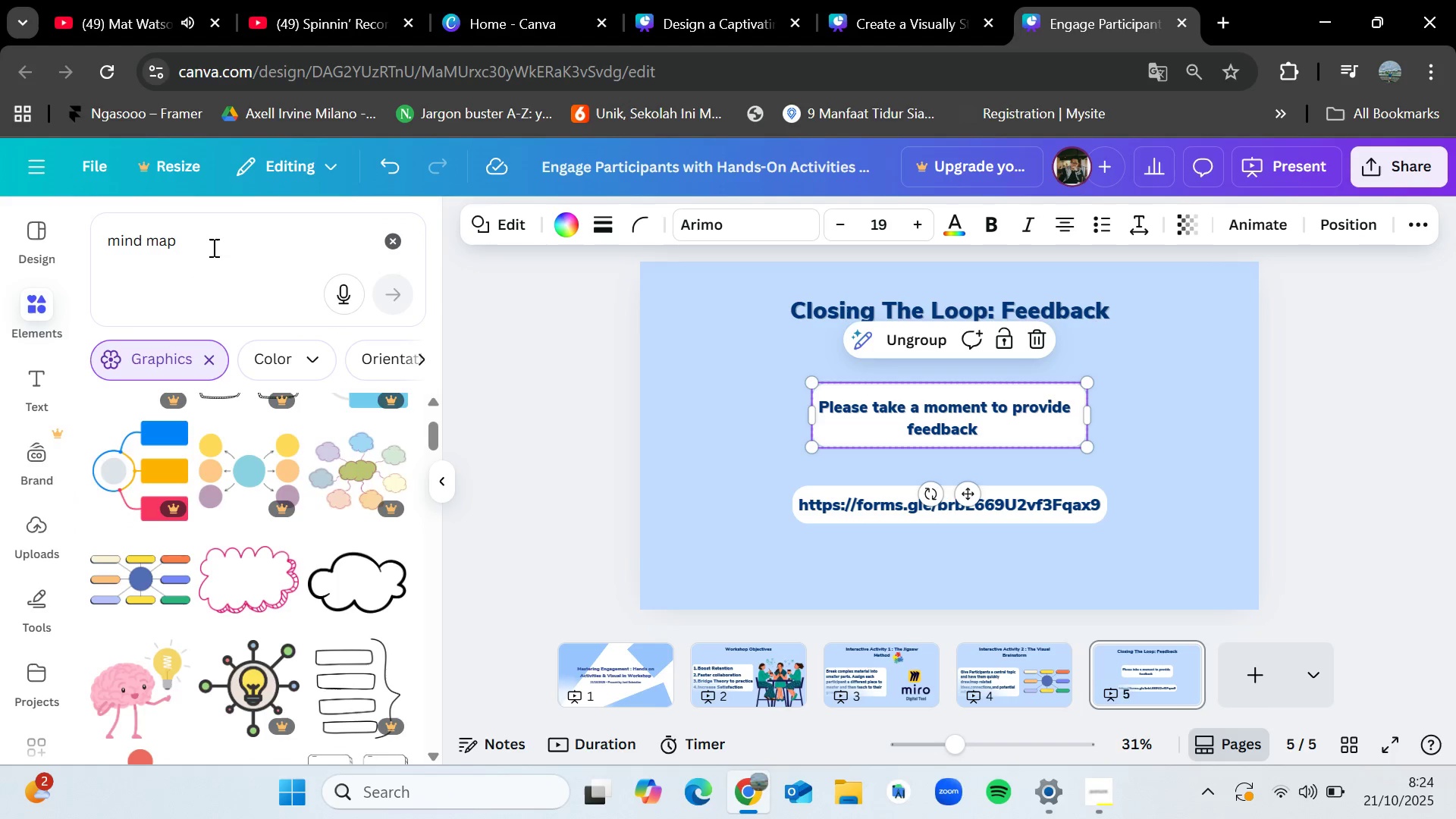 
left_click([234, 243])
 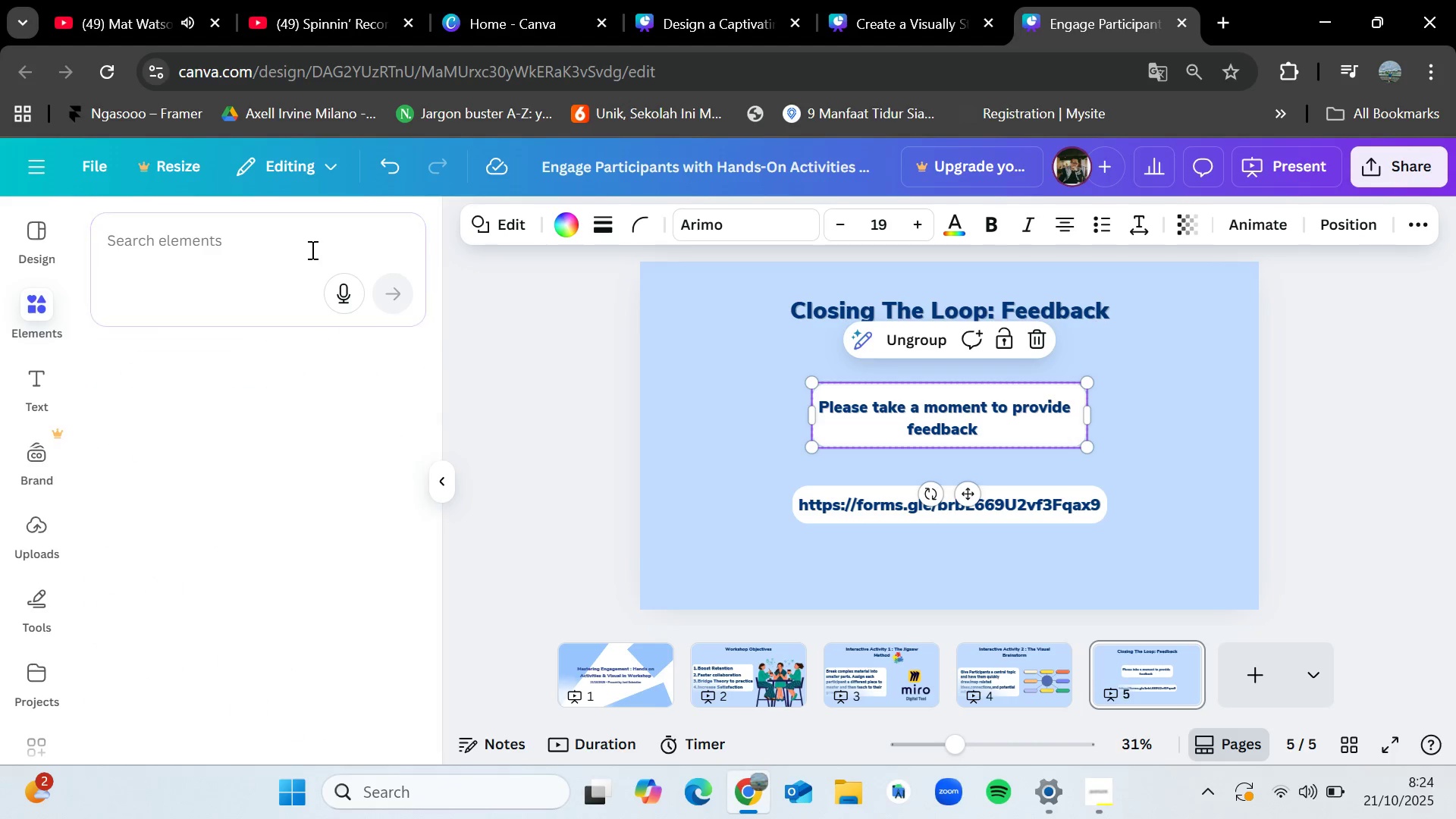 
left_click([311, 249])
 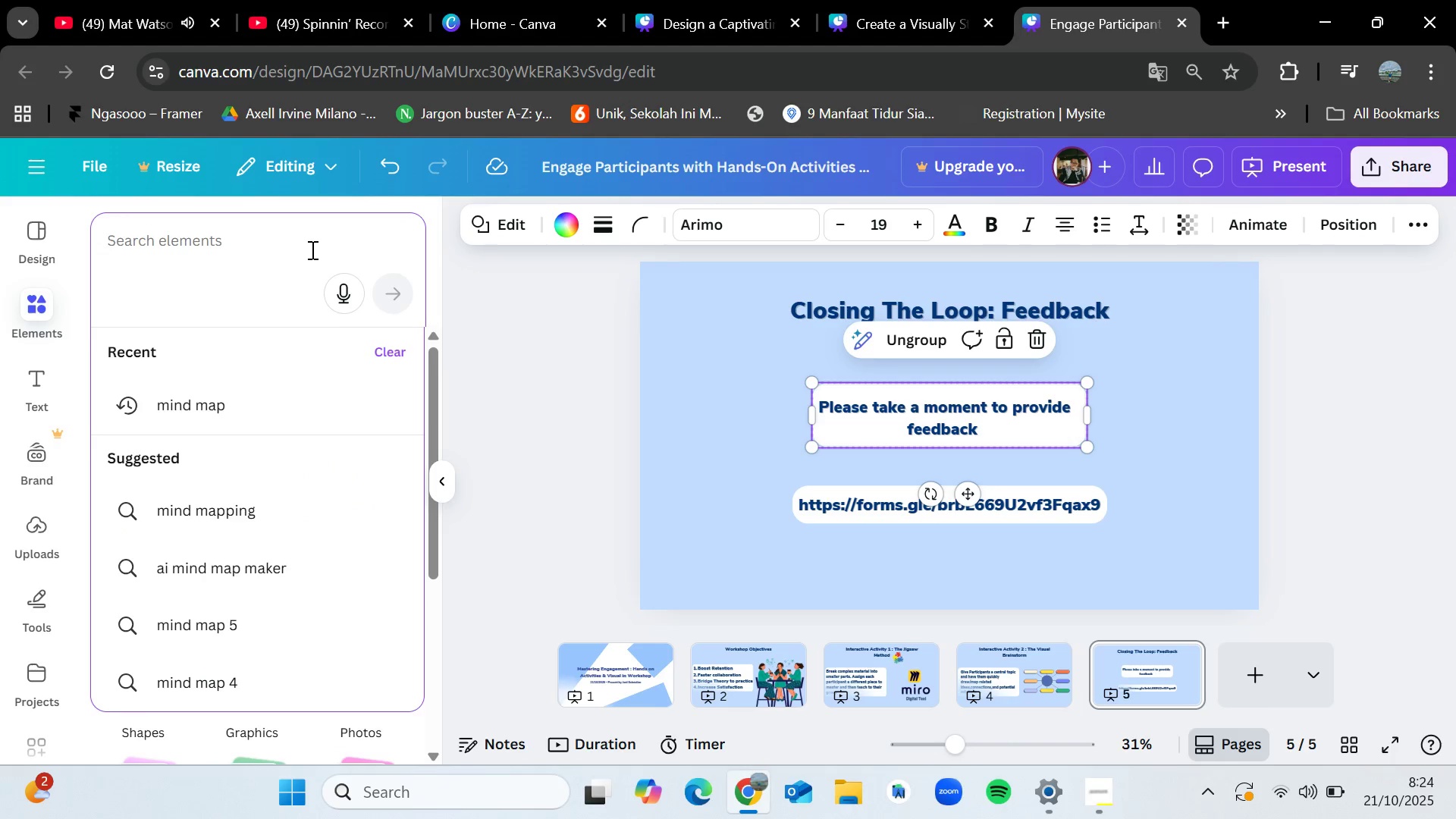 
type(feedback)
 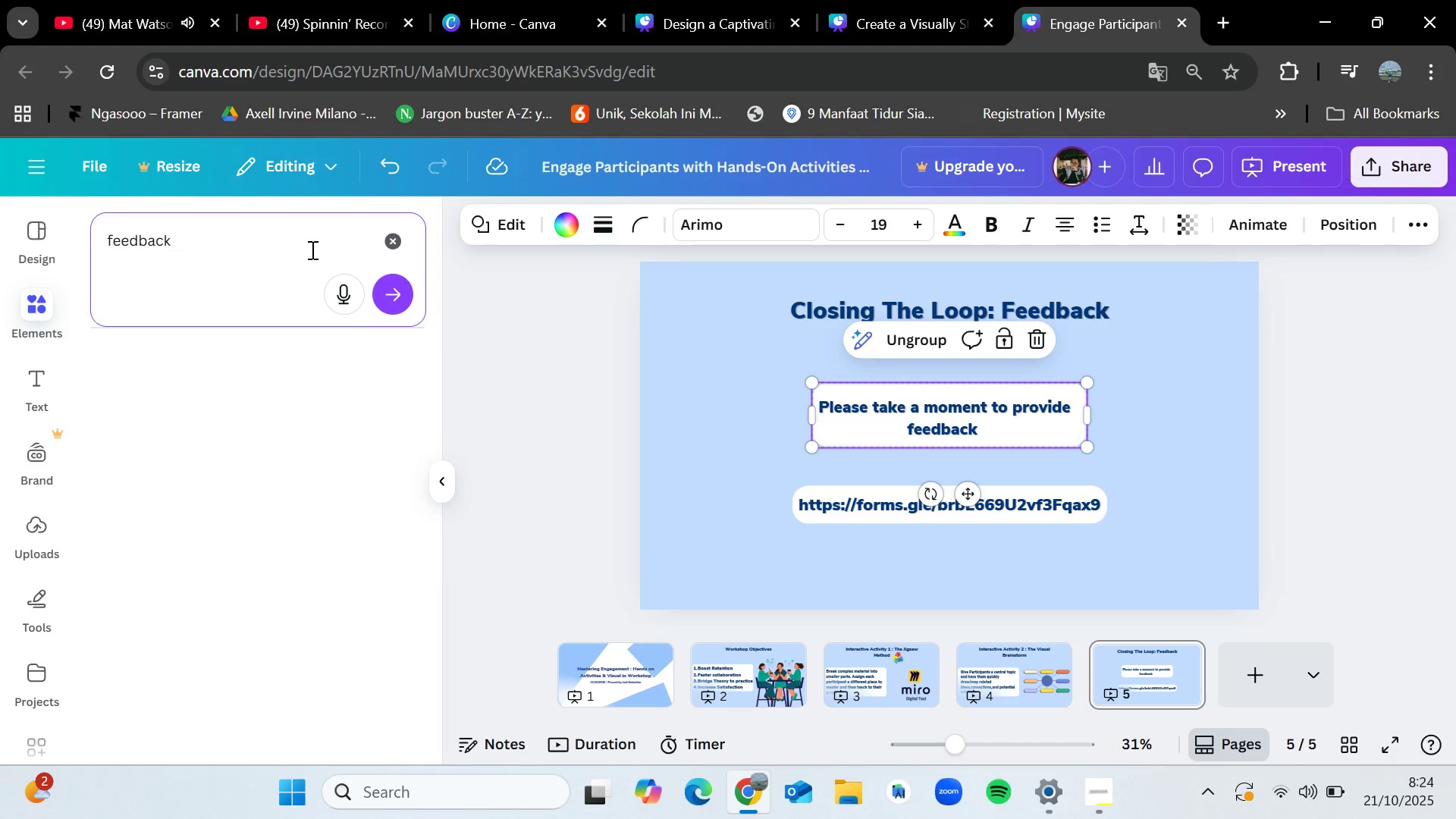 
key(Enter)
 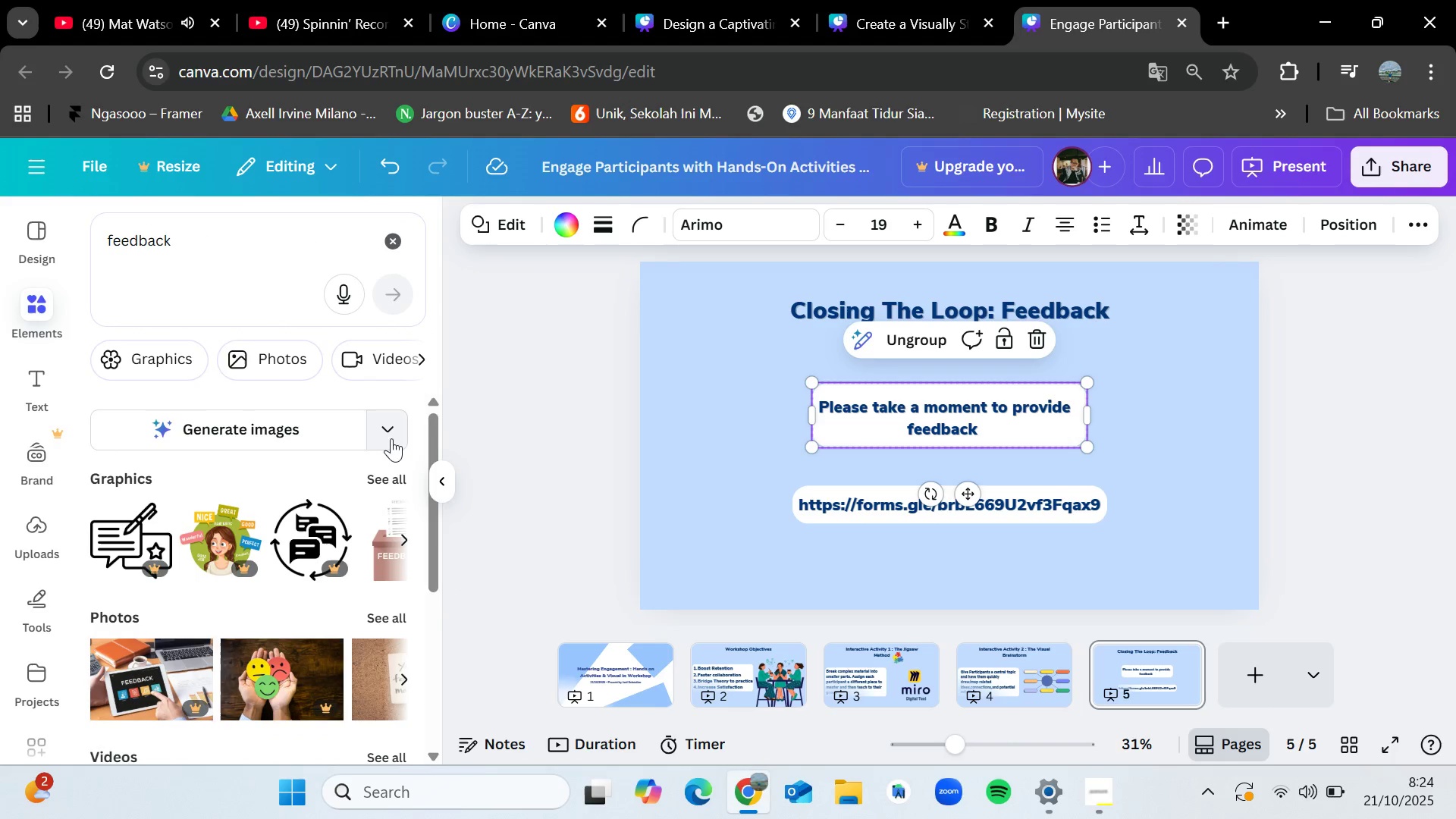 
left_click([397, 482])
 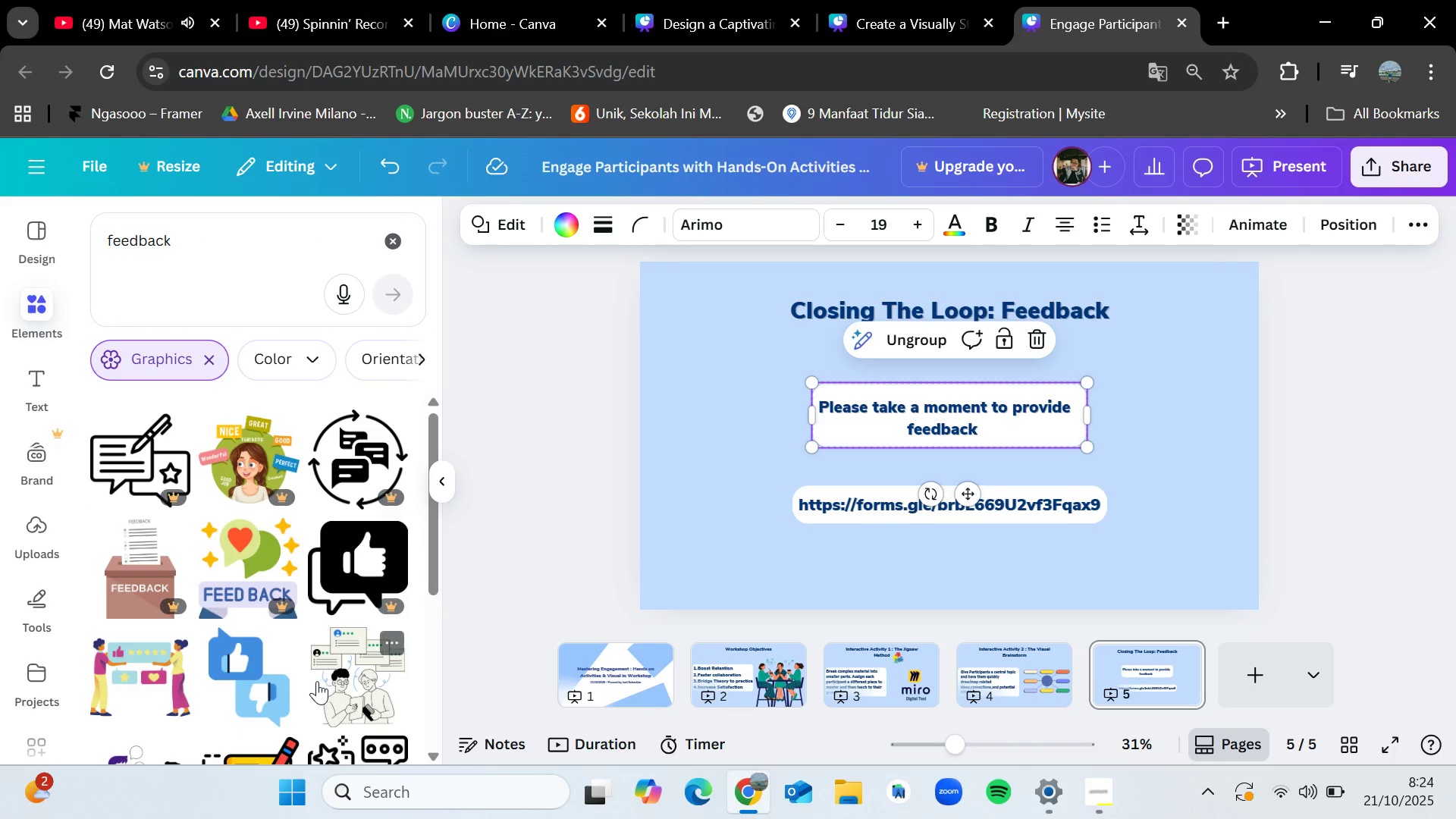 
scroll: coordinate [320, 676], scroll_direction: down, amount: 1.0
 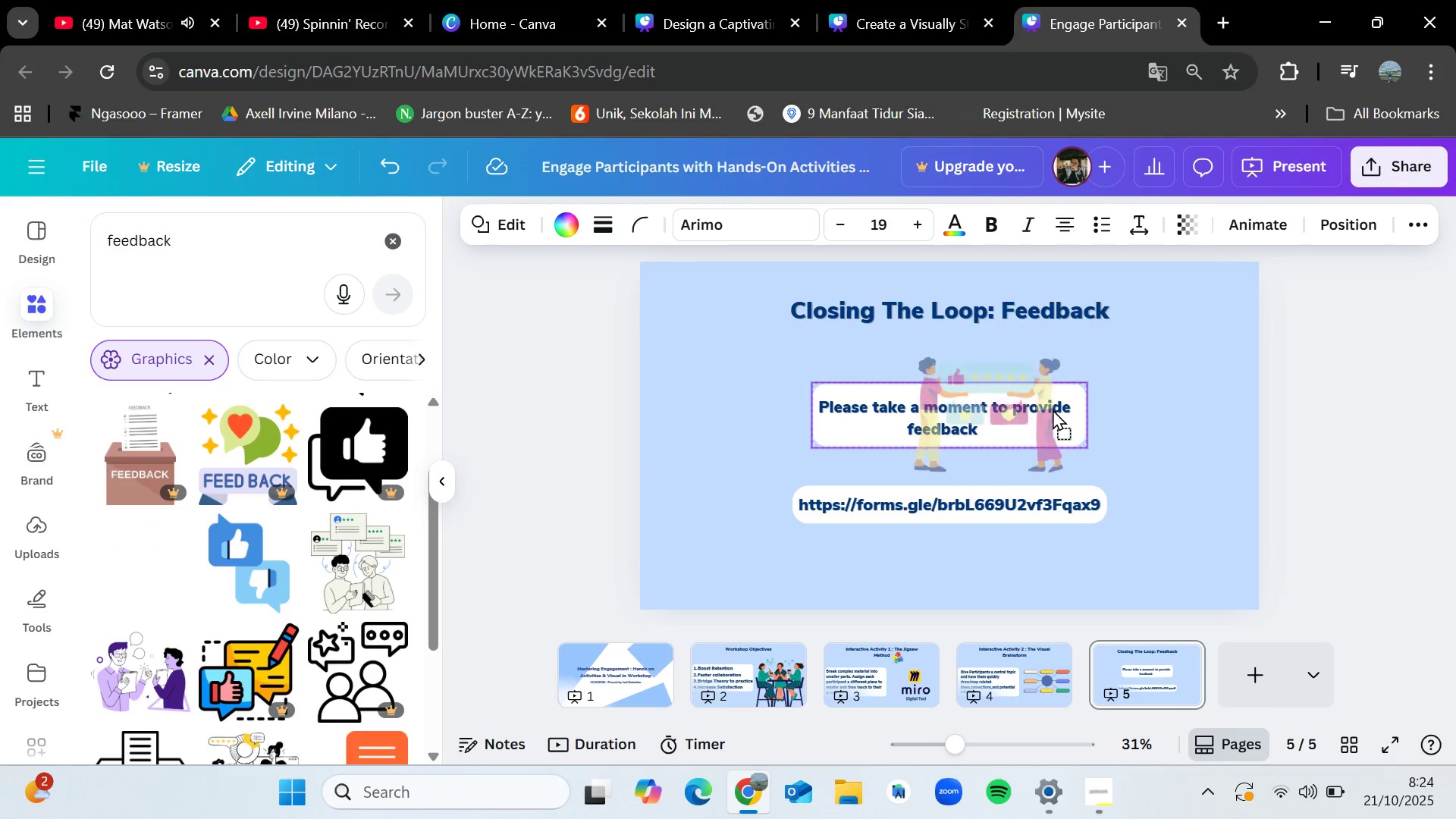 
wait(8.25)
 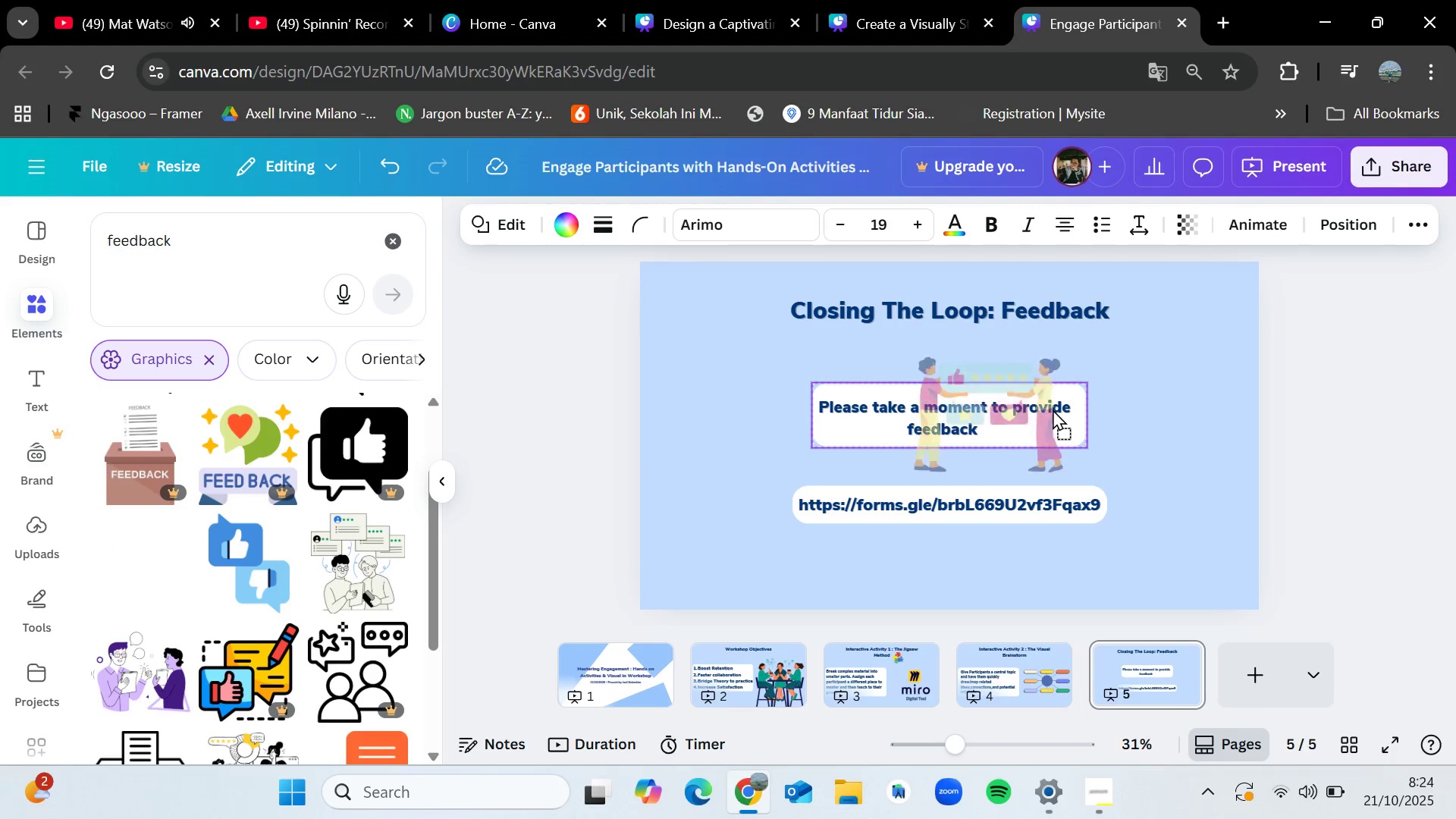 
left_click([825, 222])
 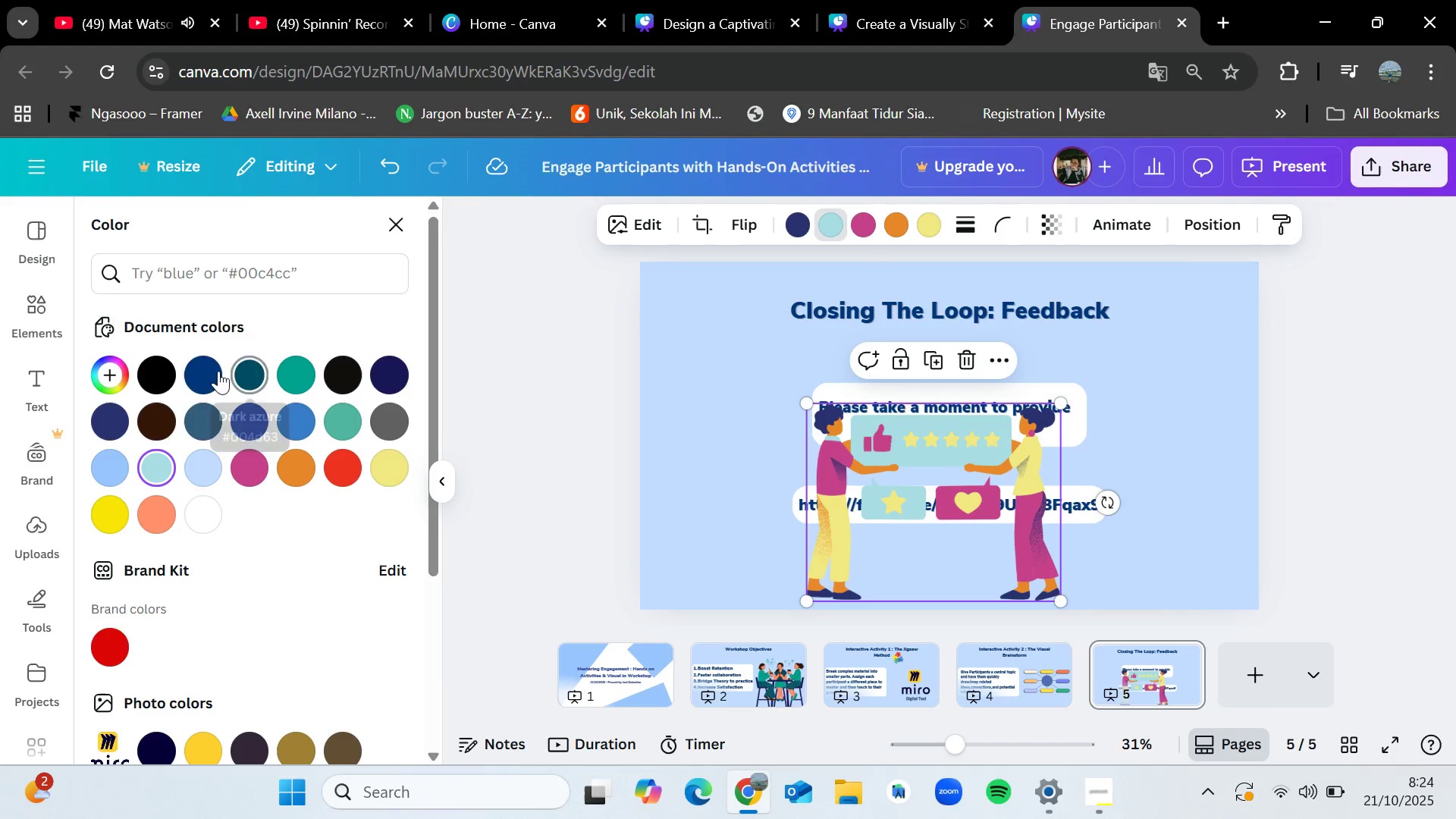 
left_click([211, 367])
 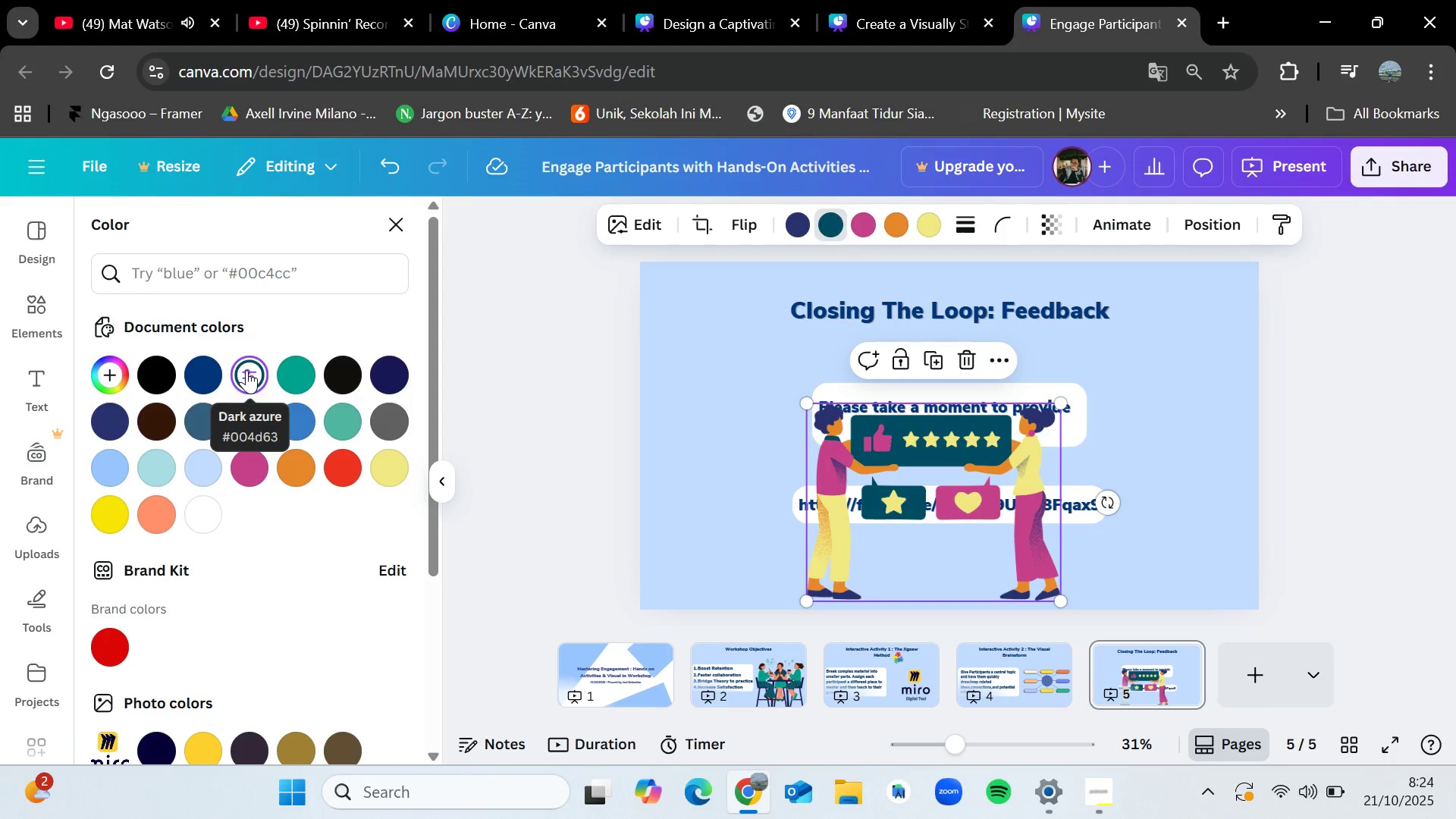 
left_click([290, 422])
 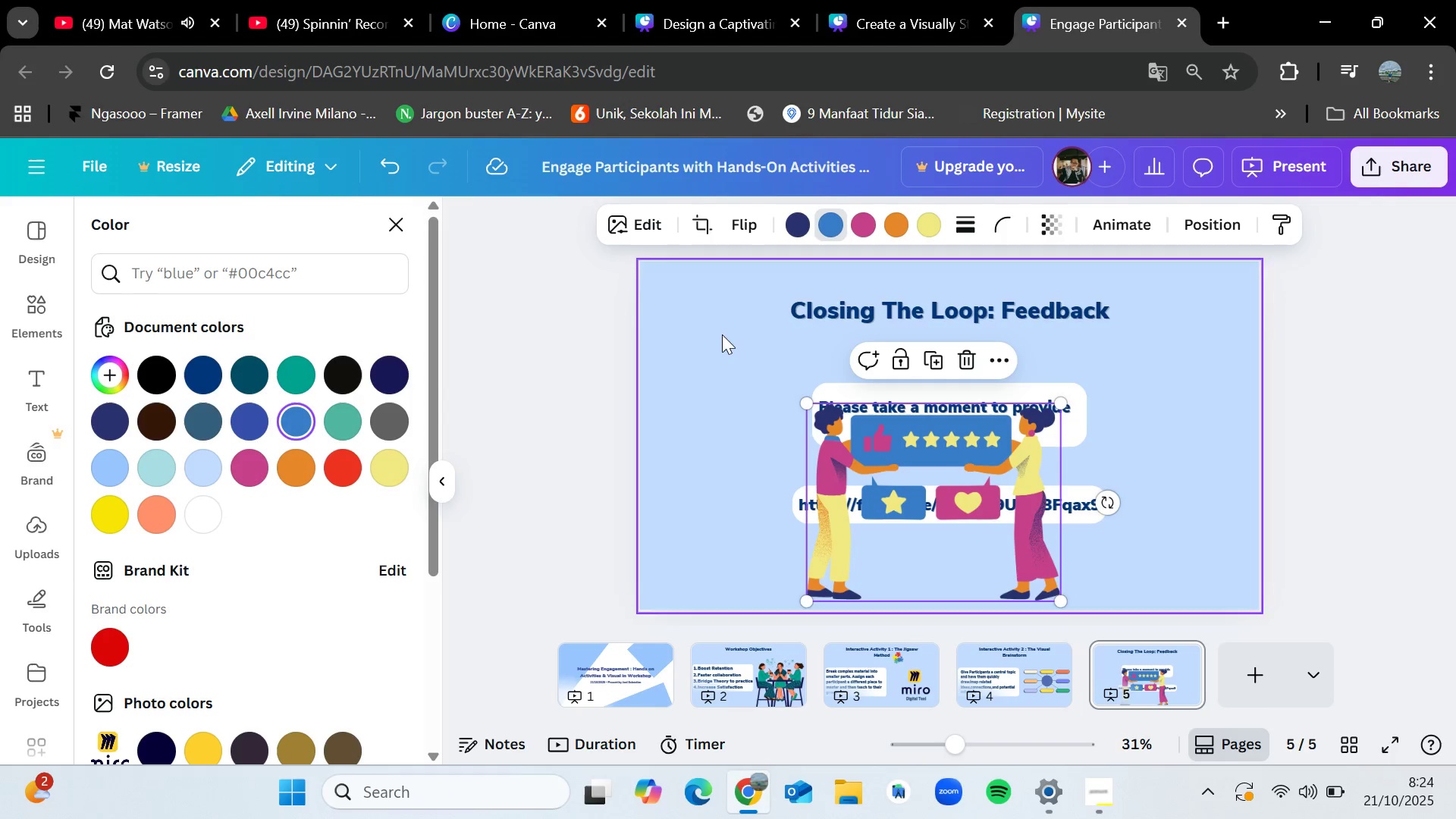 
left_click([868, 228])
 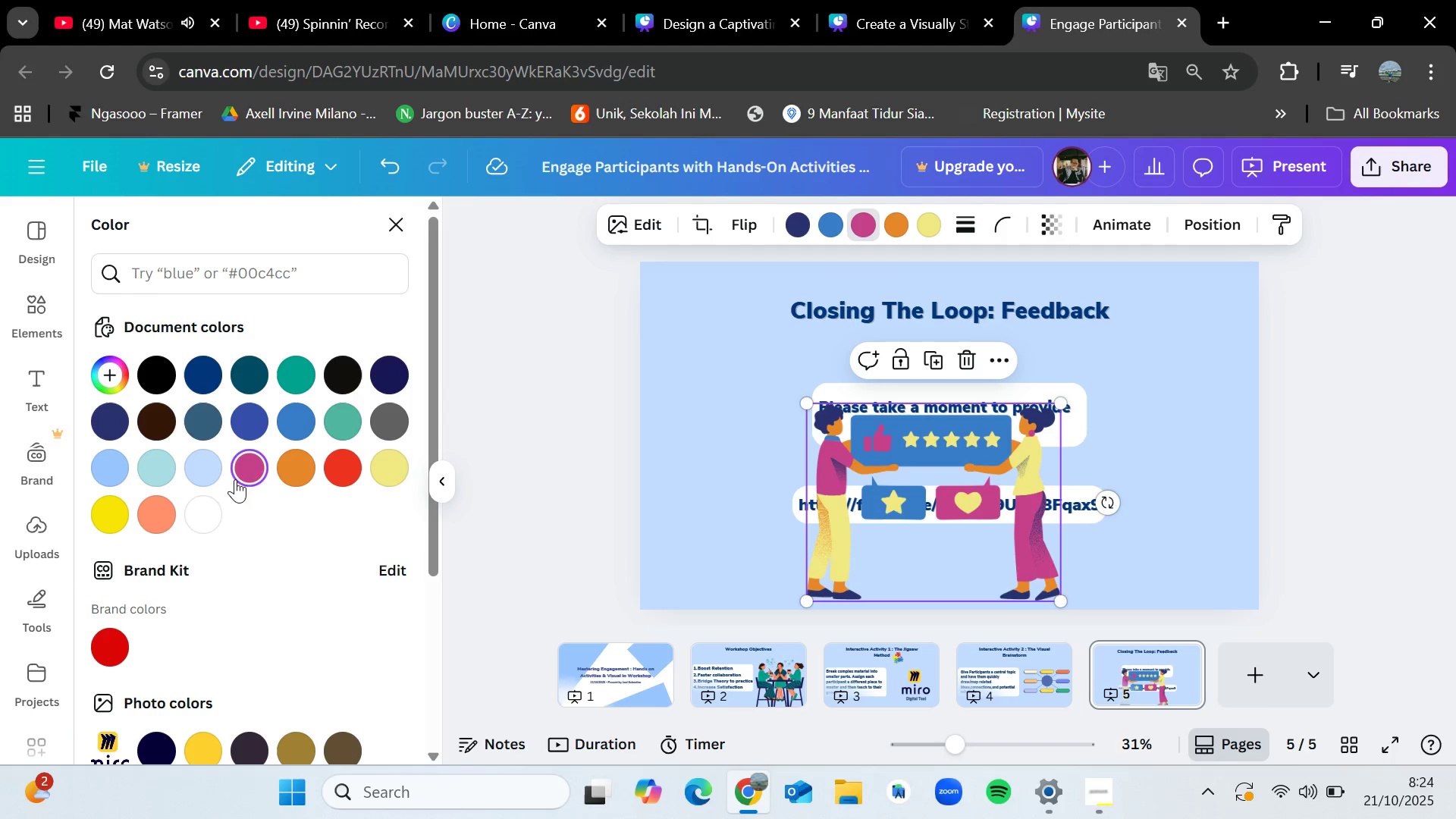 
left_click([207, 510])
 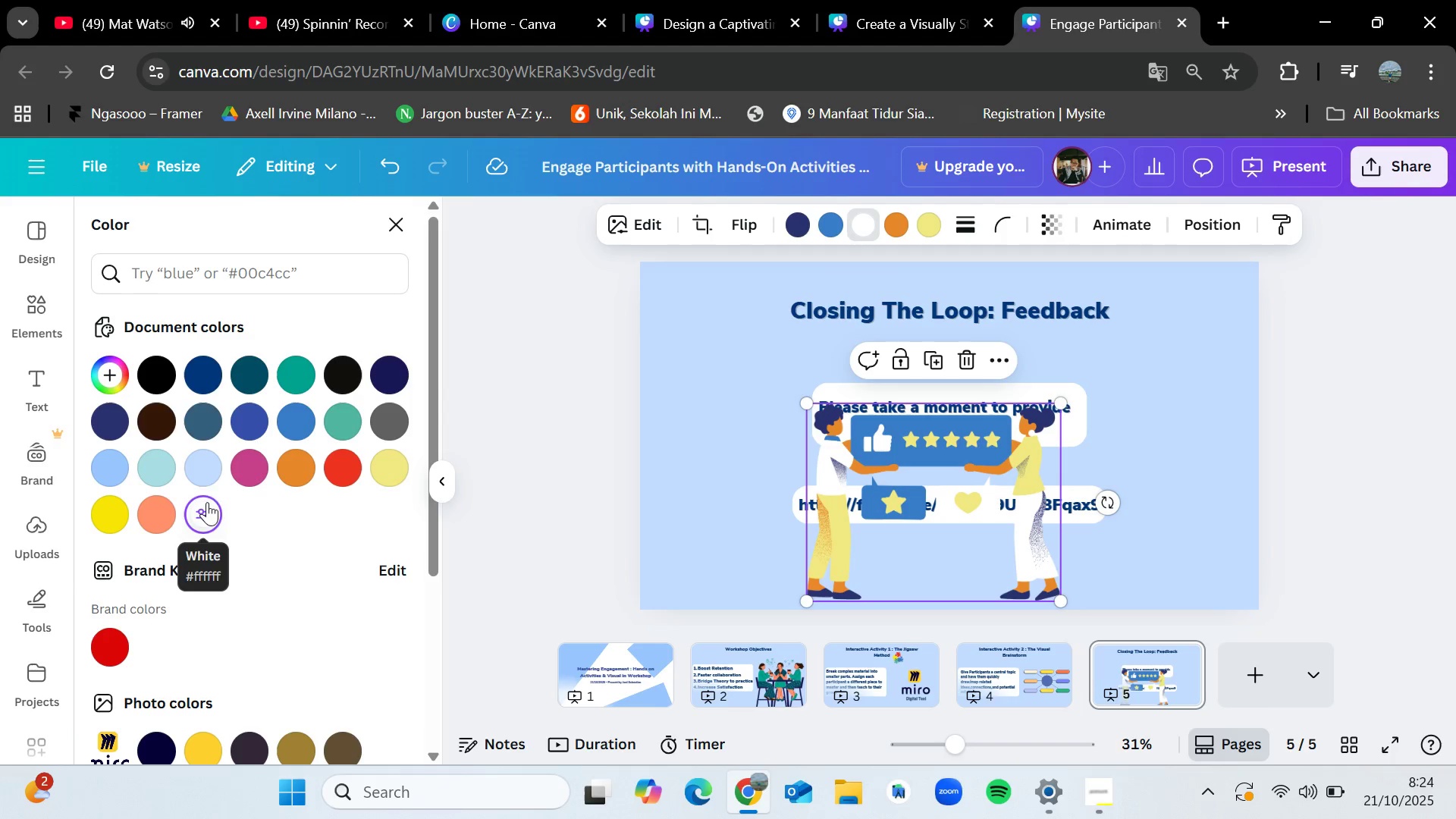 
left_click([208, 469])
 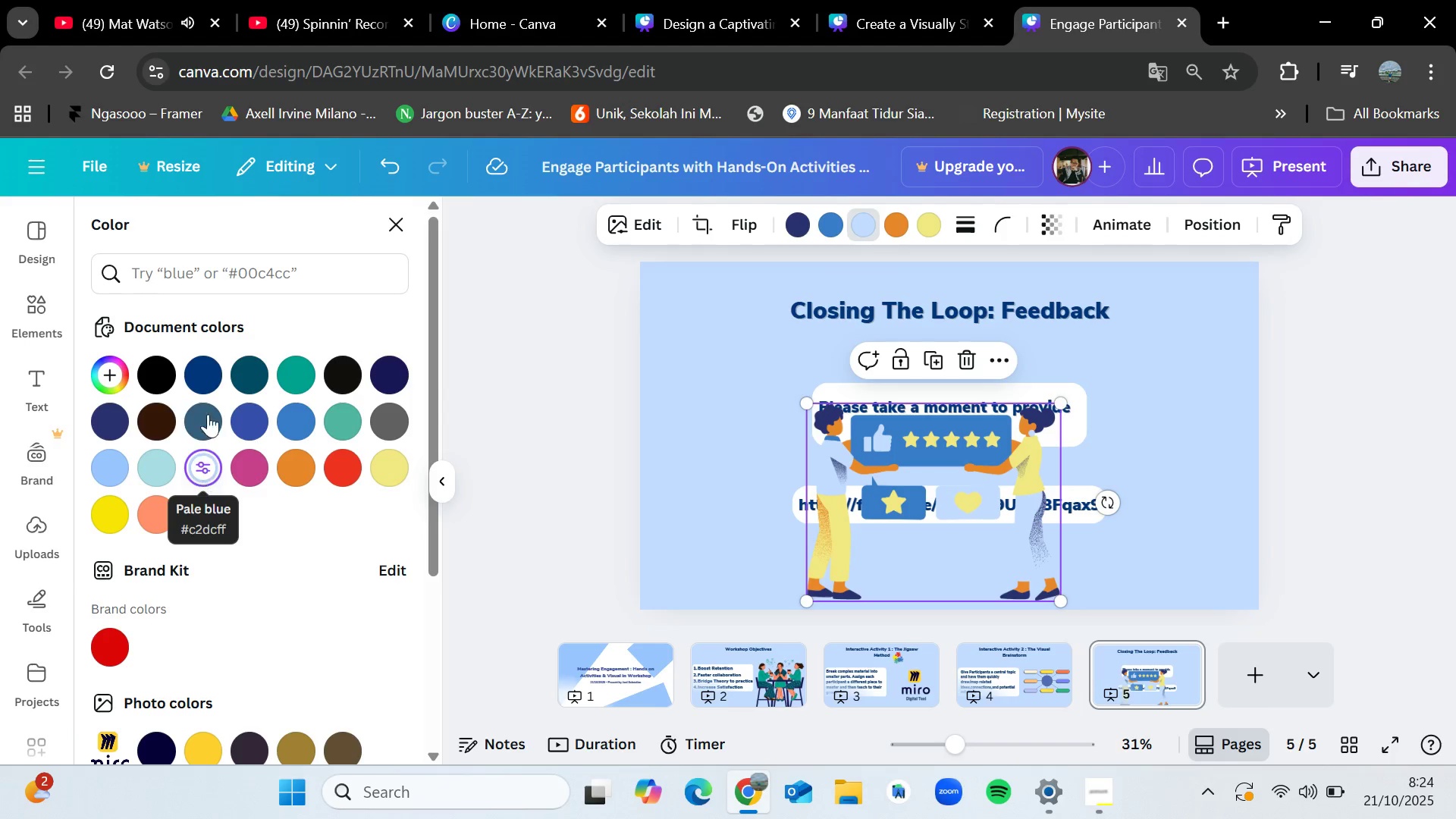 
left_click([209, 357])
 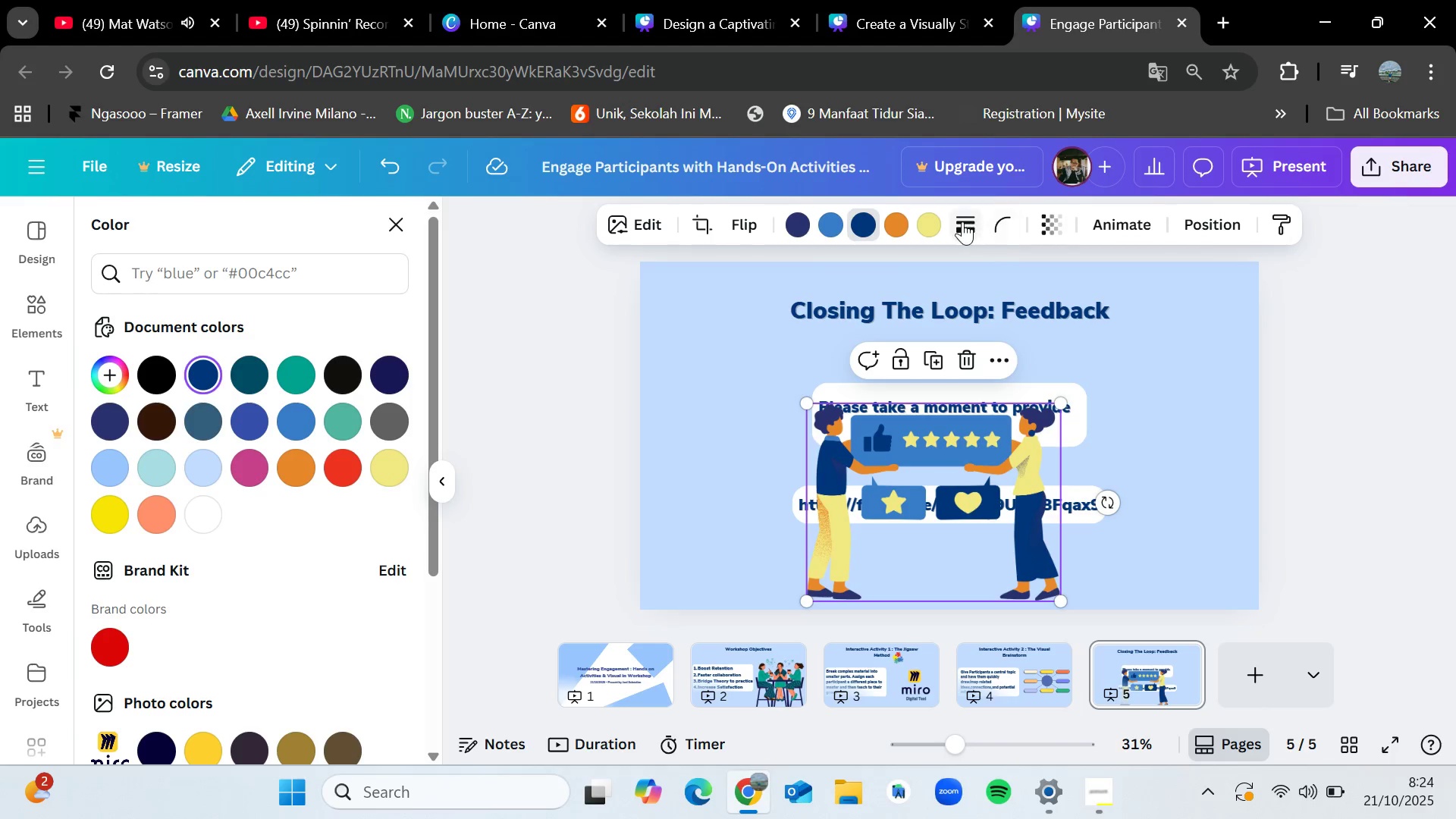 
left_click([933, 226])
 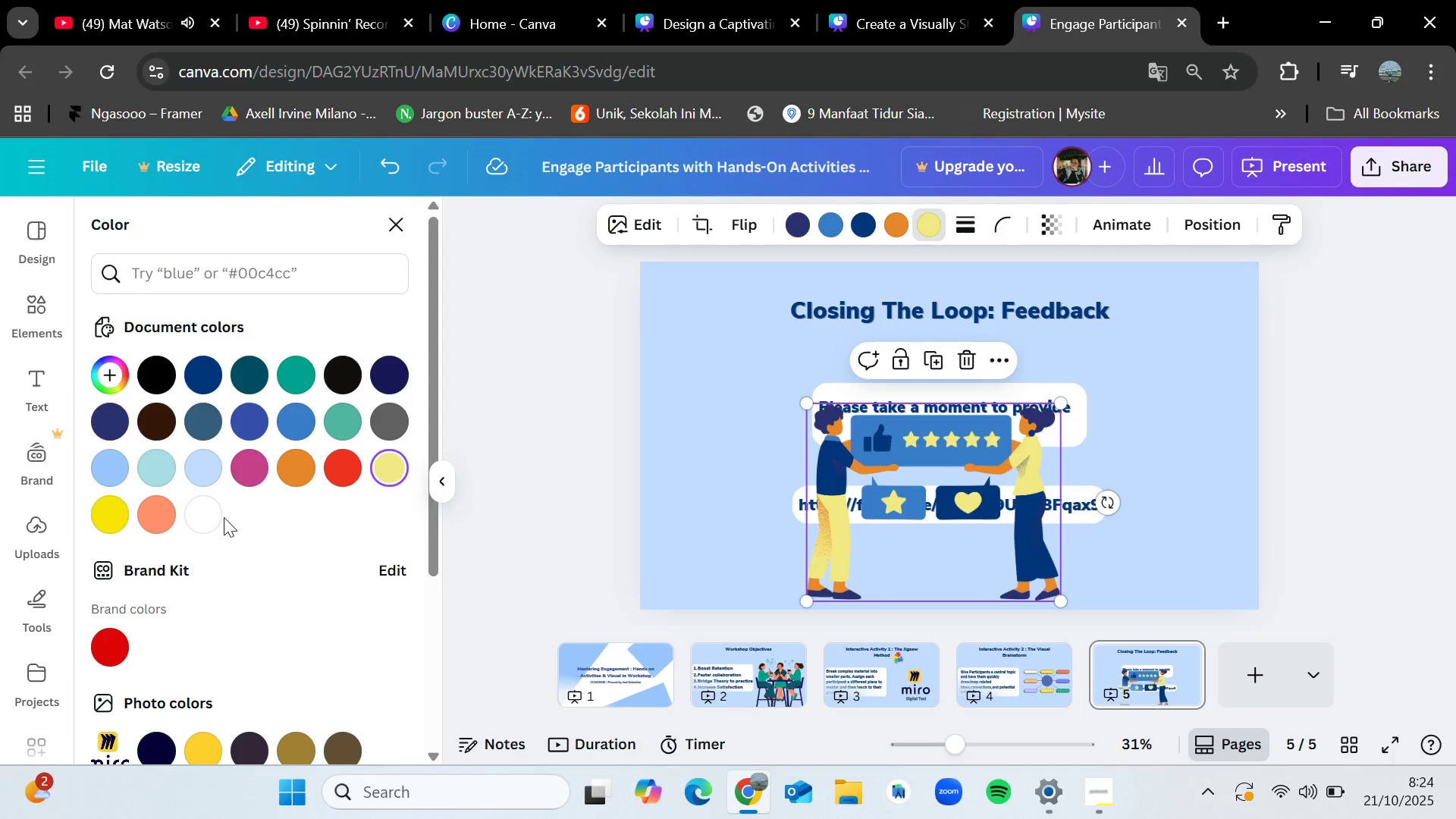 
double_click([210, 510])
 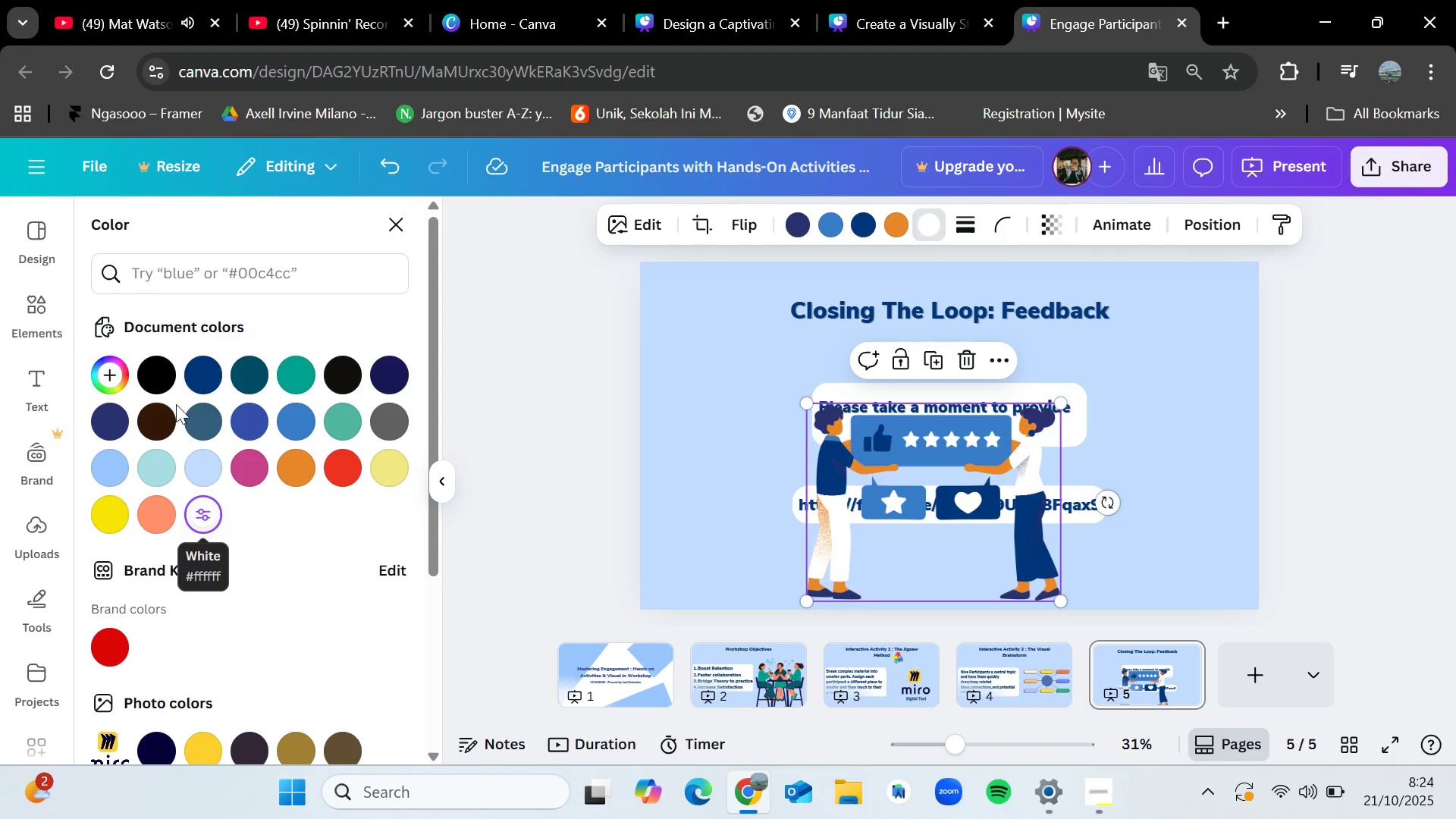 
left_click([165, 360])
 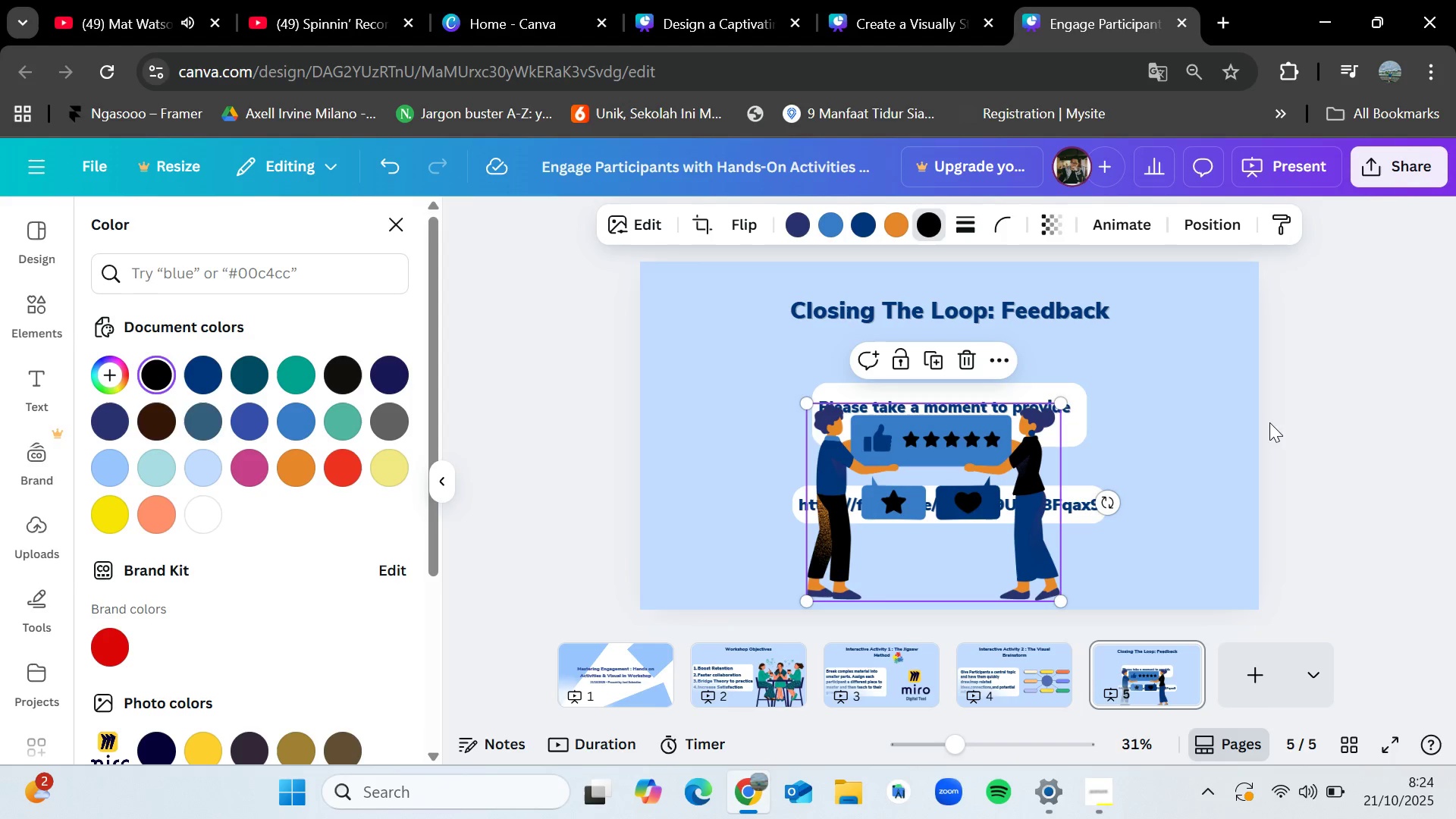 
left_click([210, 371])
 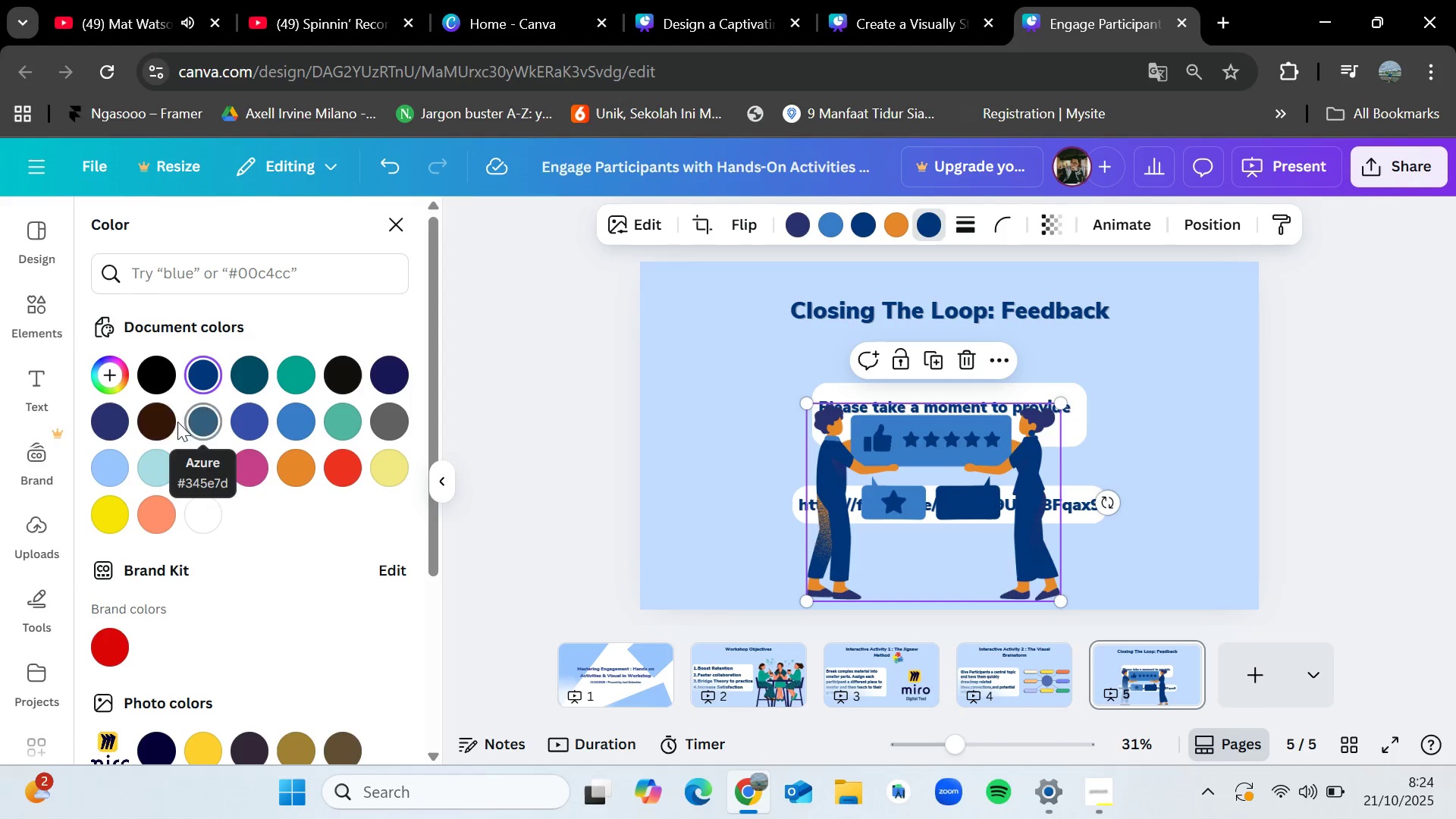 
left_click([161, 415])
 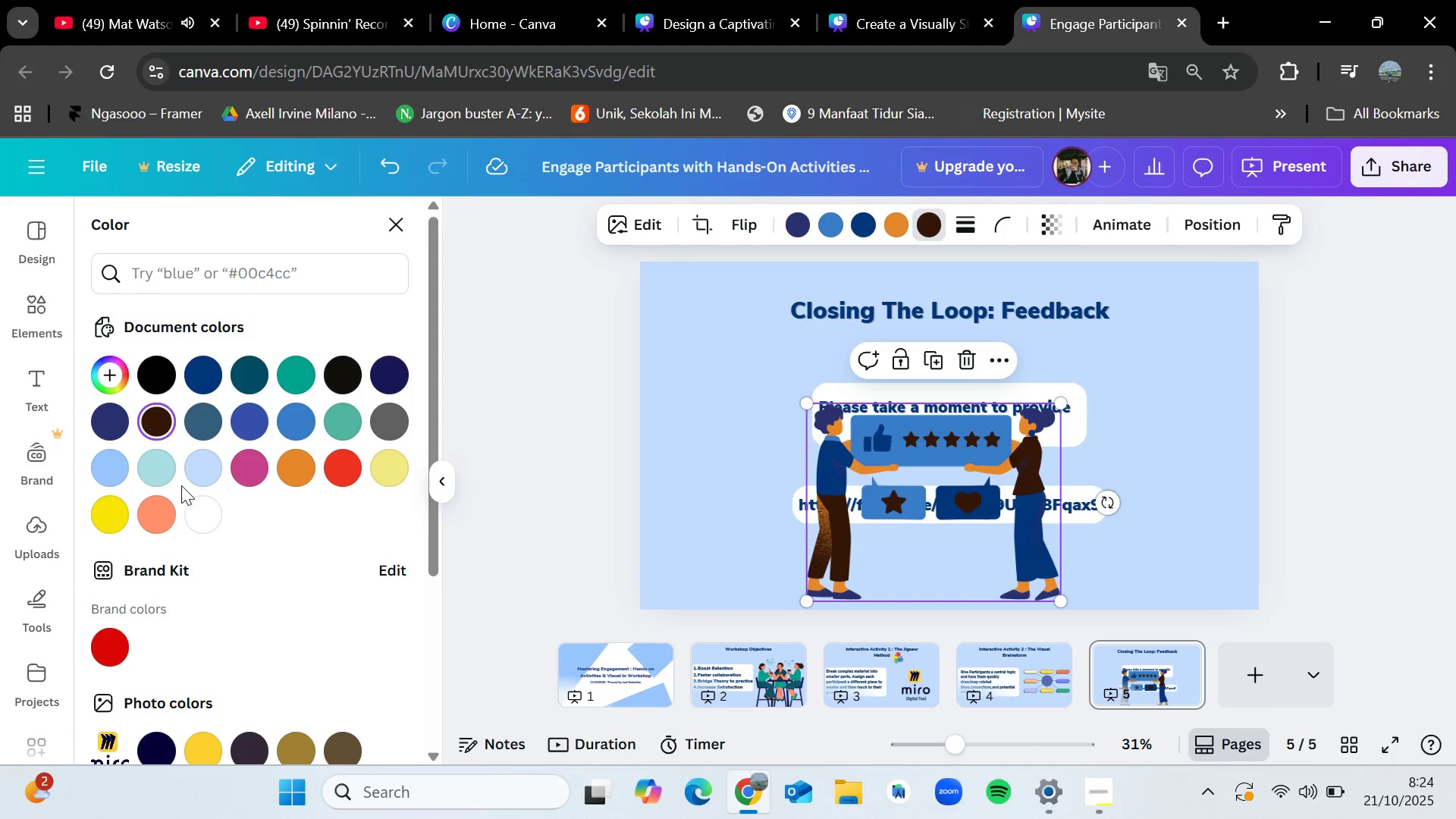 
left_click([199, 514])
 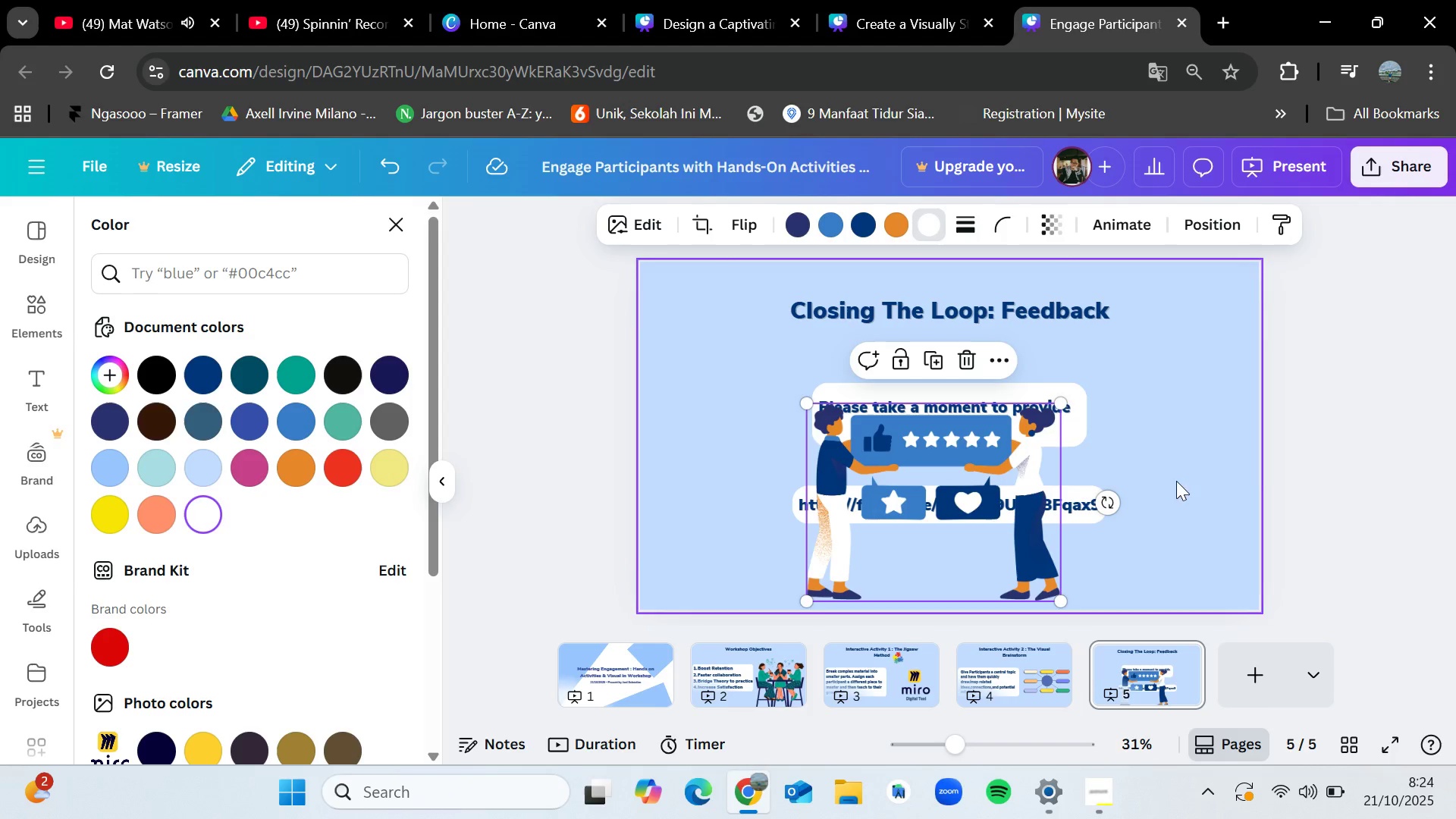 
left_click([1301, 458])
 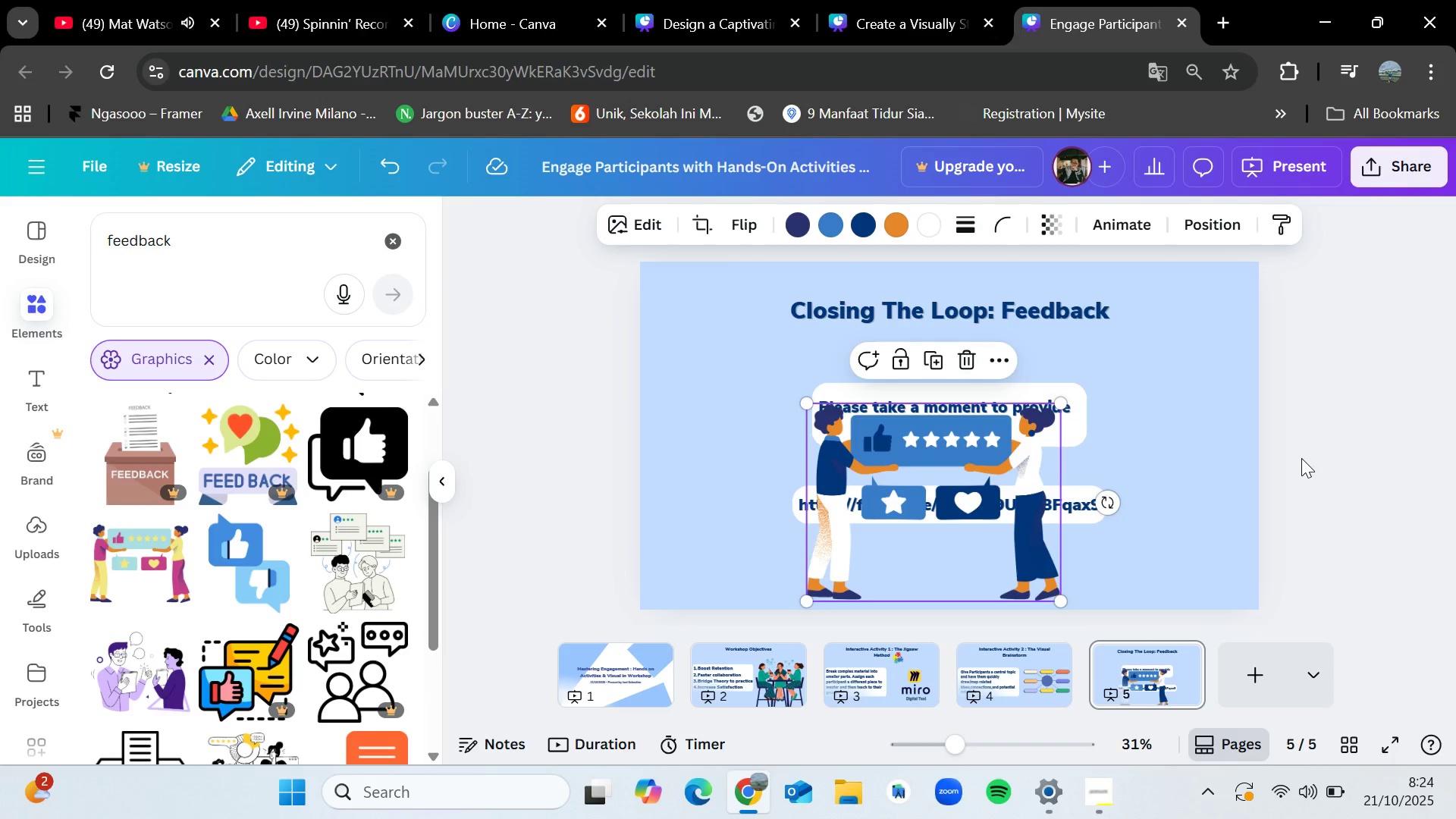 
left_click([1301, 458])
 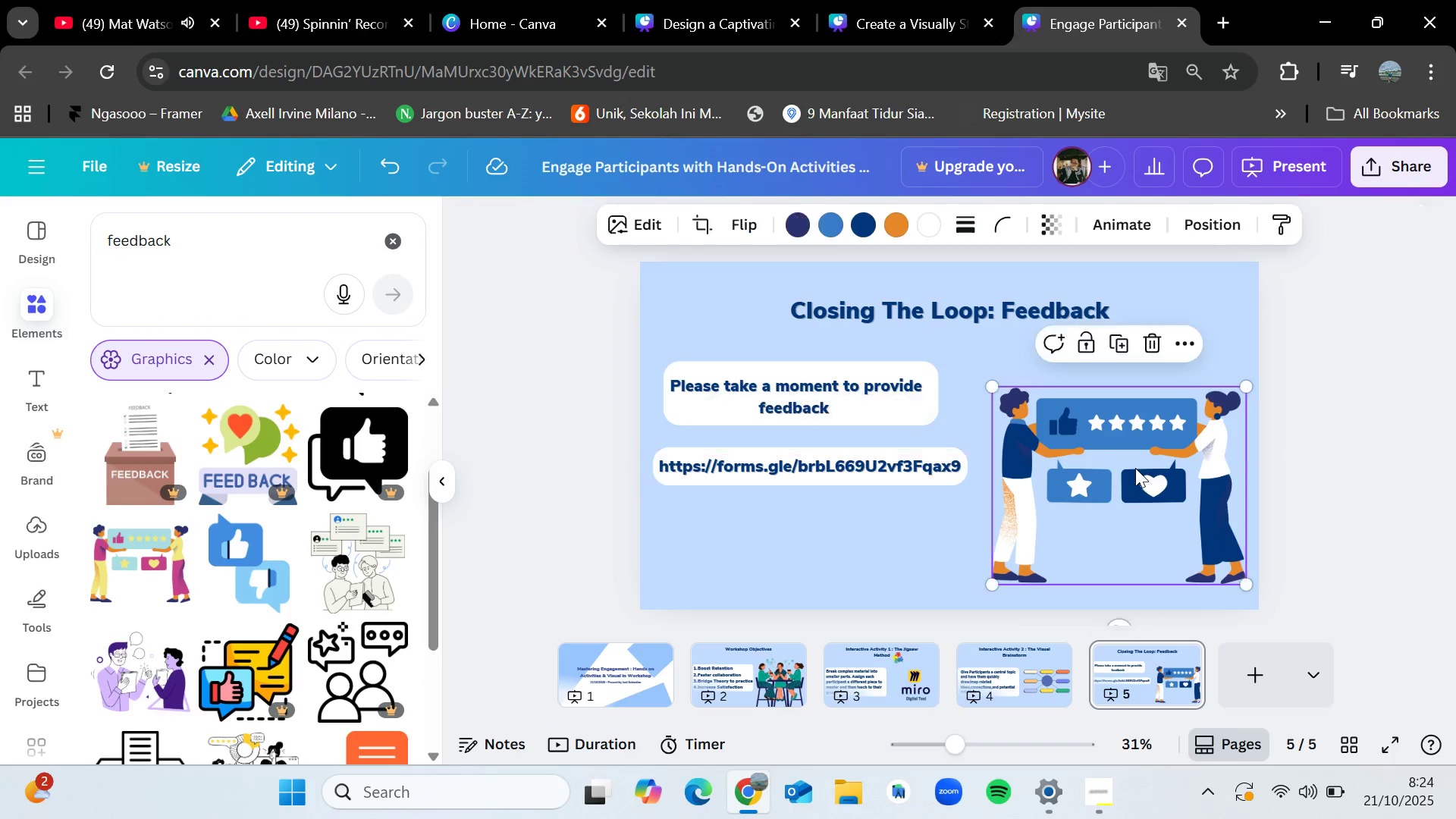 
wait(11.32)
 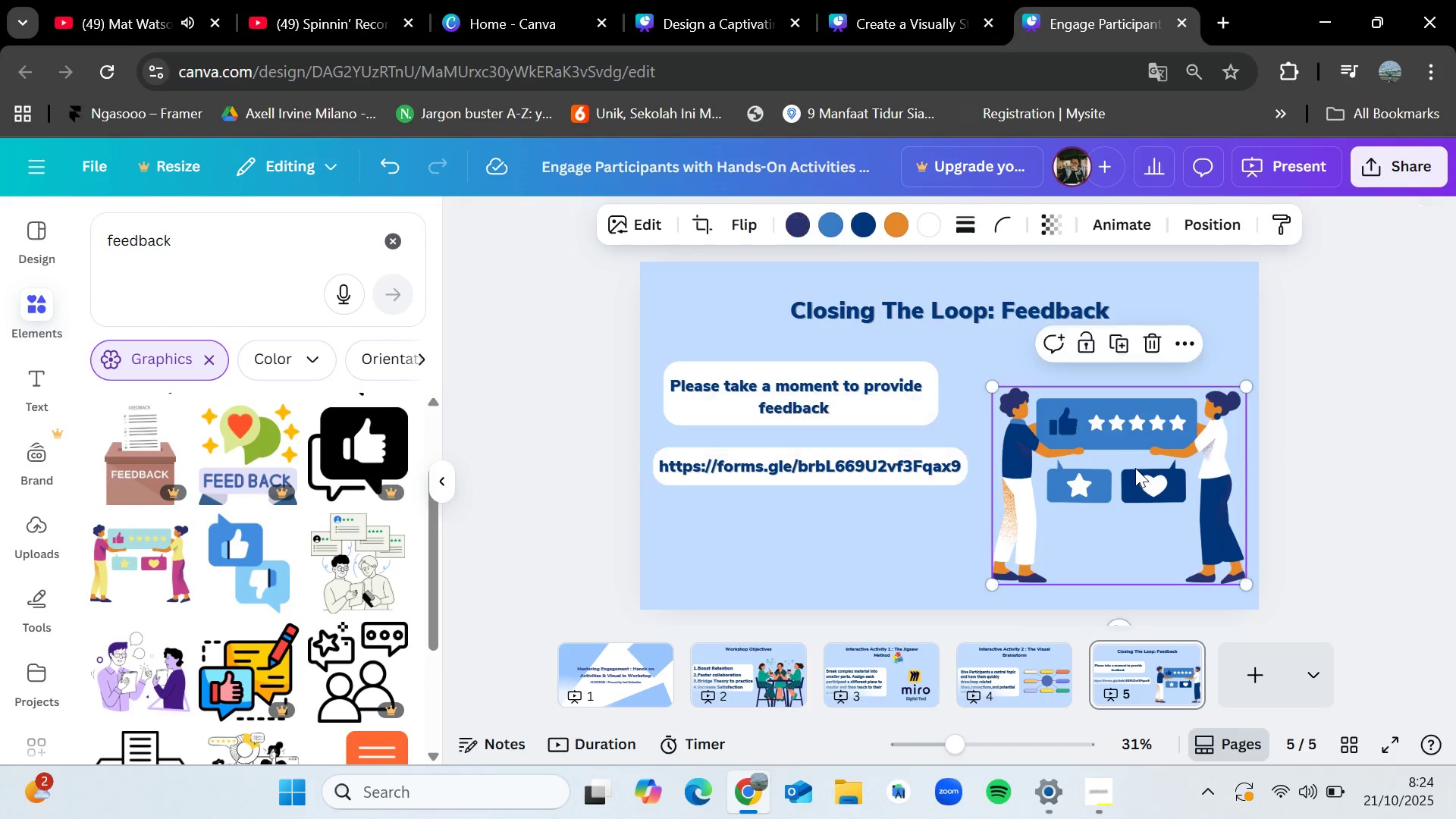 
left_click([1366, 476])
 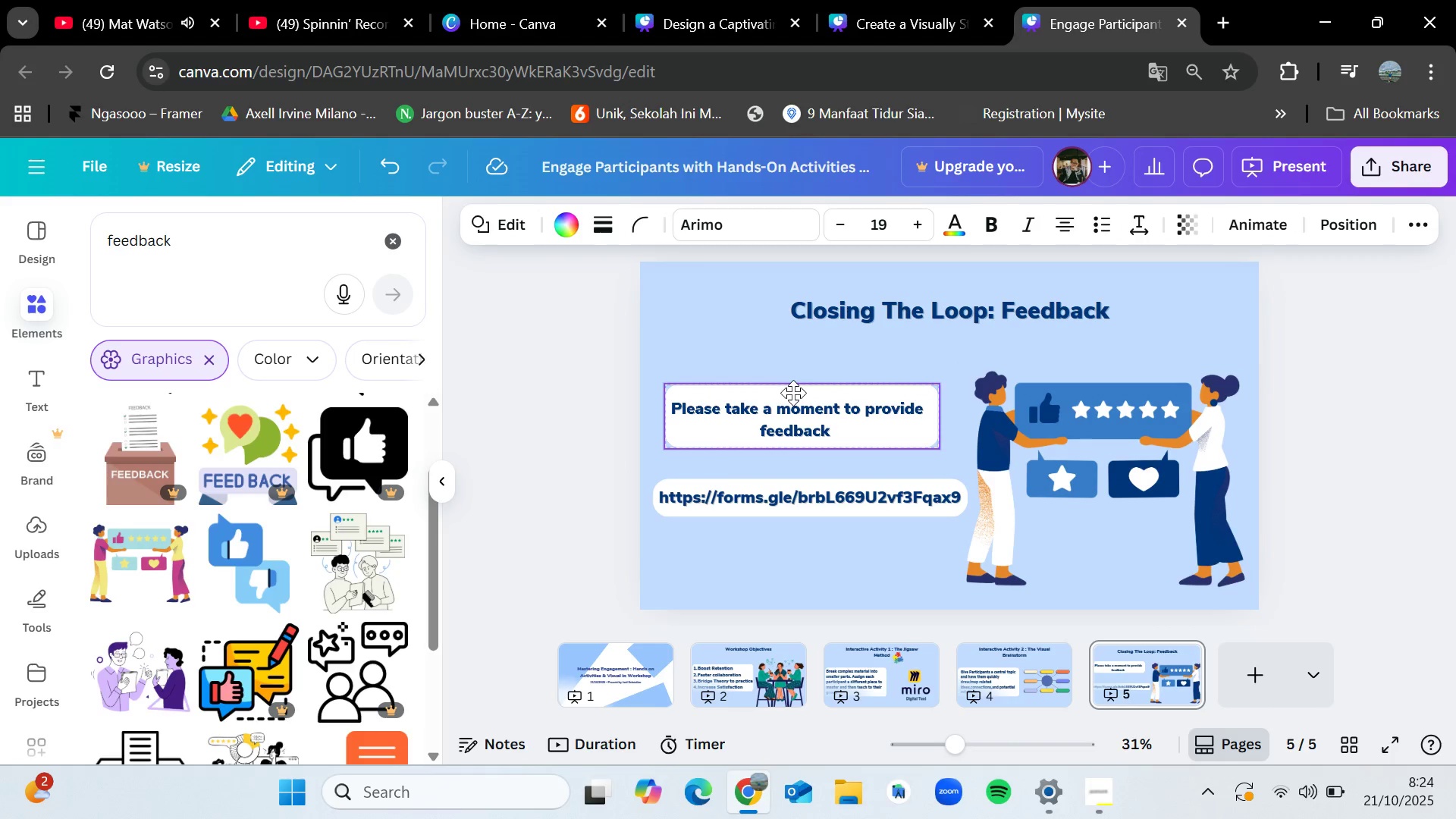 
wait(5.98)
 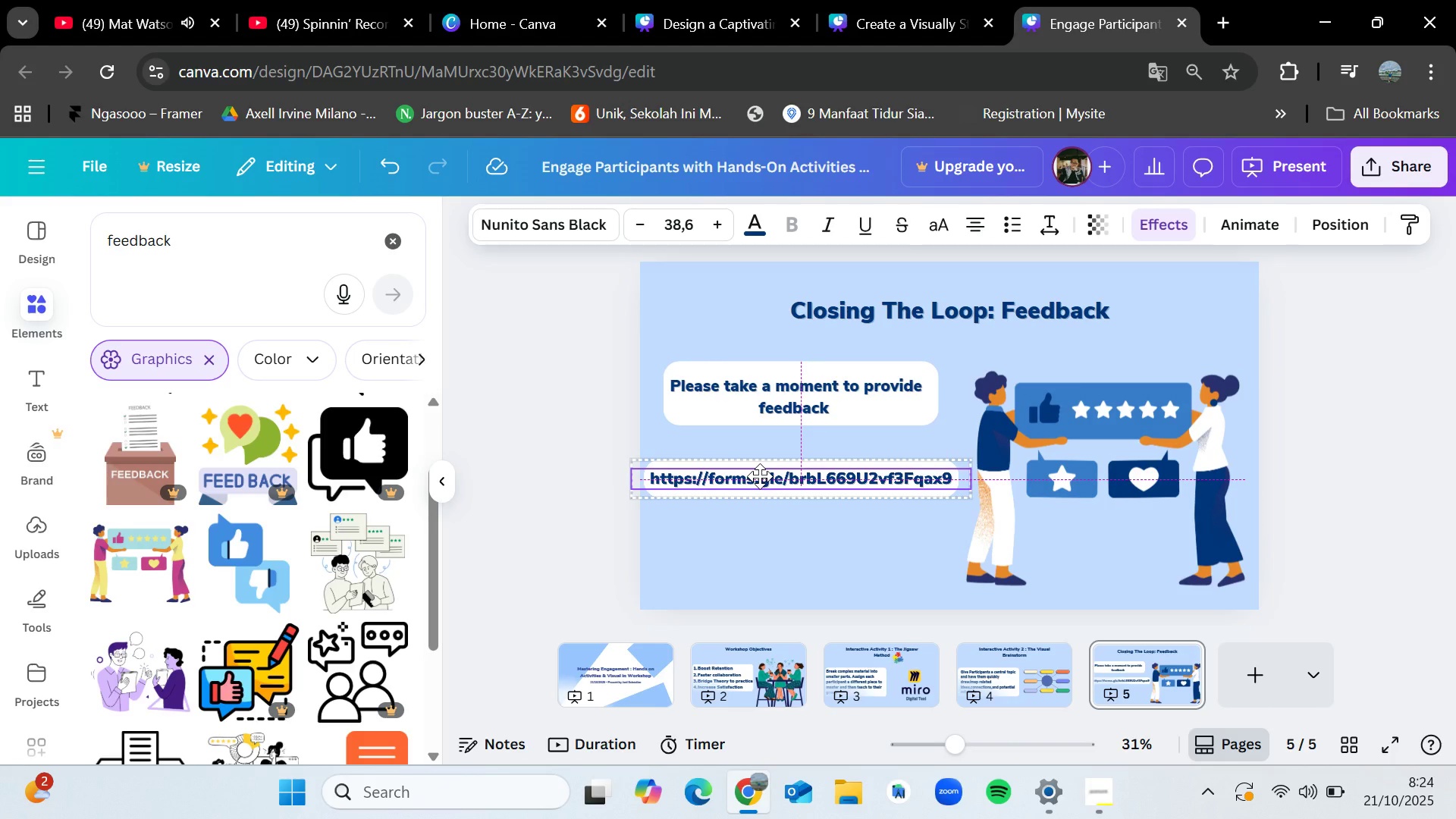 
left_click([1343, 388])
 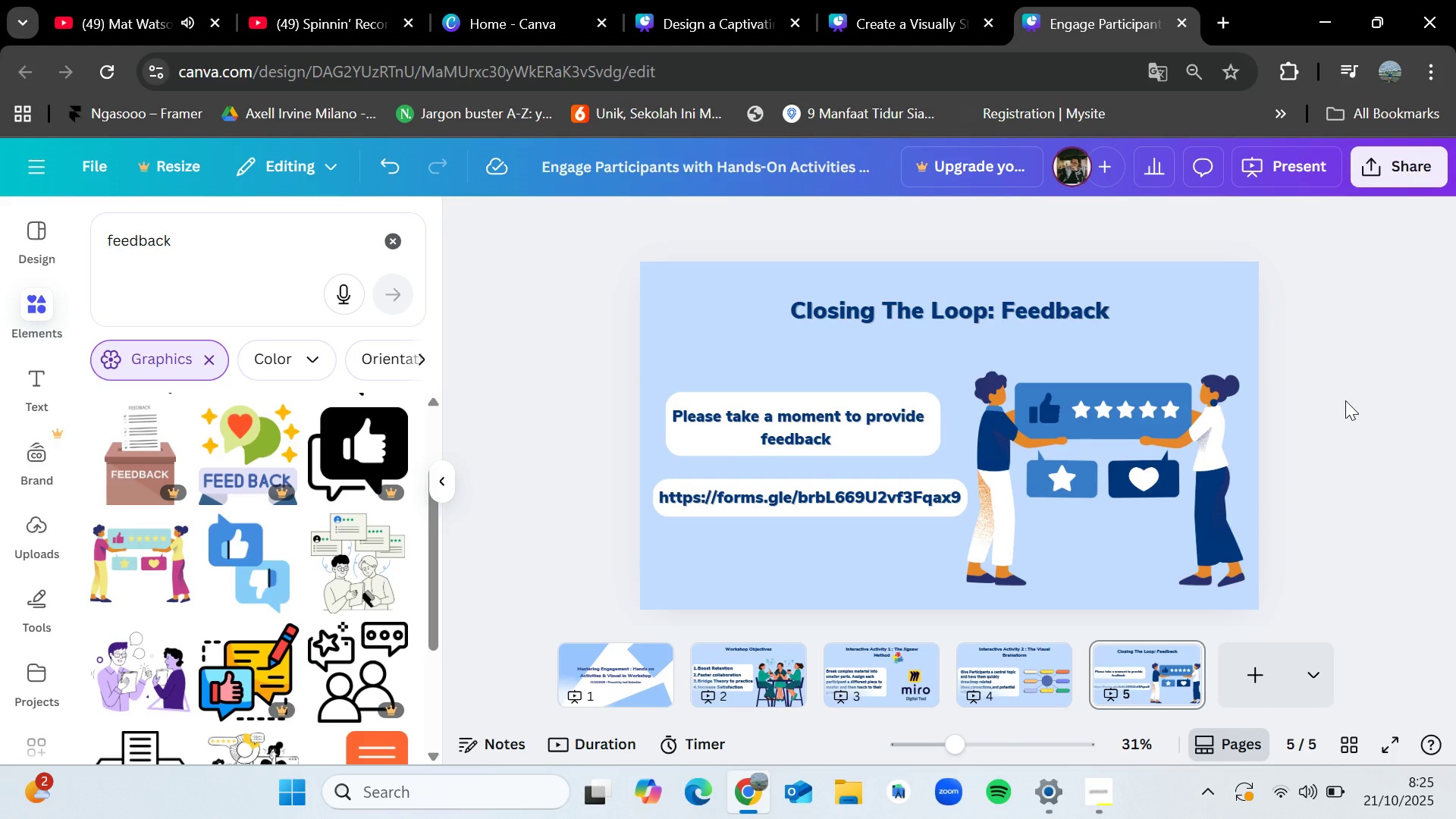 
wait(8.09)
 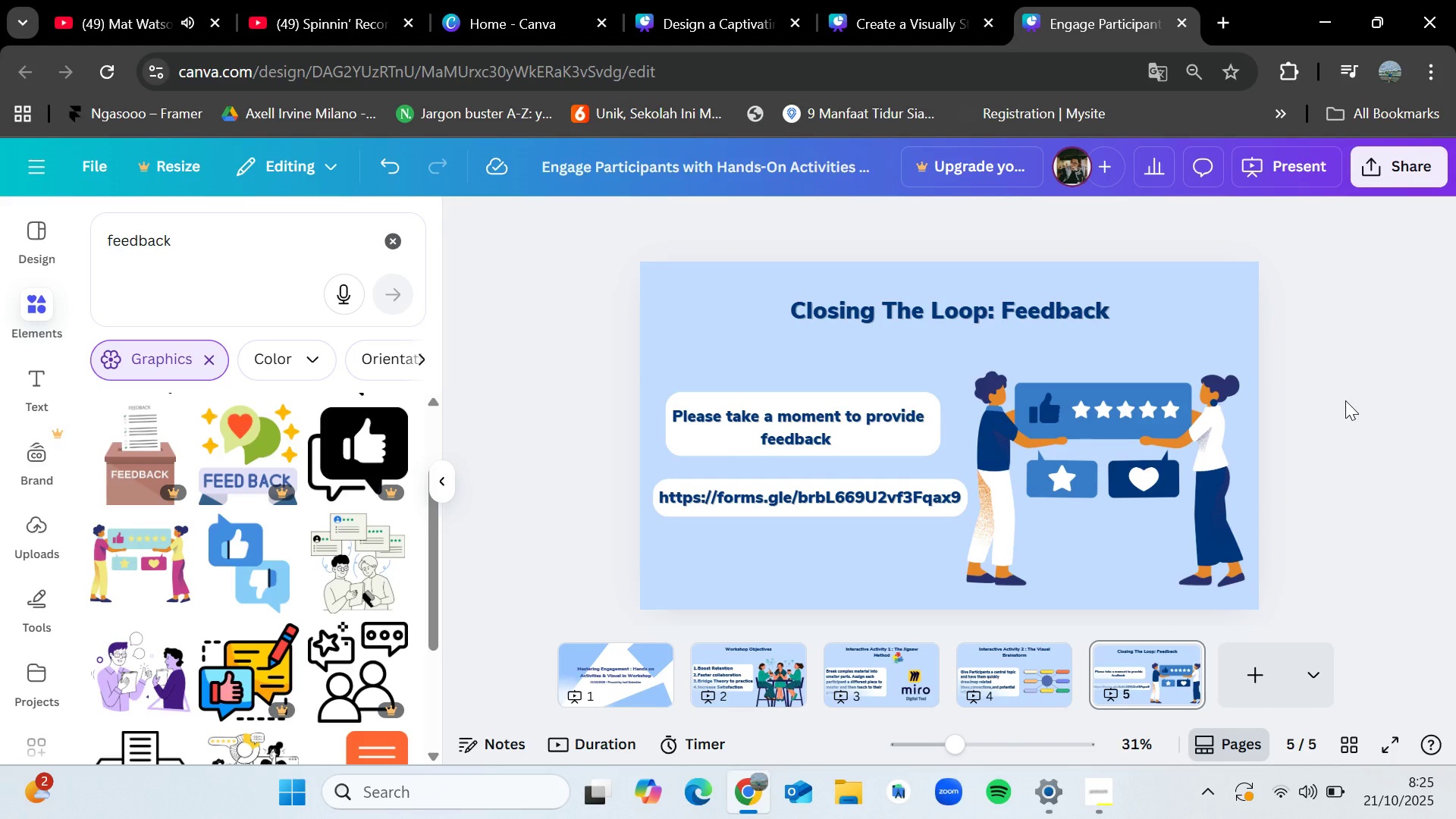 
left_click([1241, 680])
 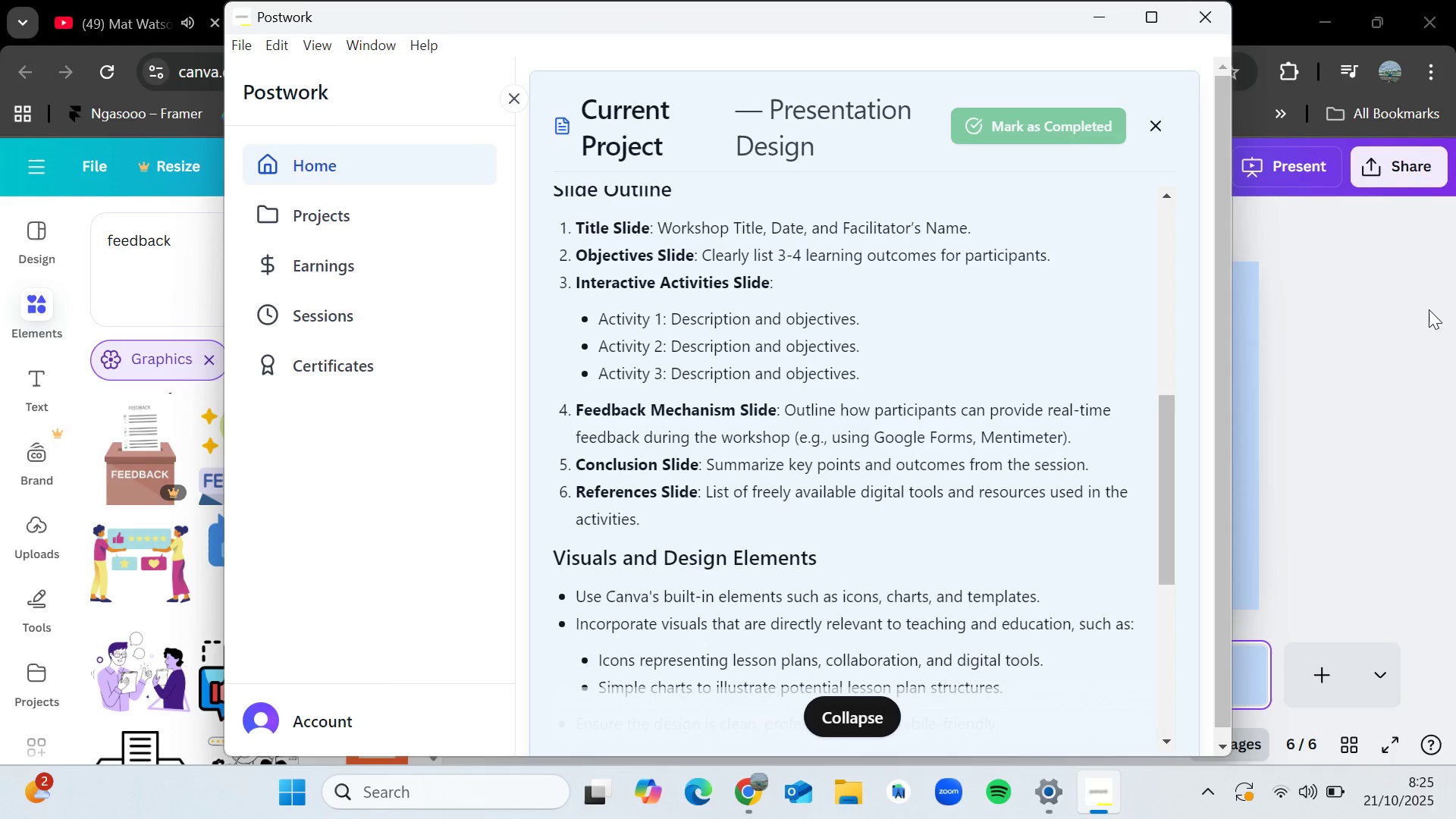 
wait(7.71)
 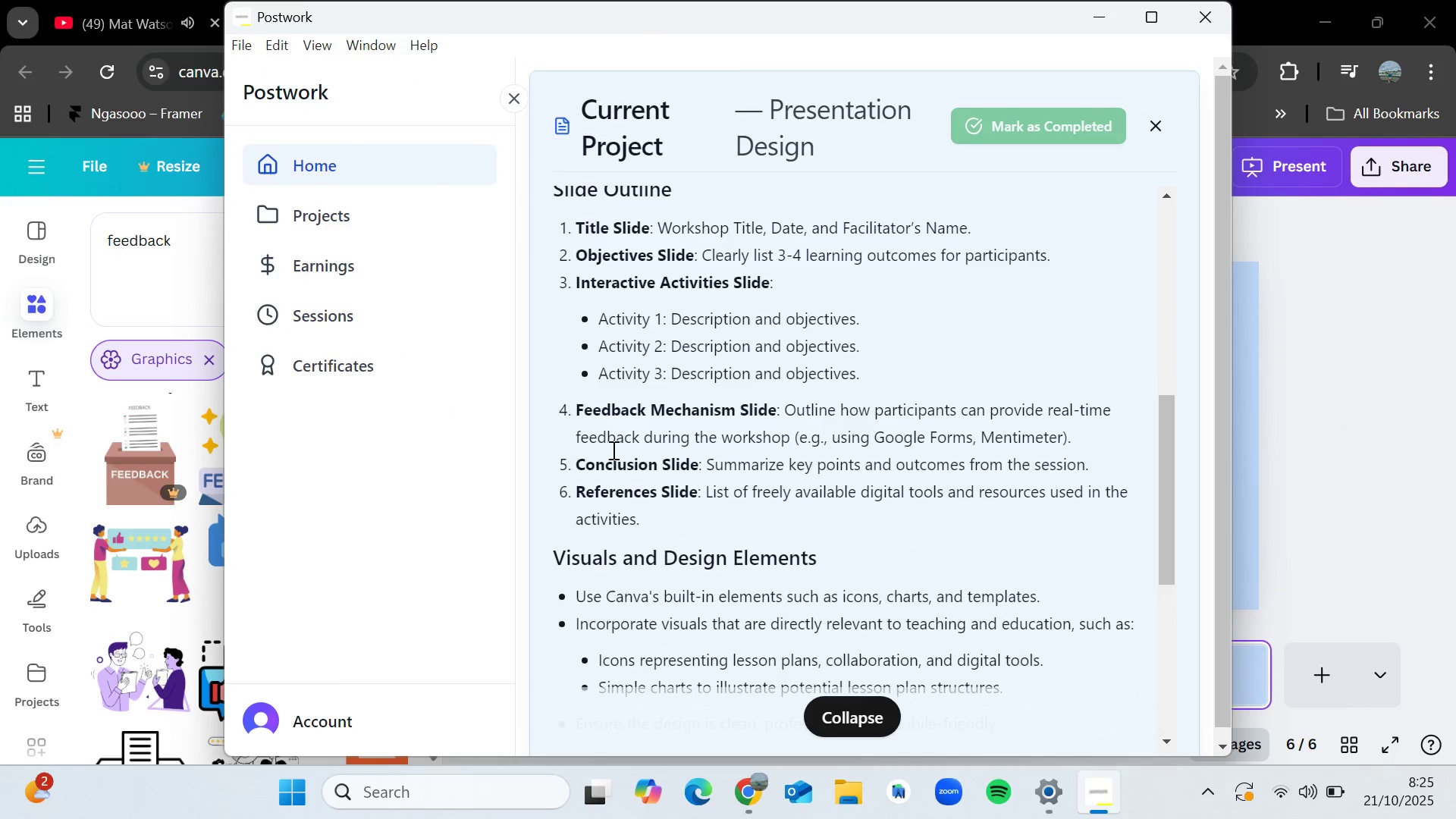 
left_click([1098, 670])
 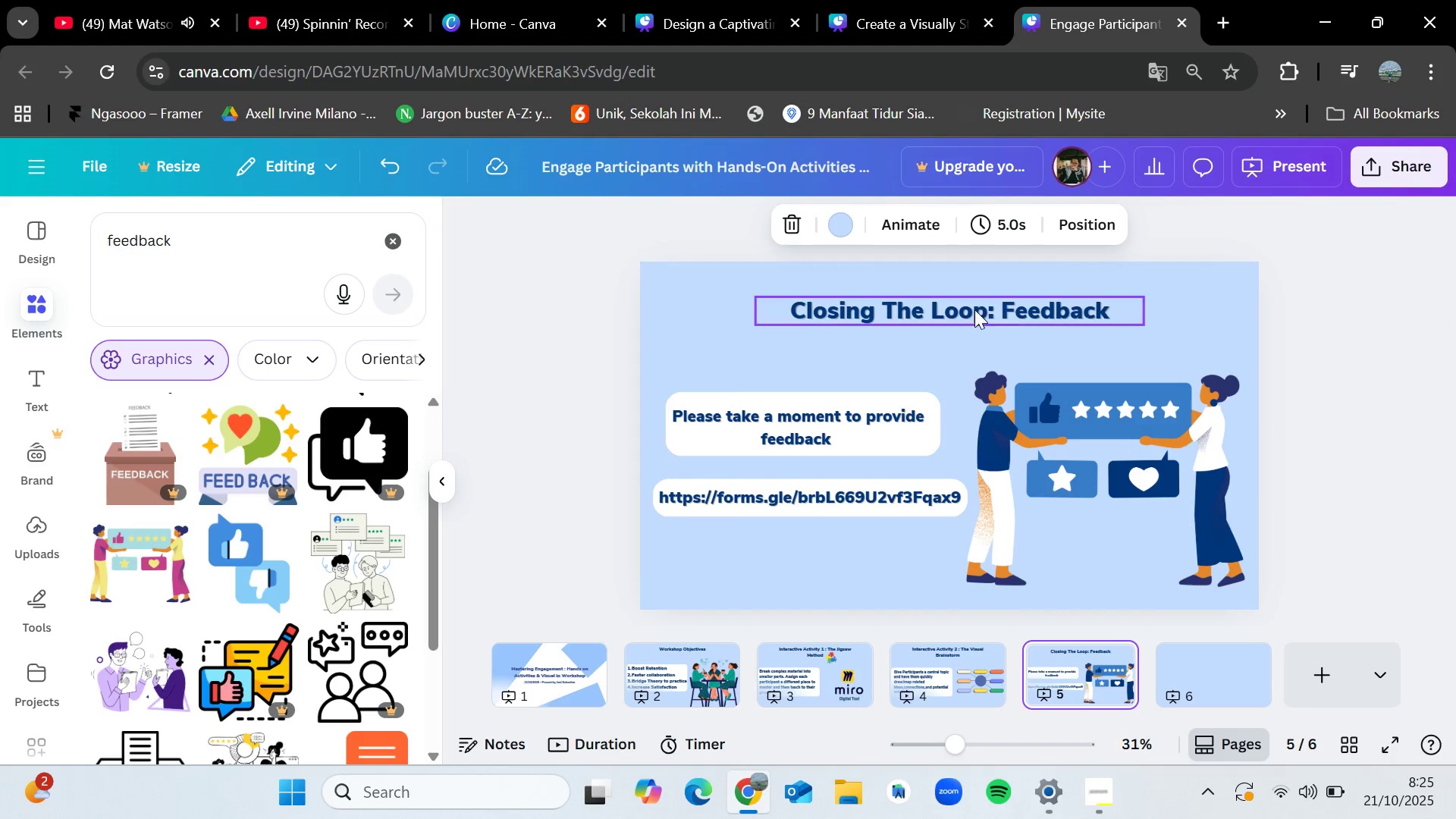 
left_click([974, 313])
 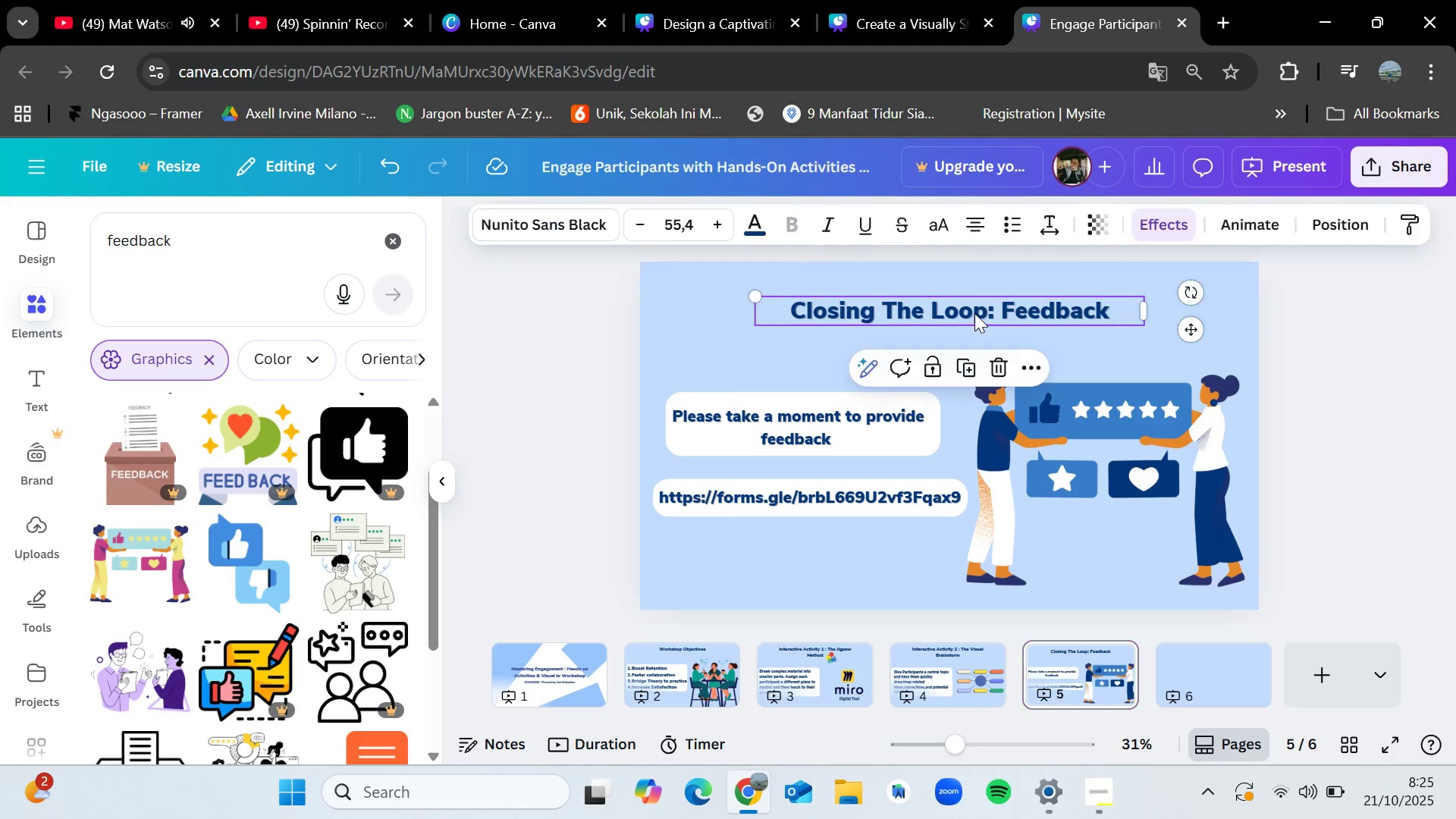 
key(Control+C)
 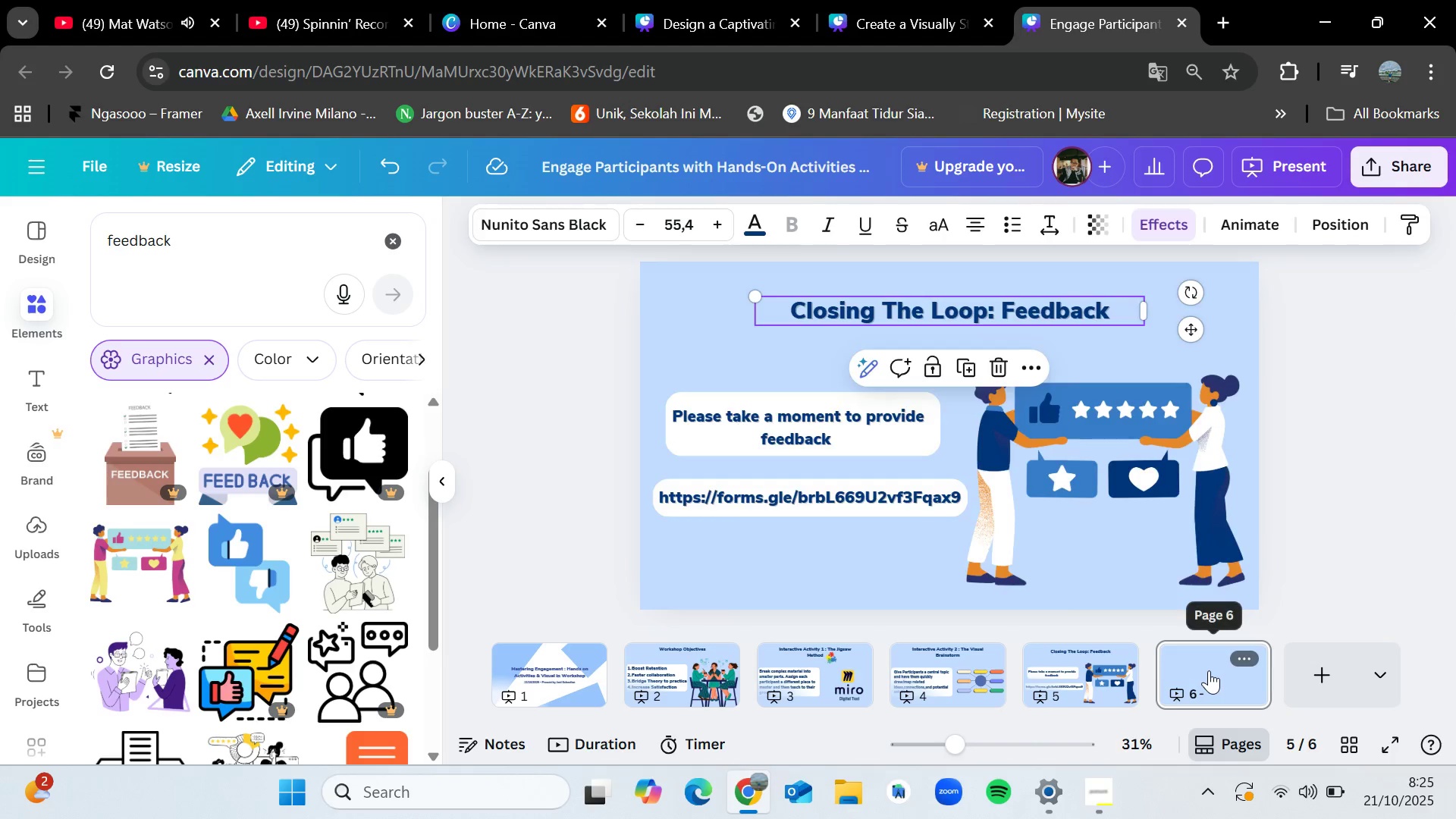 
key(Control+V)
 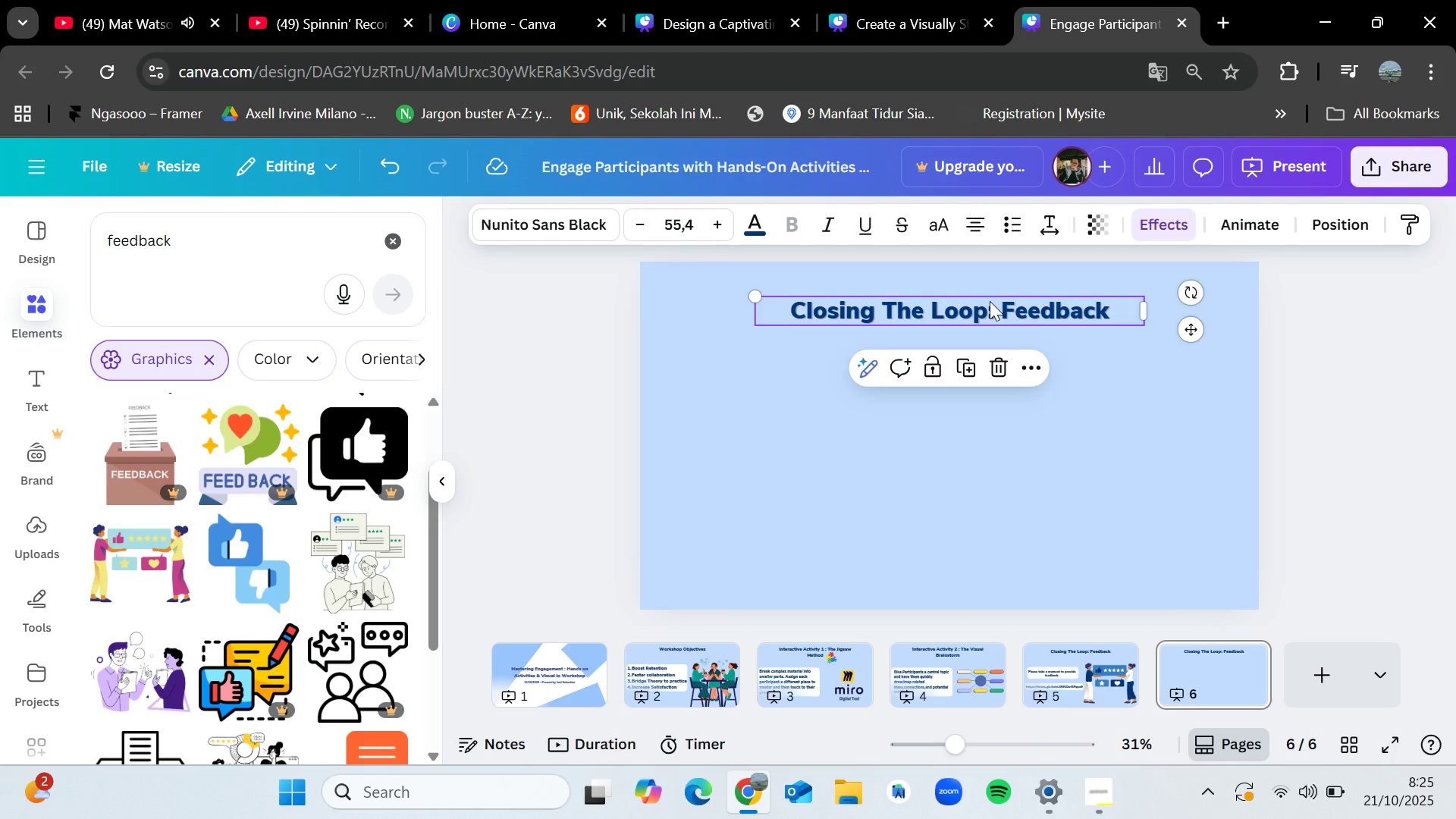 
double_click([990, 301])
 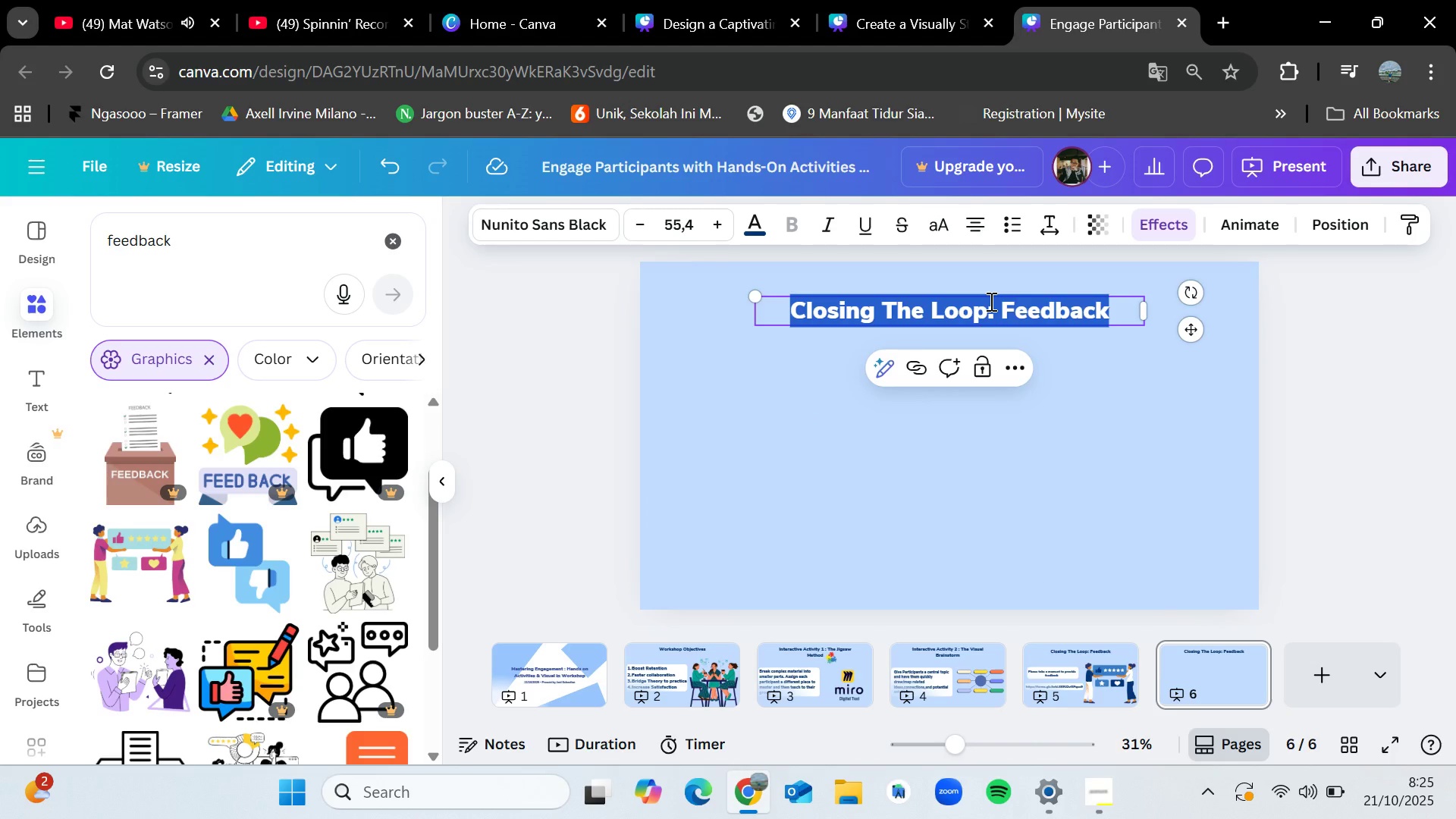 
key(Backspace)
type(Conclusion)
 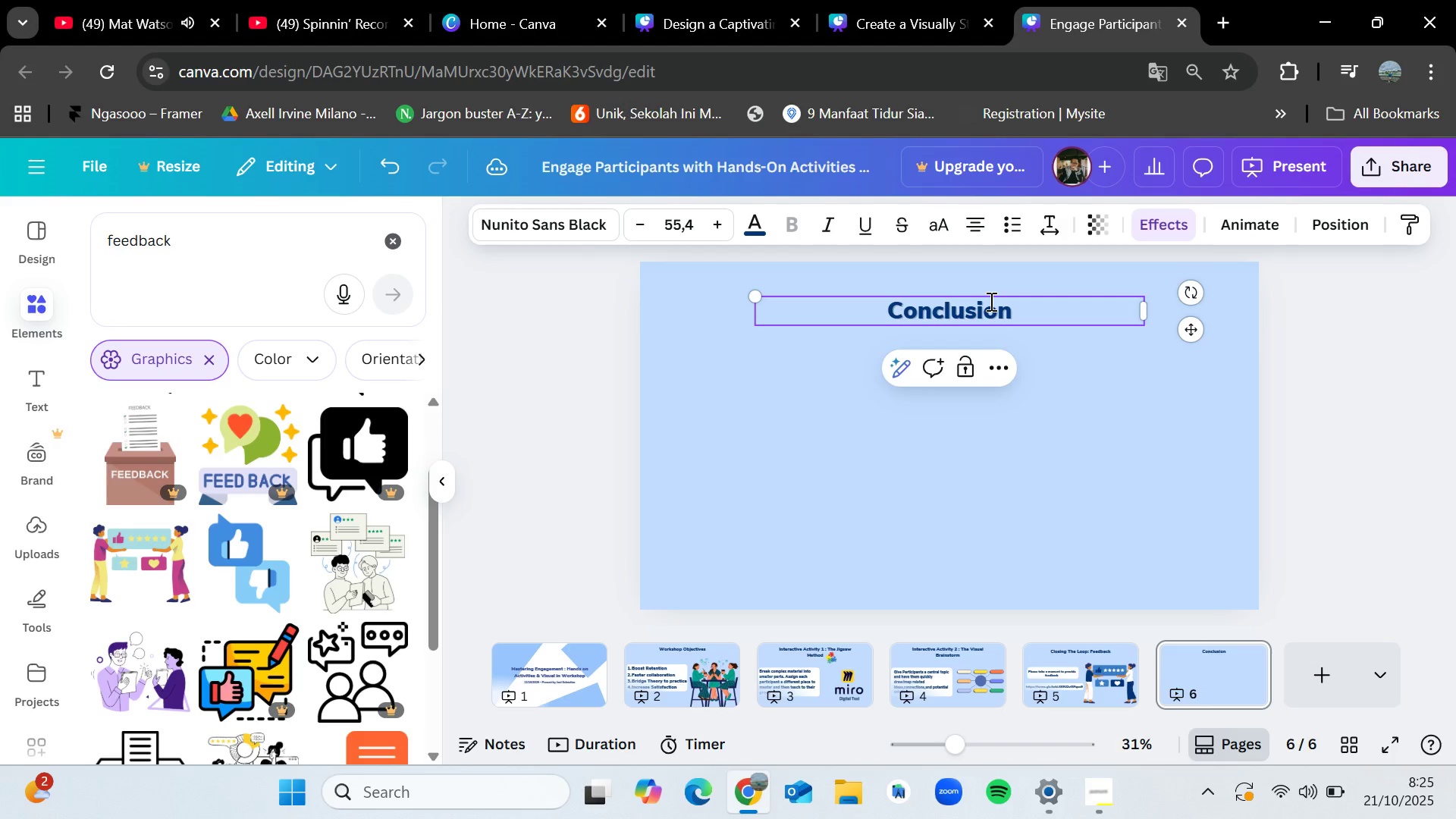 
wait(12.35)
 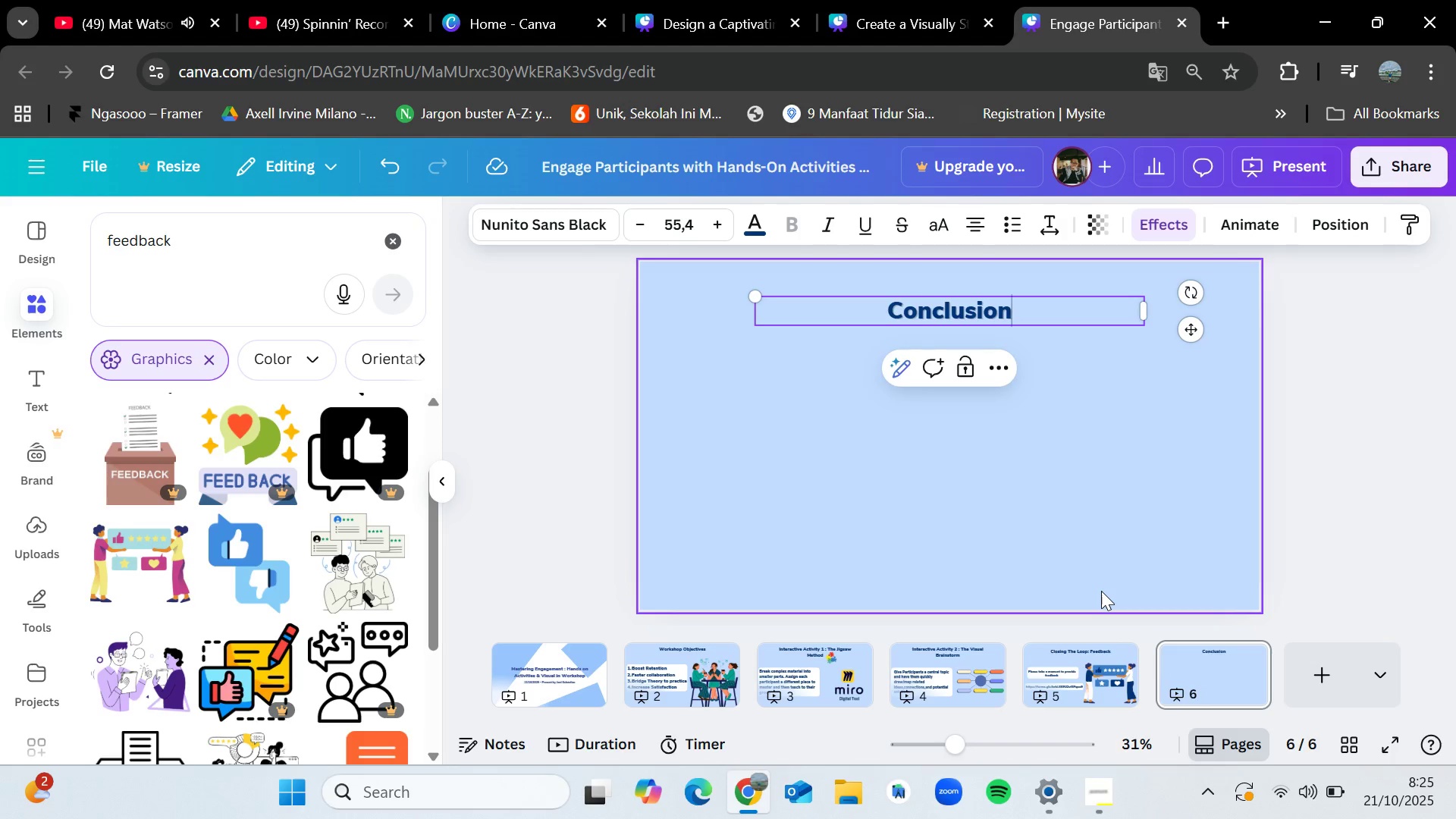 
type( : From Passive Listener to Actove)
key(Backspace)
key(Backspace)
key(Backspace)
type(ive Creator)
 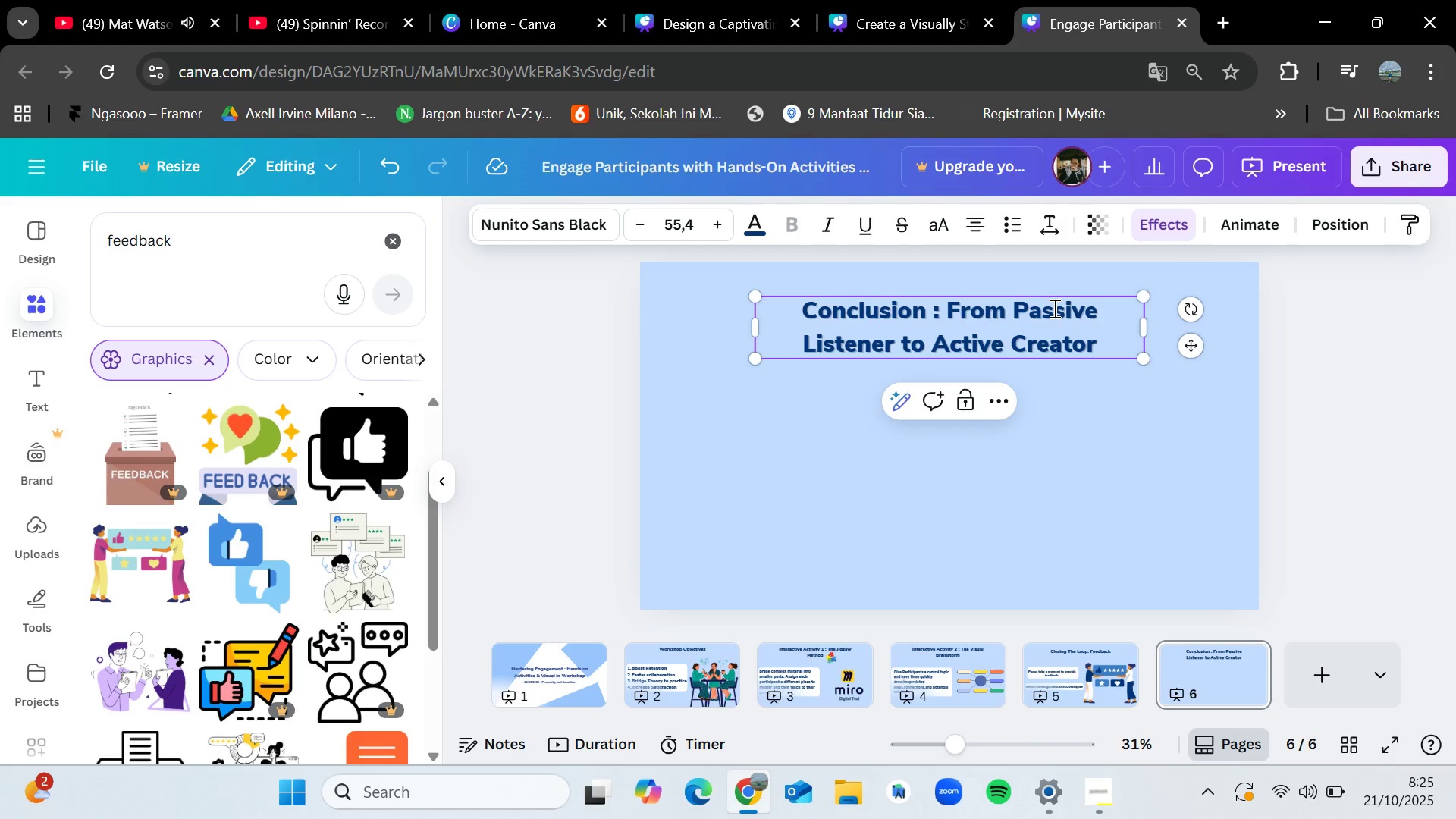 
wait(6.92)
 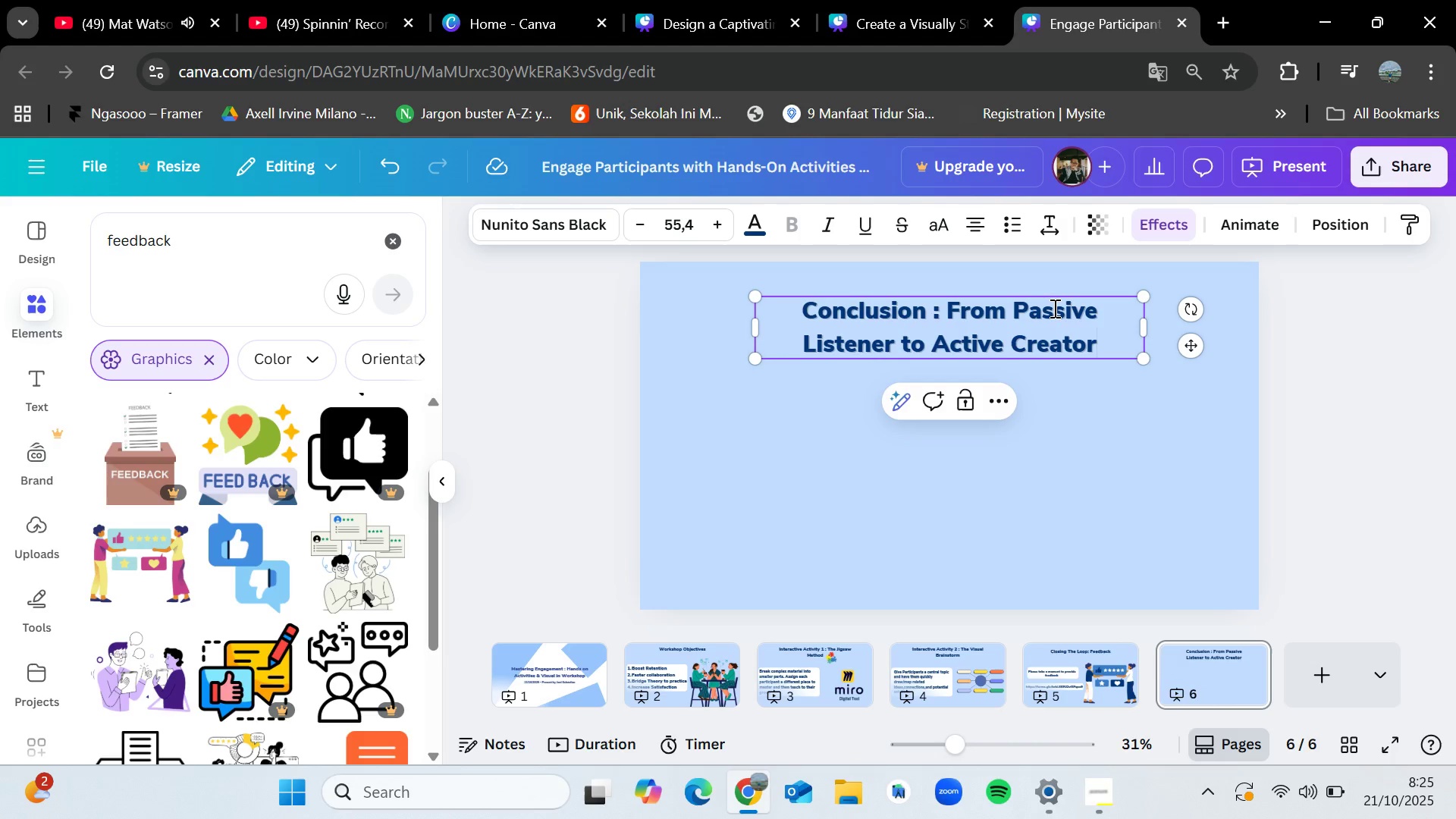 
left_click([1101, 445])
 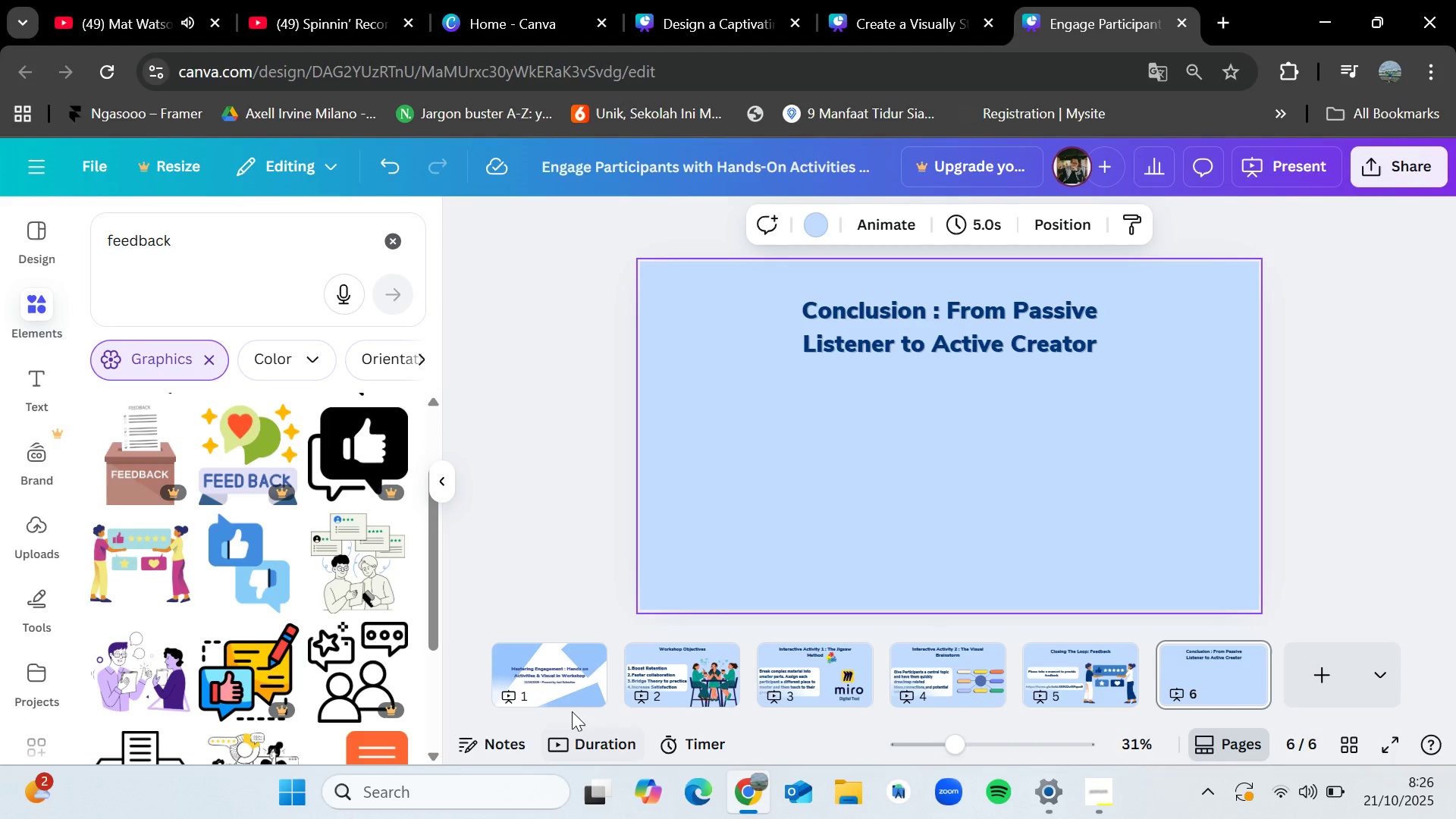 
left_click([641, 663])
 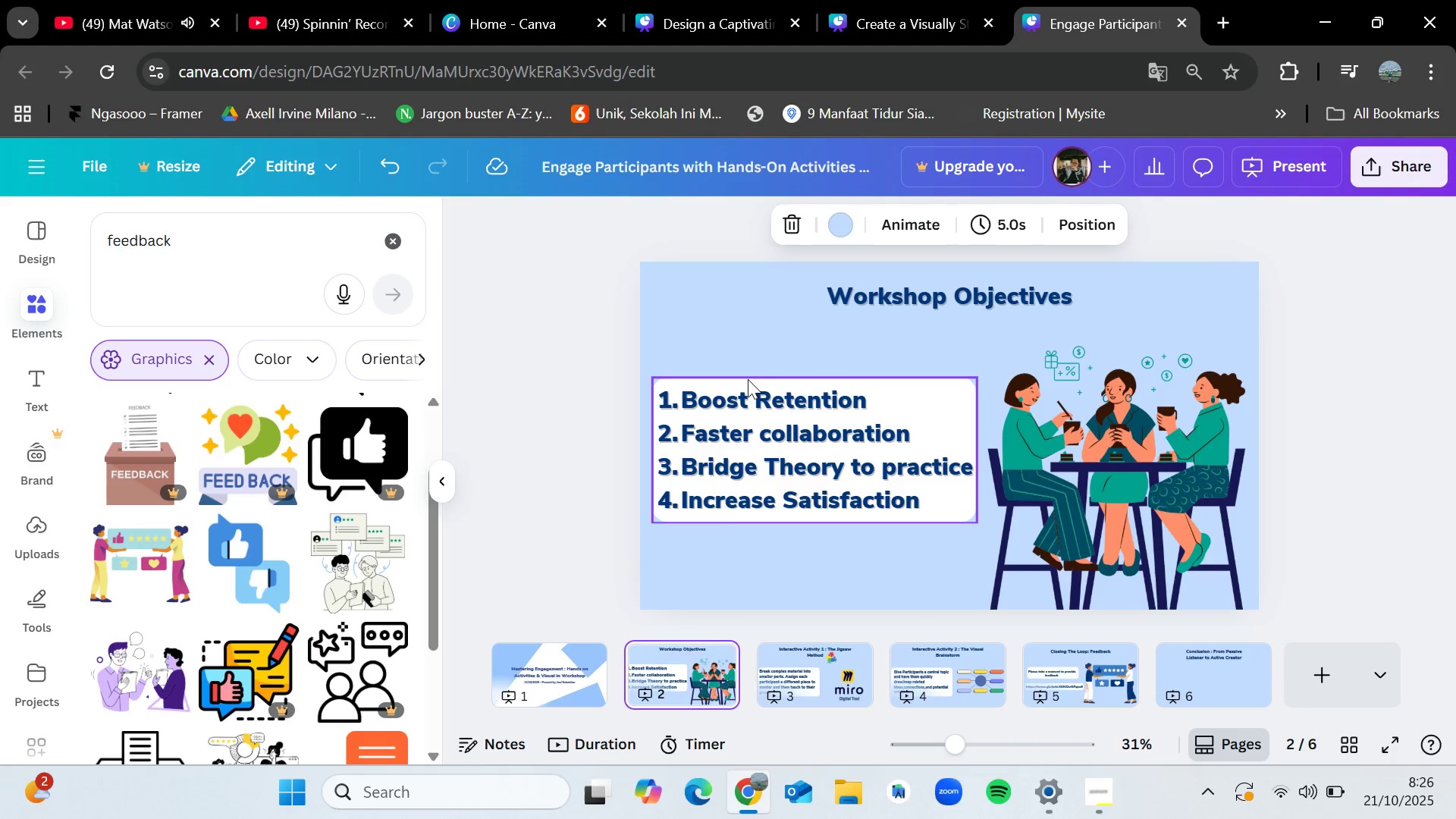 
left_click([748, 379])
 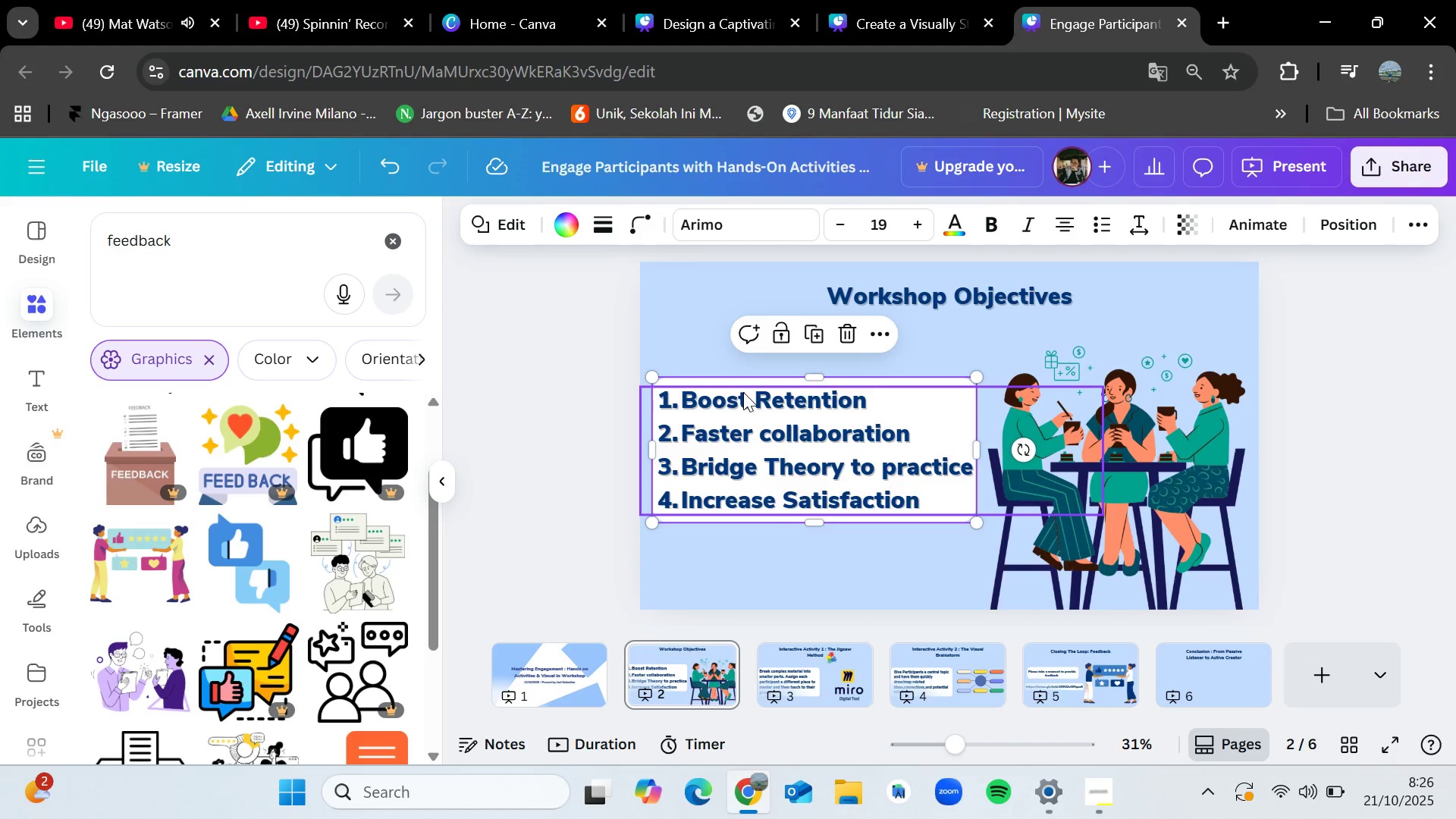 
hold_key(key=ShiftLeft, duration=1.02)
left_click([786, 444])
 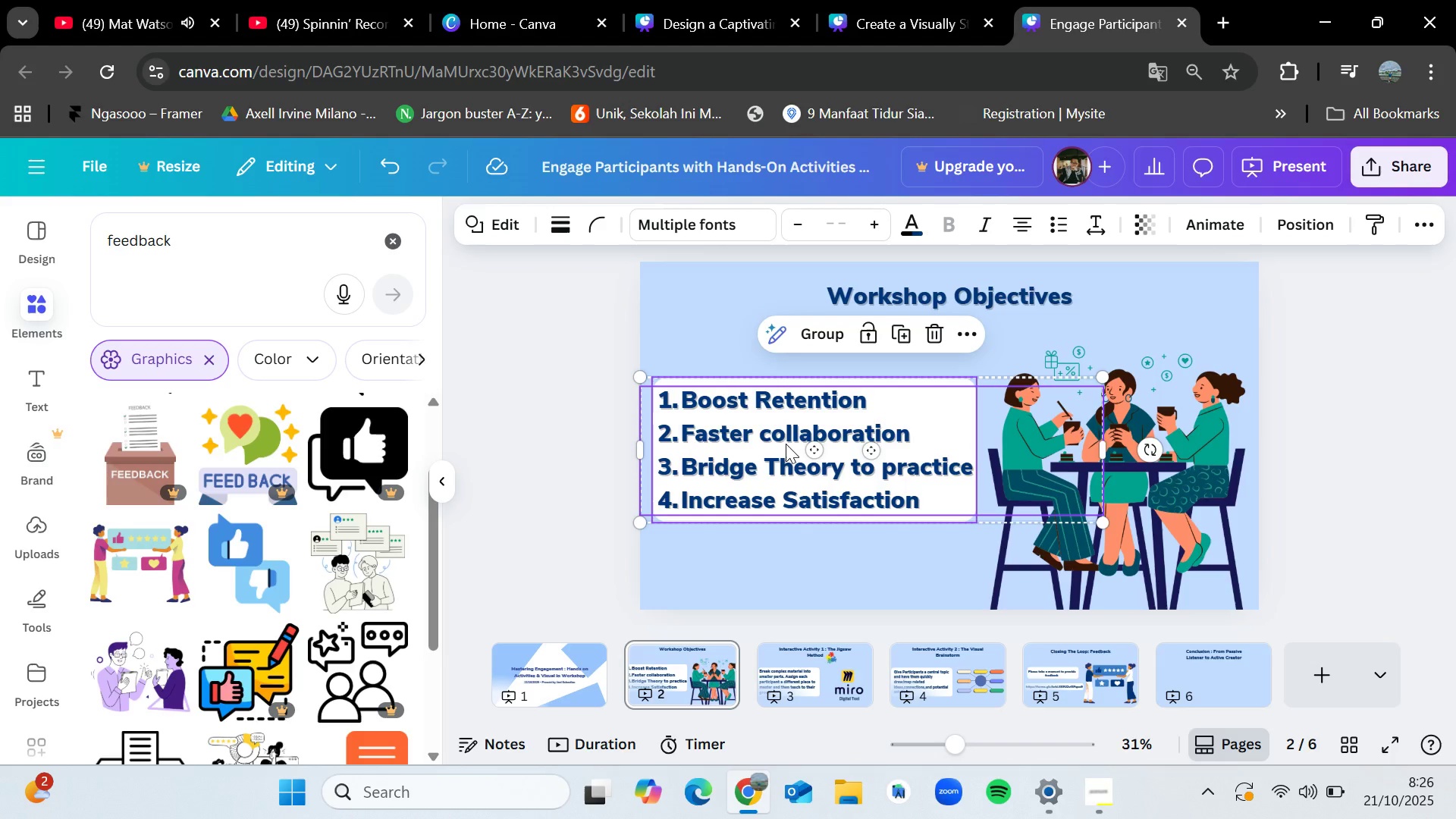 
key(Control+C)
 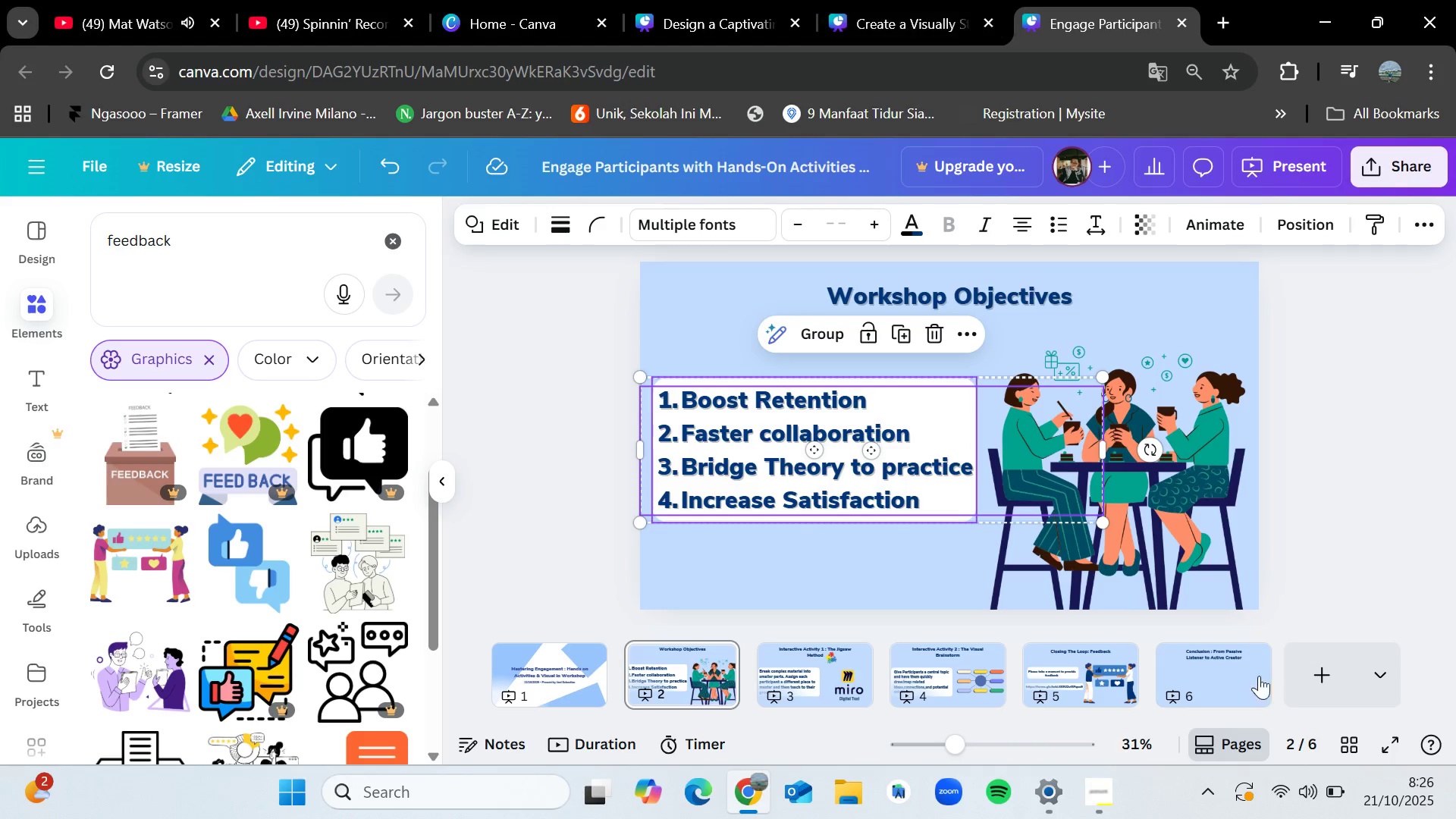 
left_click([1243, 704])
 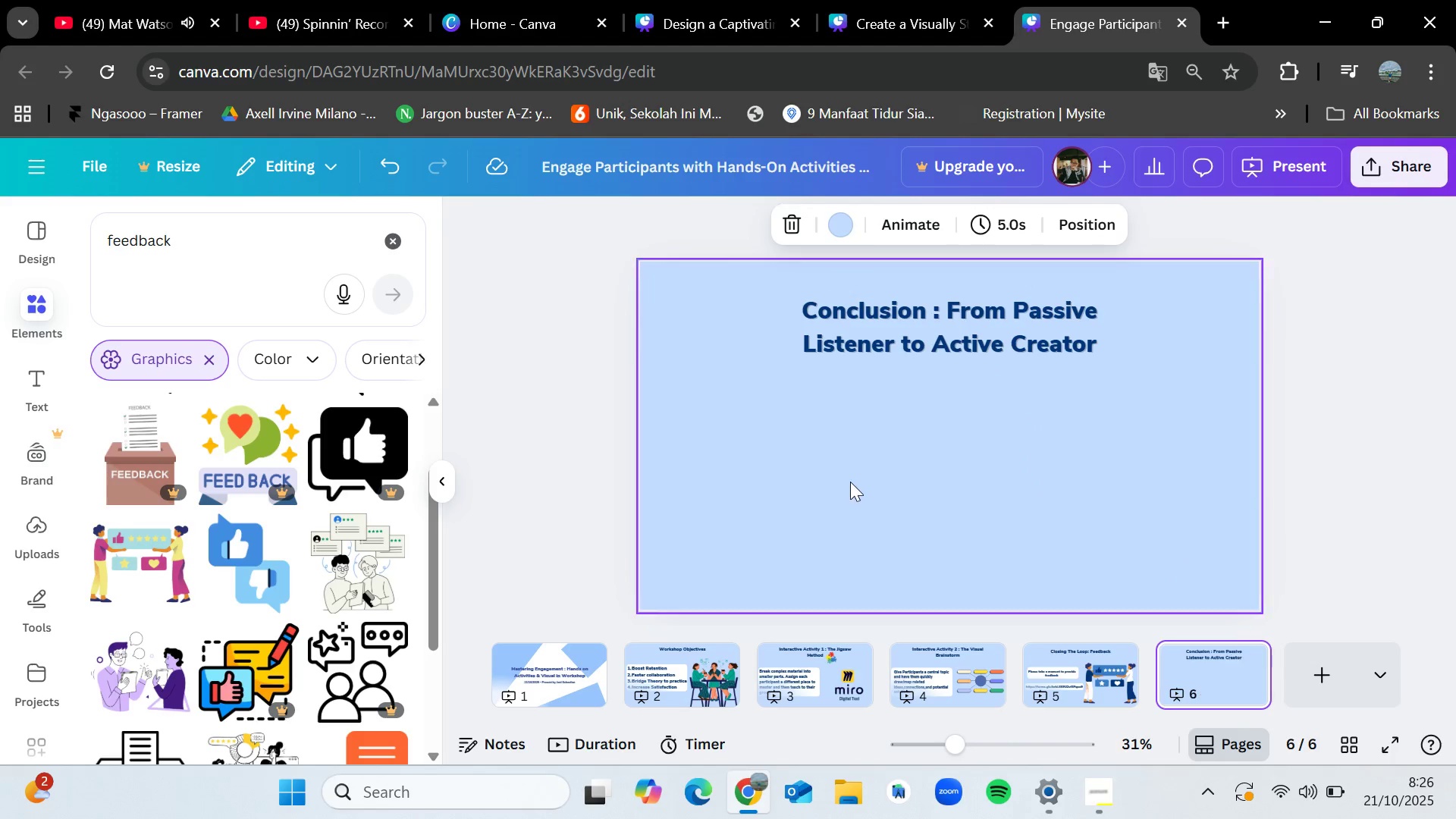 
key(Control+V)
 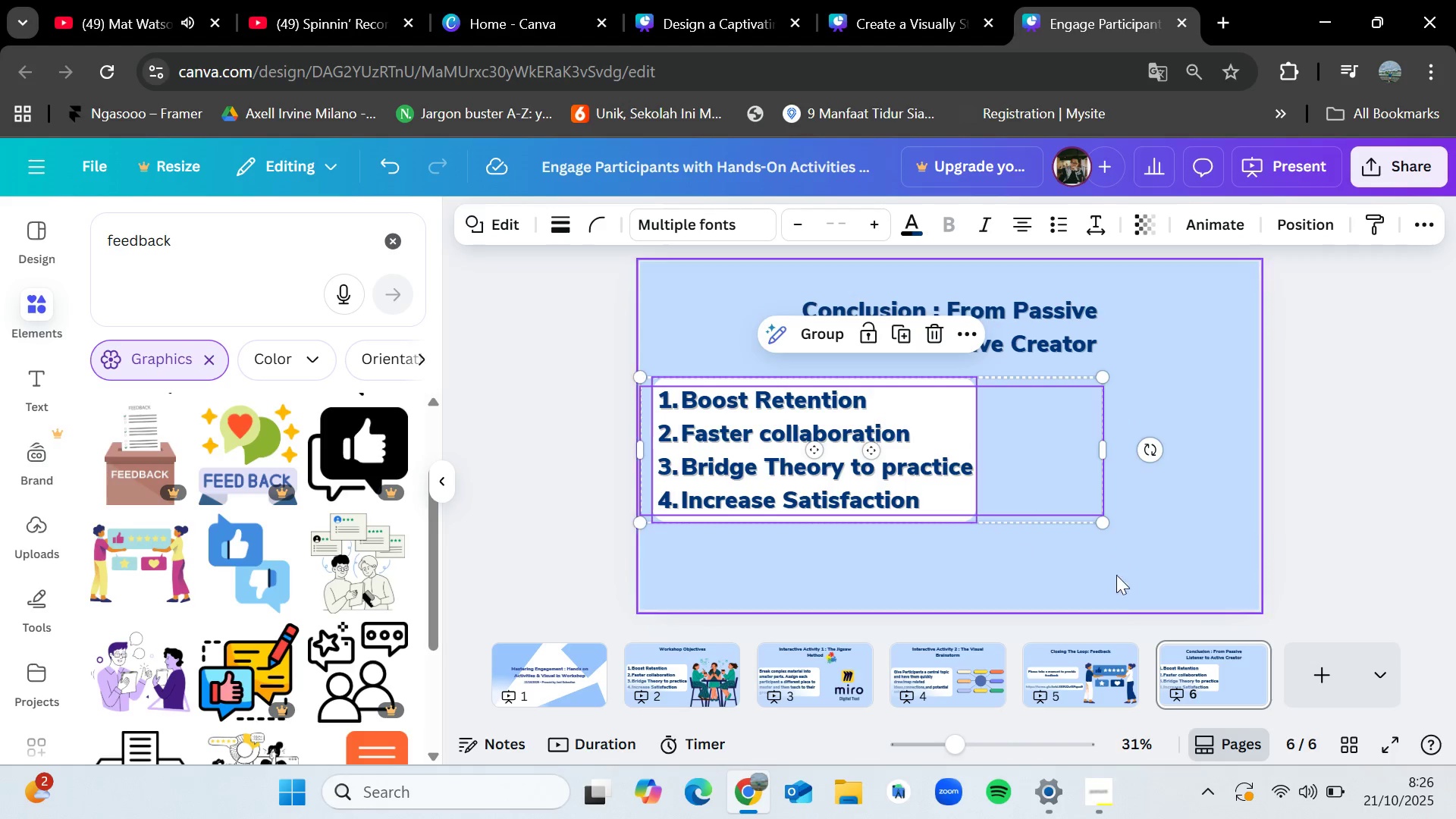 
left_click([1116, 576])
 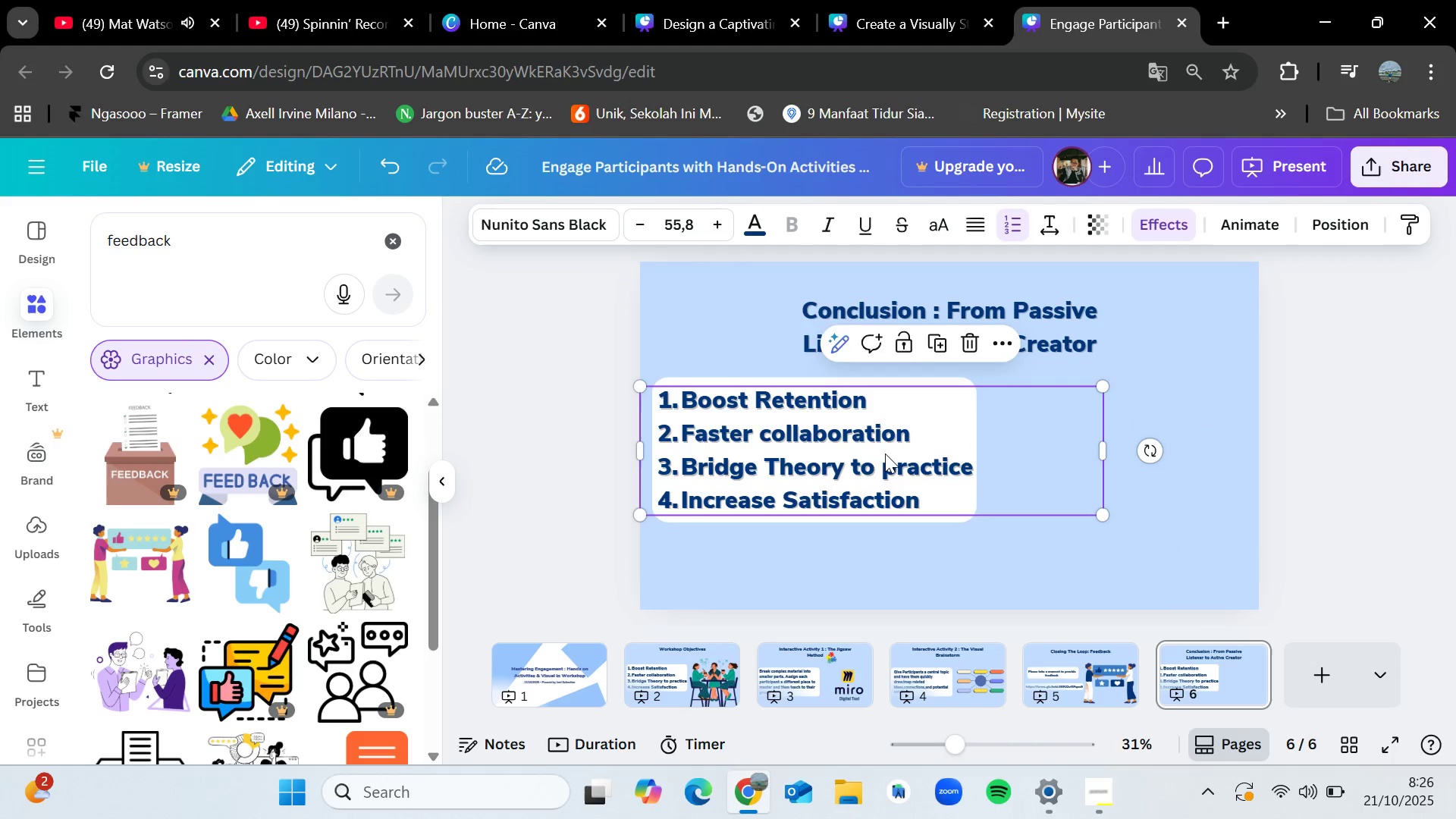 
double_click([885, 453])
 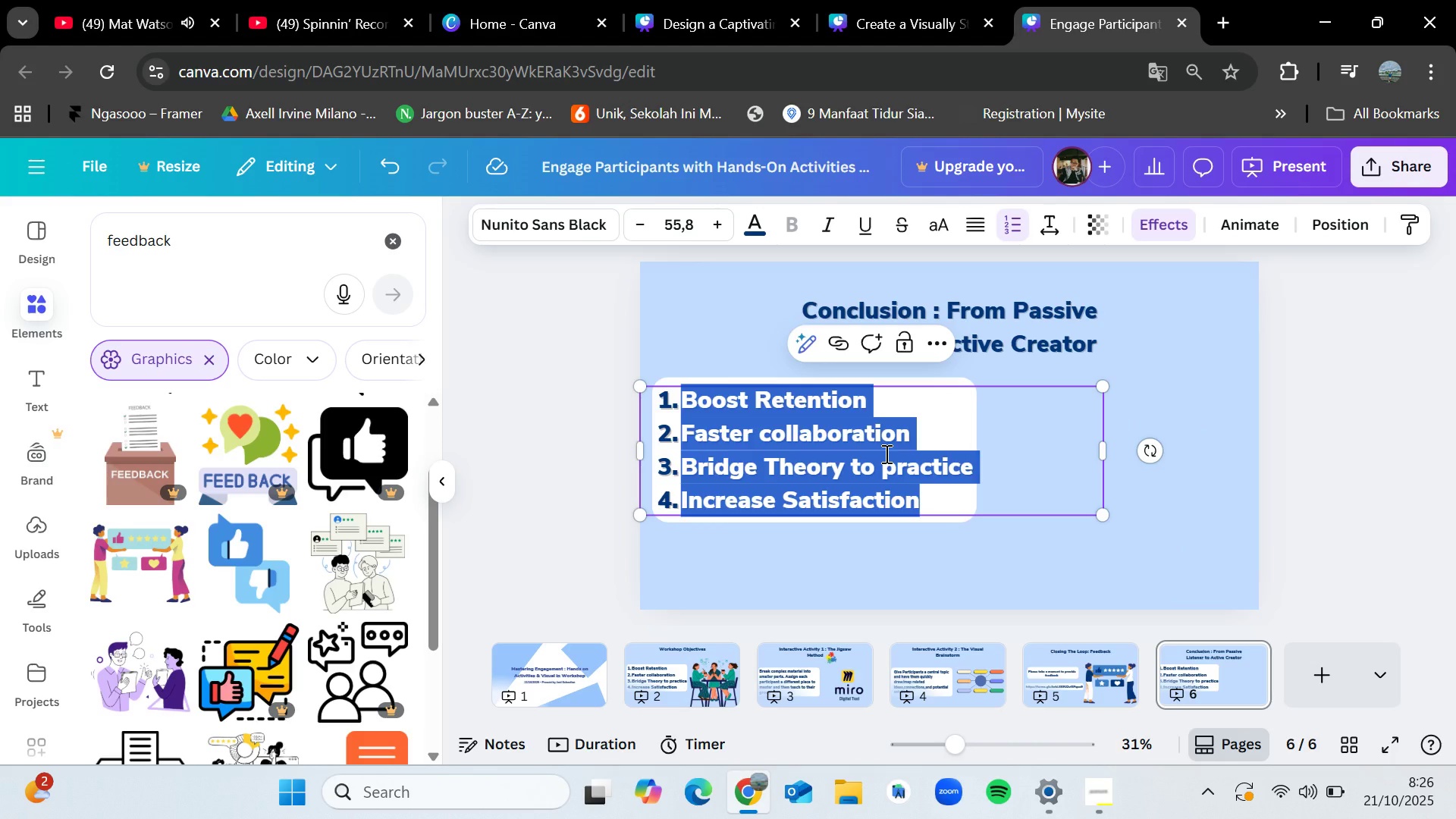 
key(Backspace)
key(Backspace)
type(Habd)
key(Backspace)
key(Backspace)
type(ns )
key(Backspace)
key(Backspace)
type(ds On activities move know;)
key(Backspace)
type(ledge)
 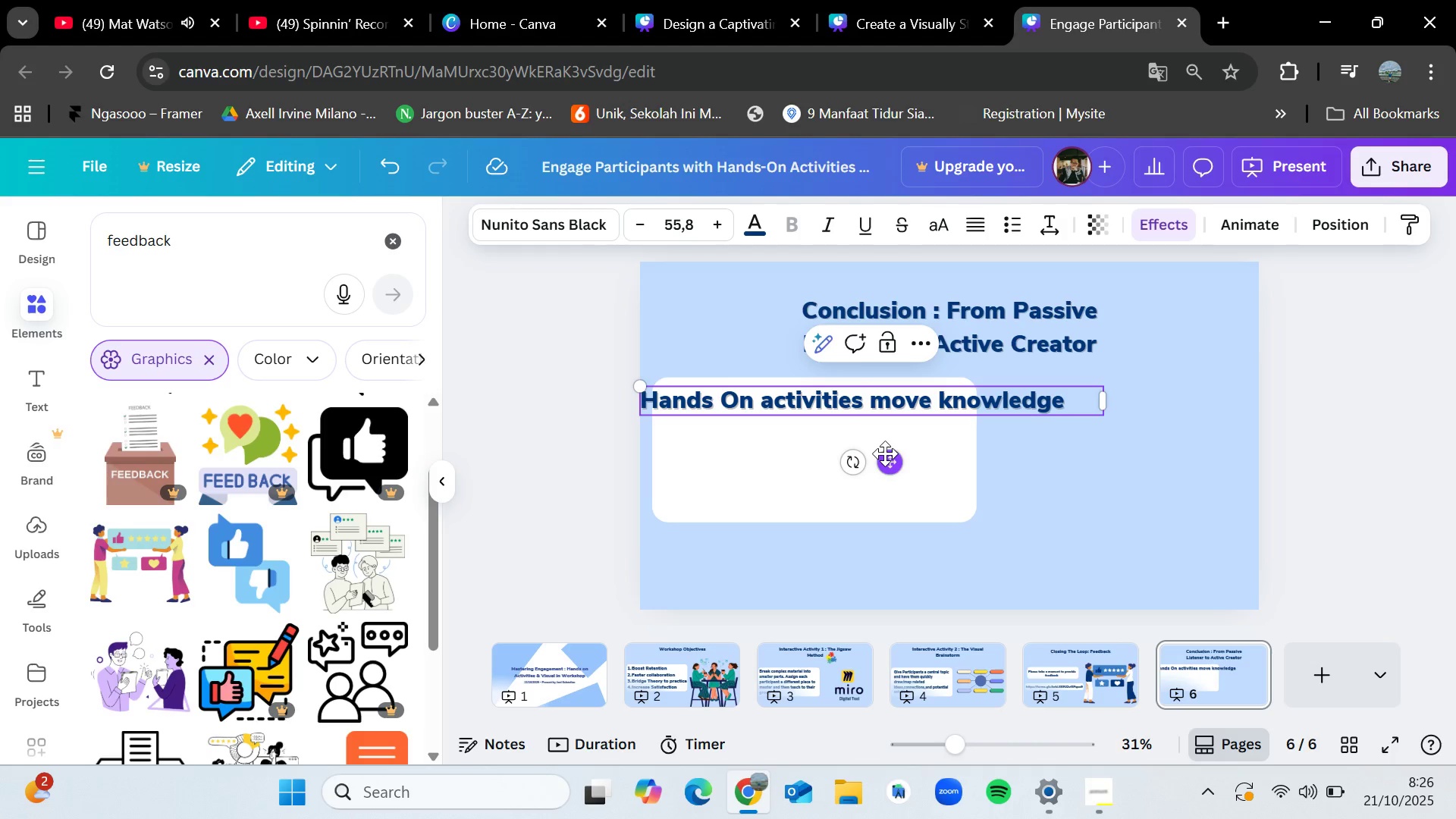 
type( from short term memory tp)
key(Backspace)
type(o long term retention)
 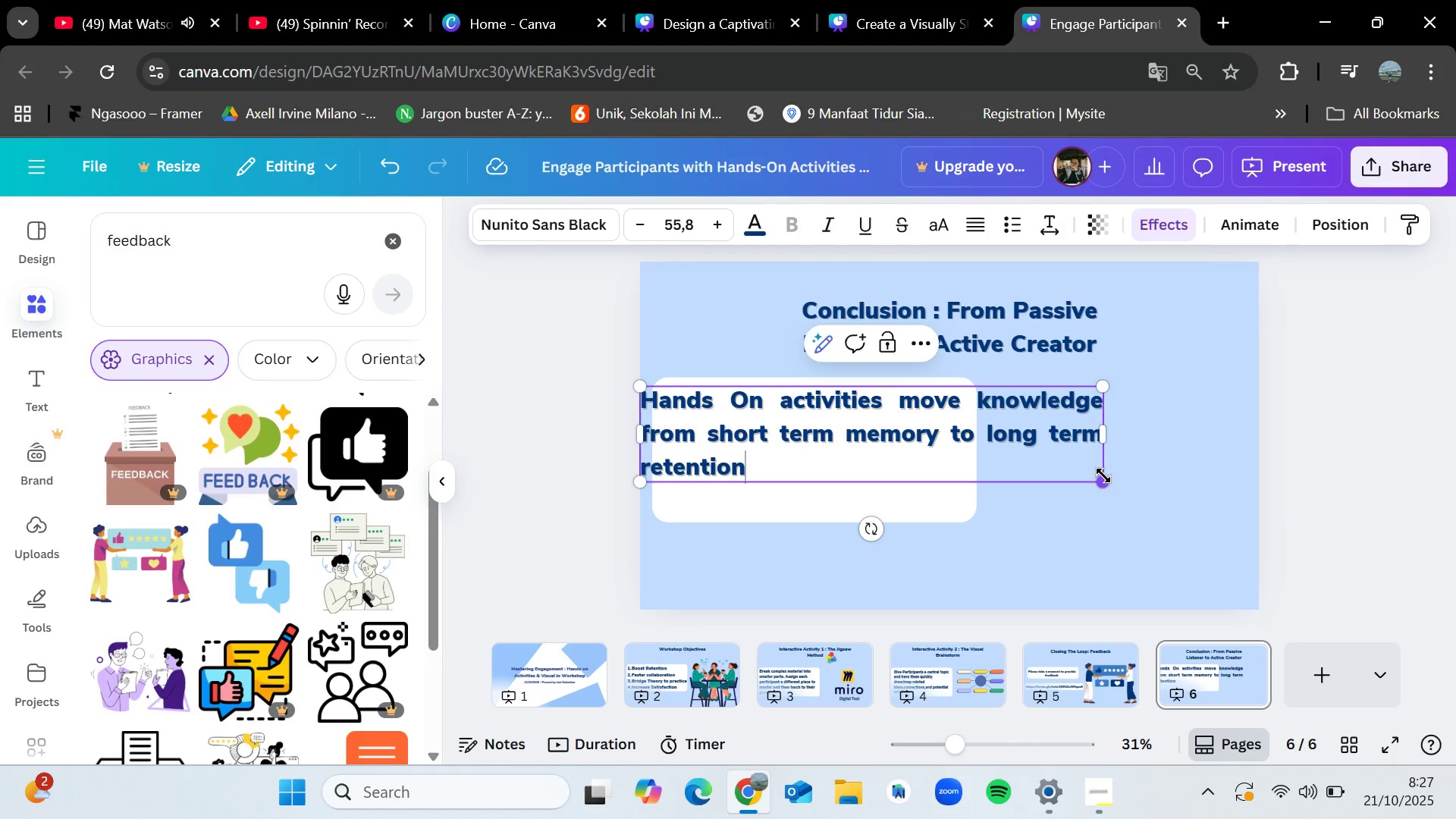 
wait(14.69)
 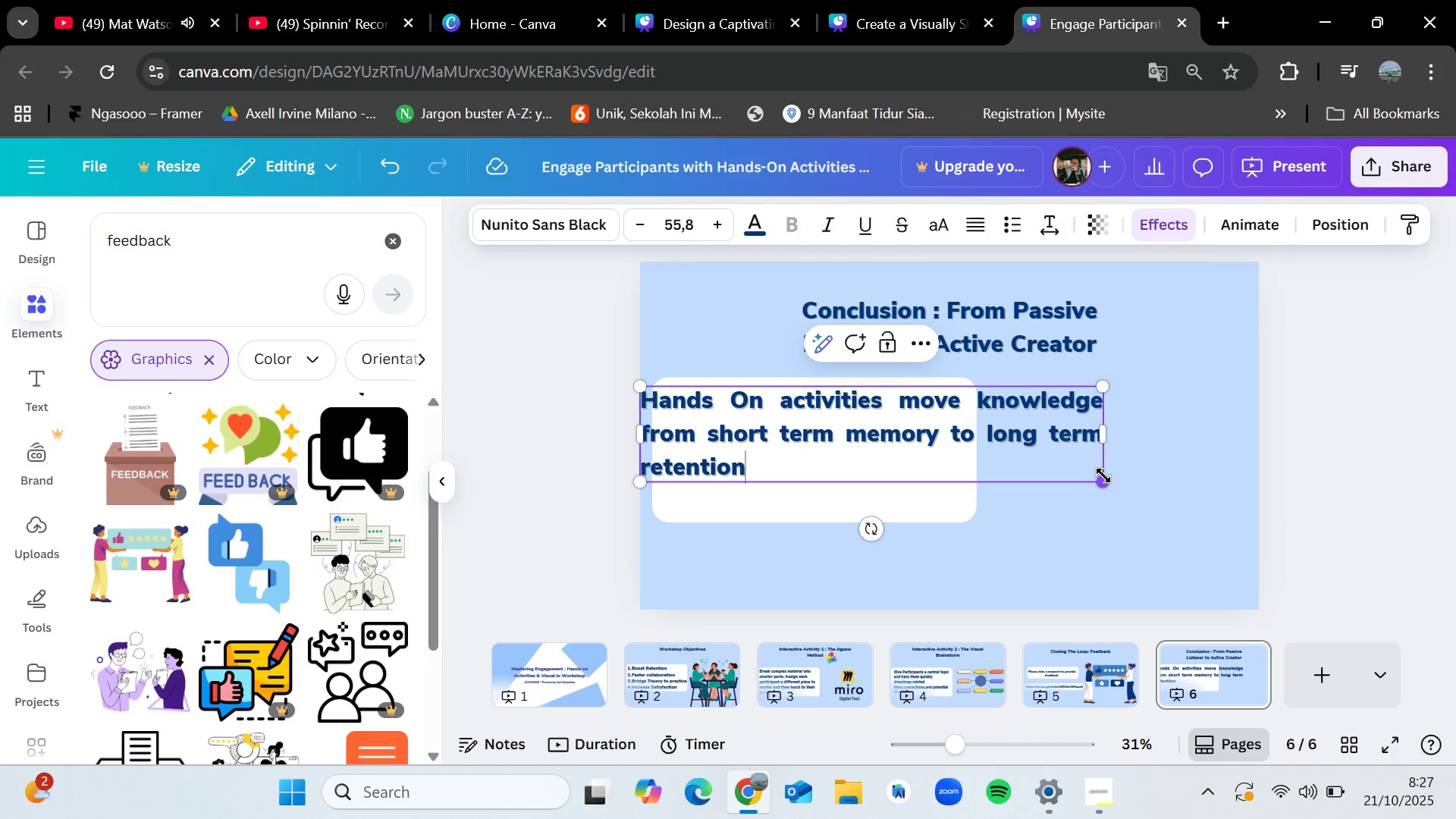 
left_click([1062, 447])
 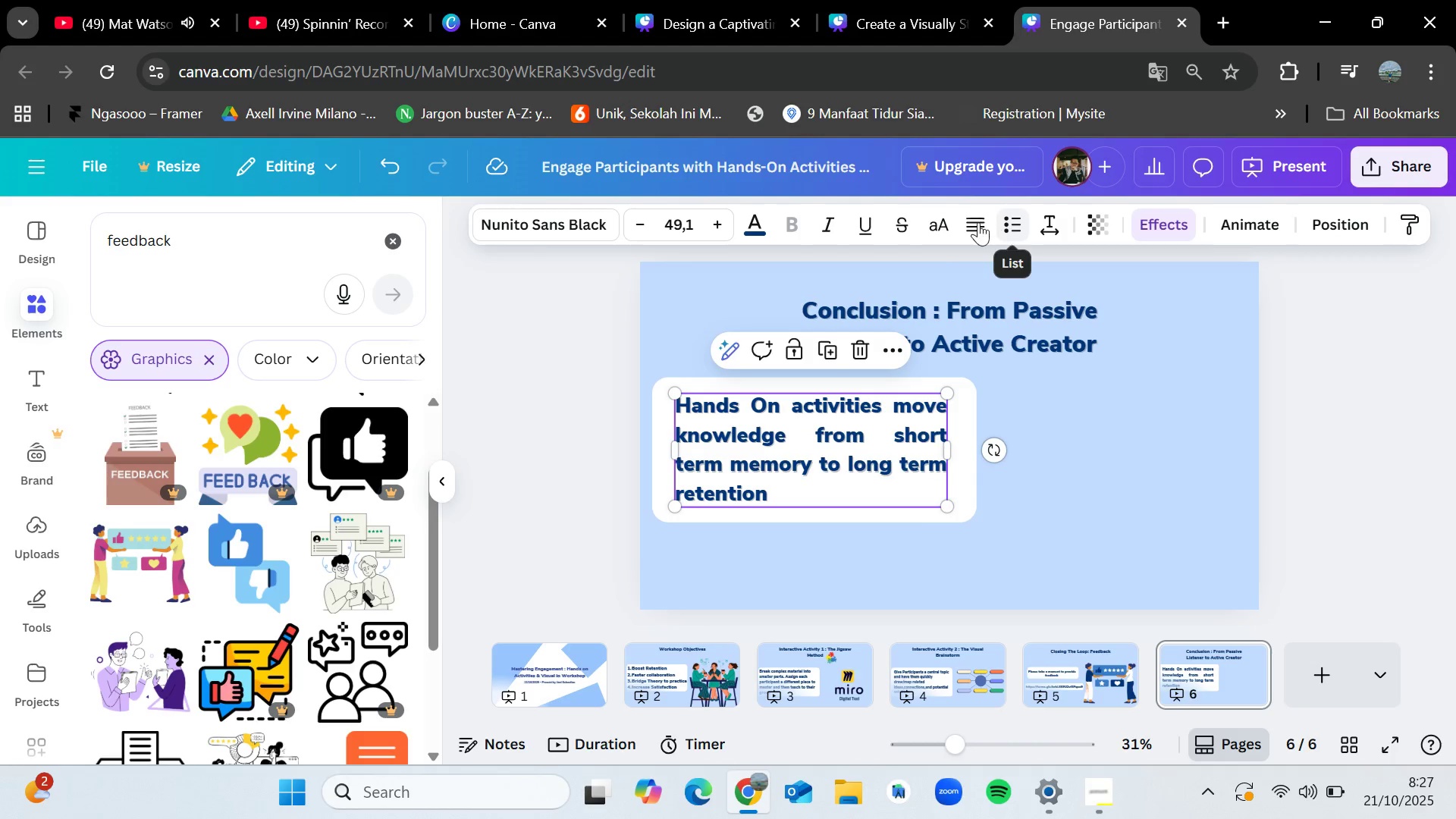 
double_click([974, 222])
 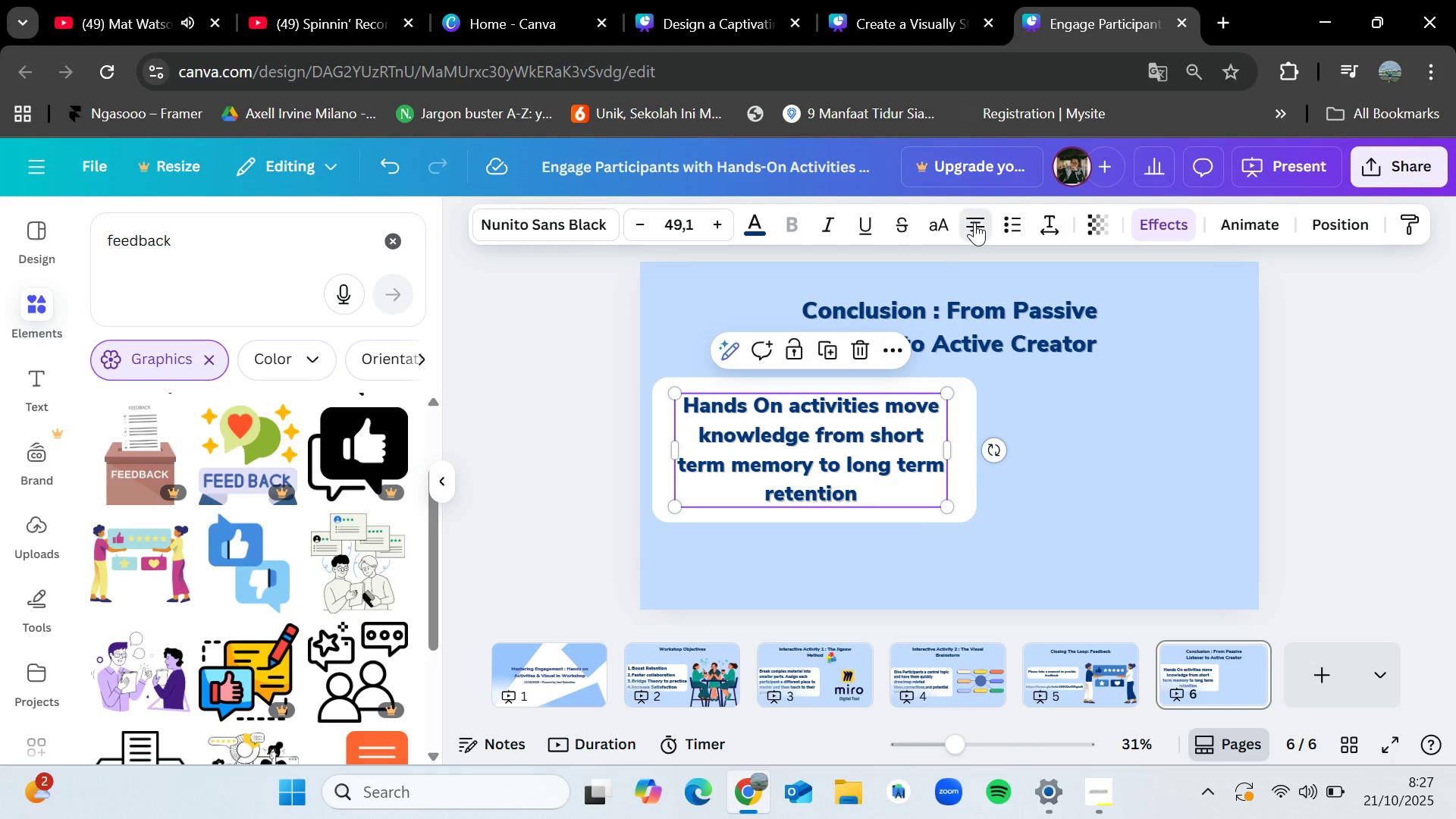 
triple_click([974, 222])
 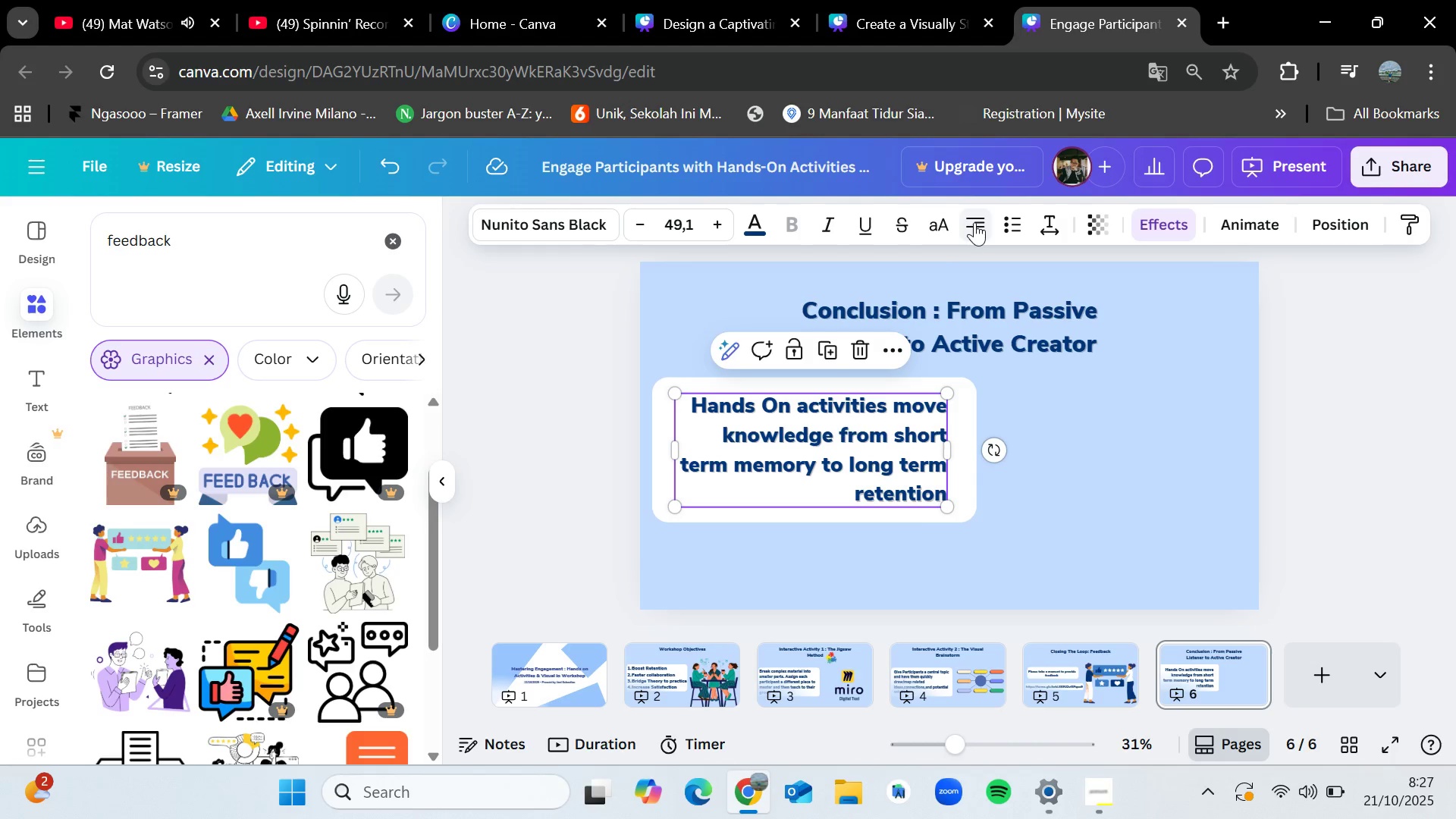 
triple_click([974, 222])
 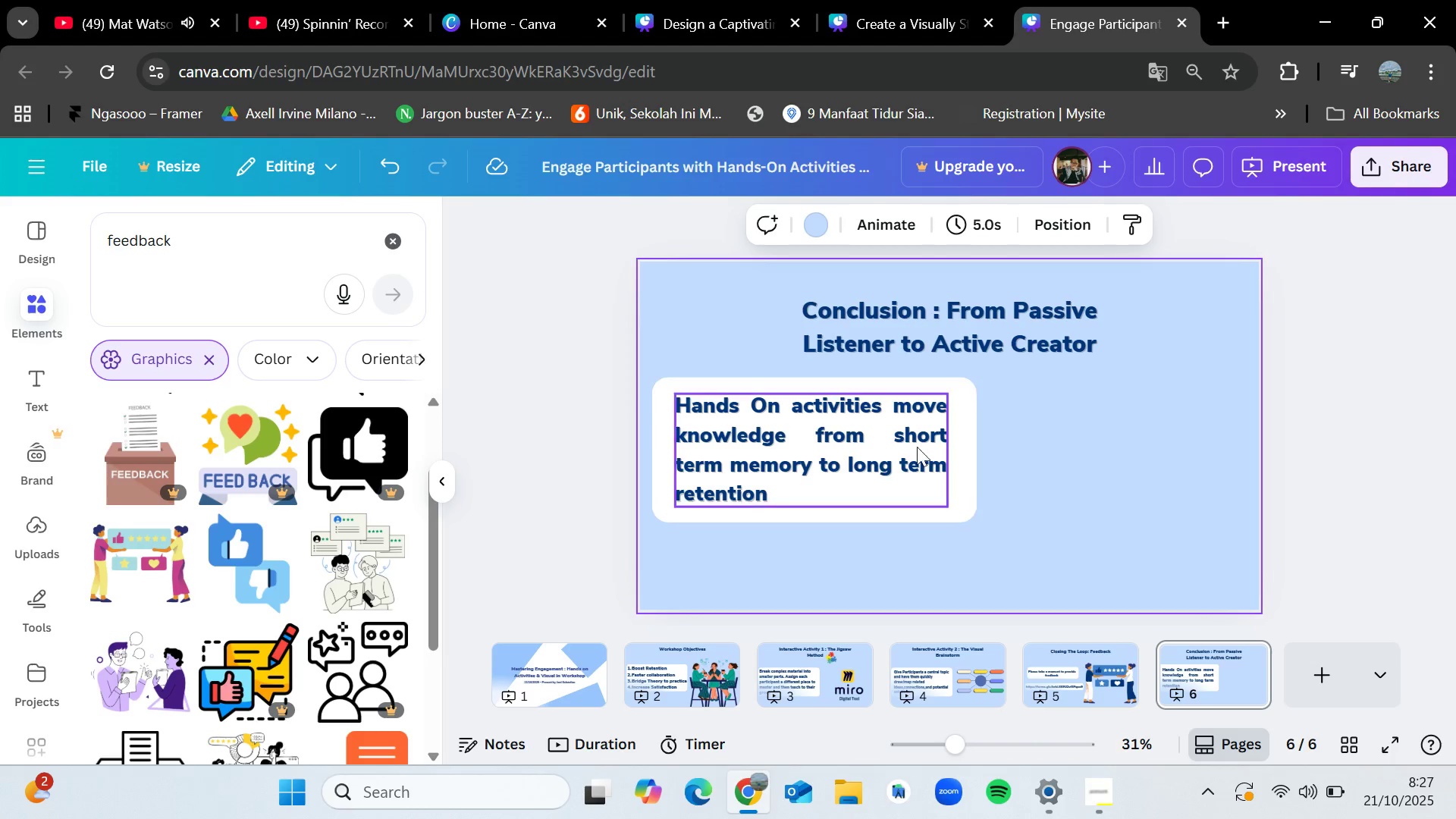 
left_click([908, 447])
 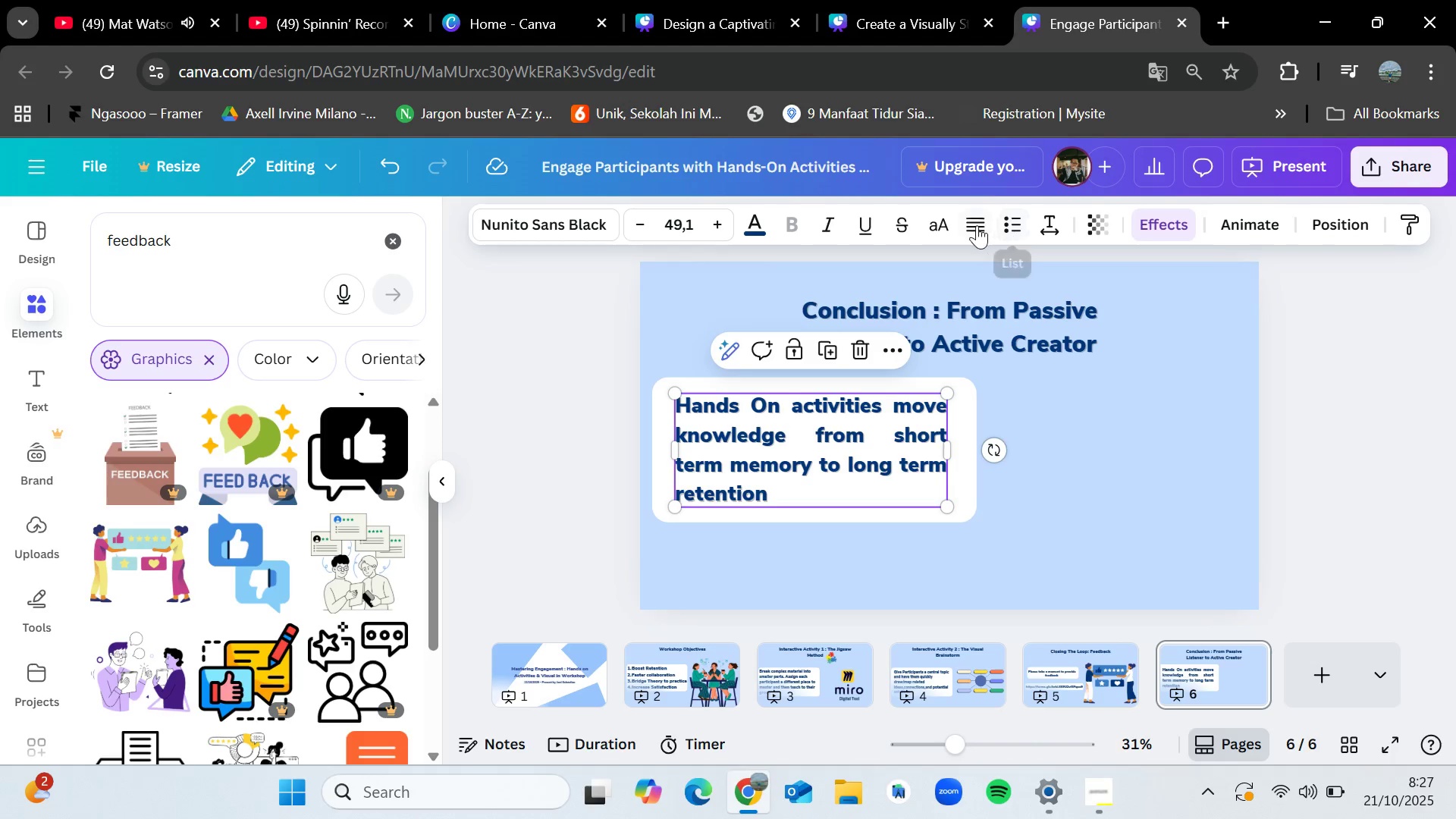 
left_click([977, 225])
 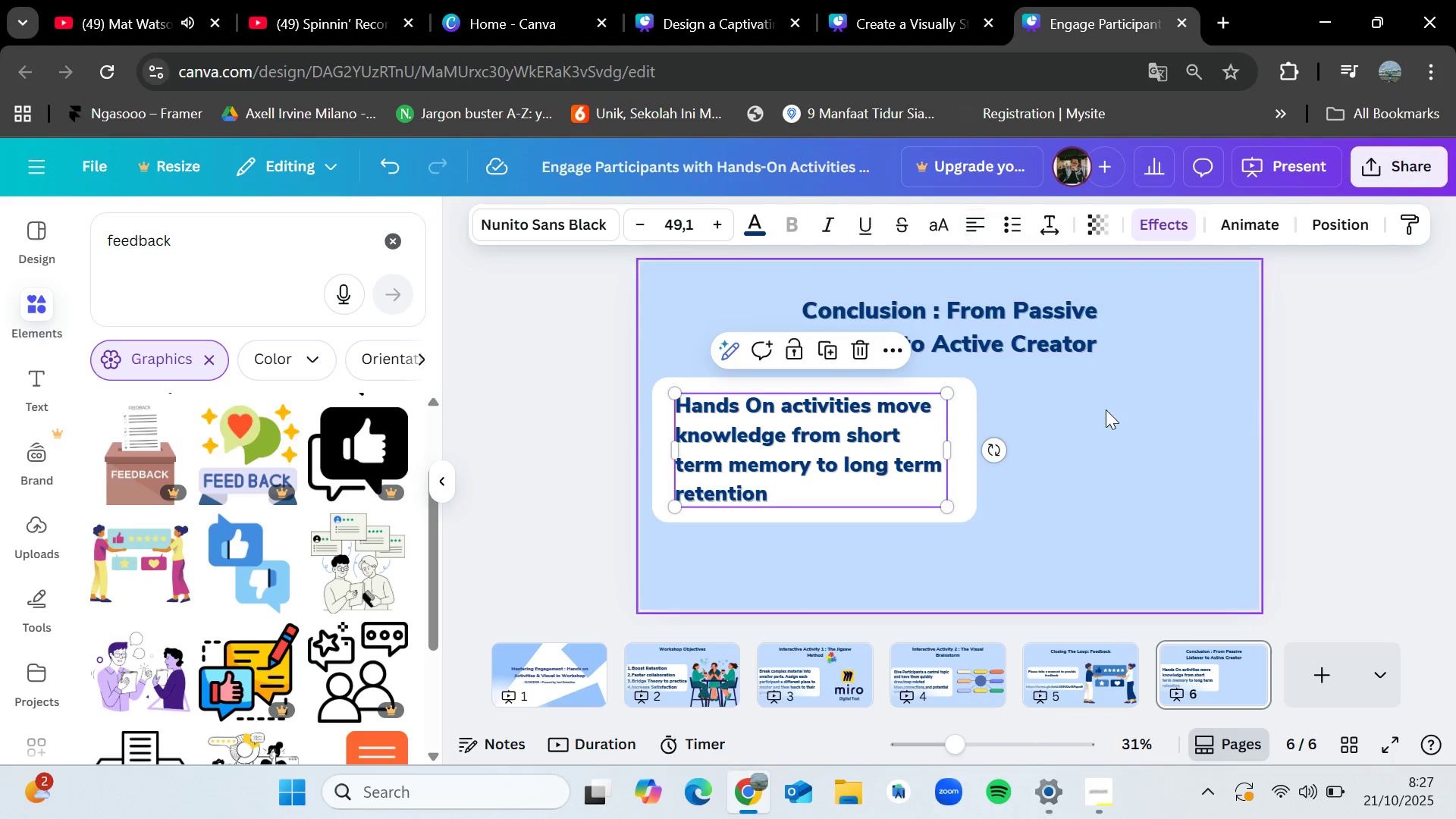 
left_click([1106, 410])
 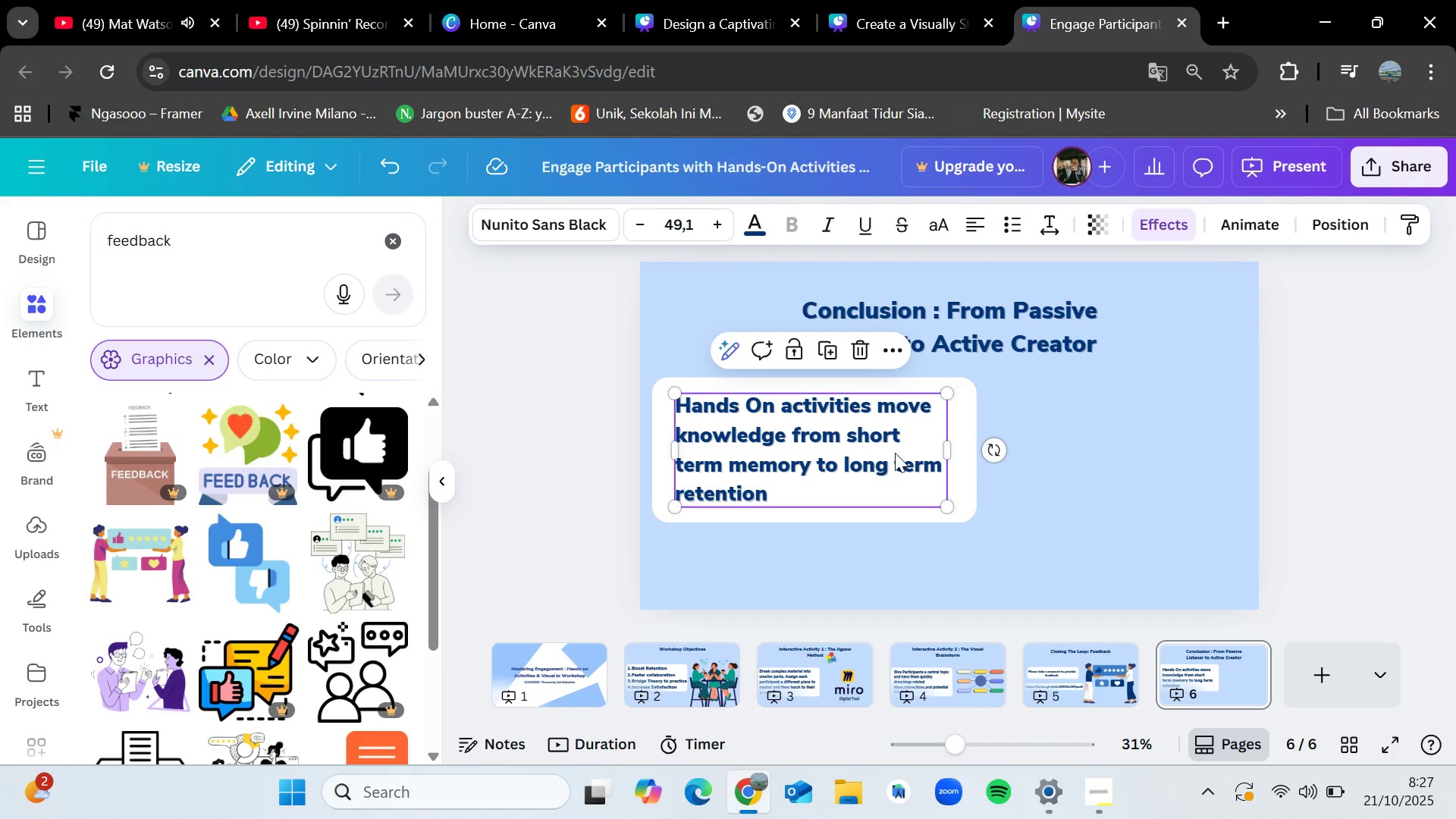 
left_click([1119, 436])
 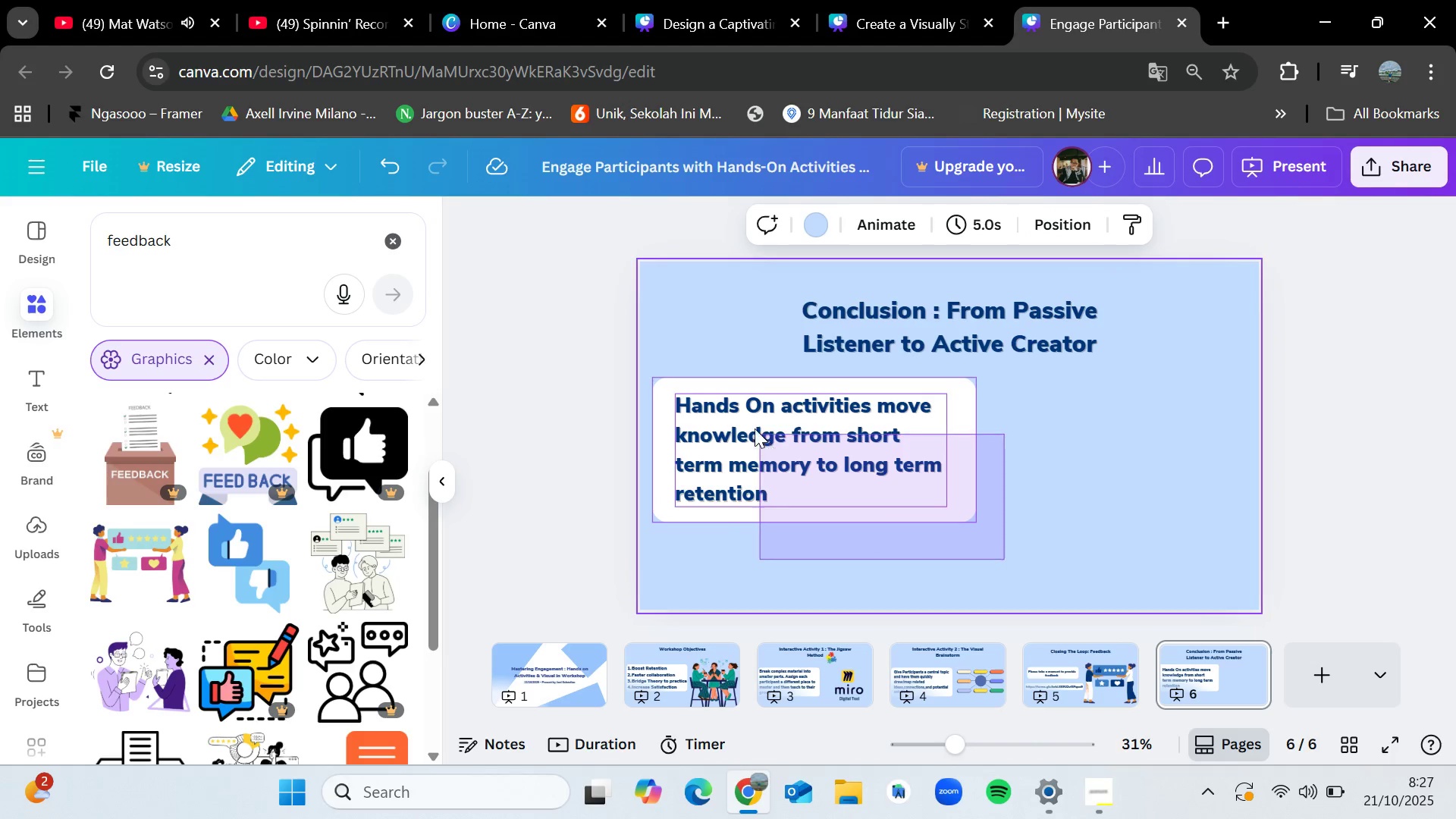 
left_click([762, 334])
 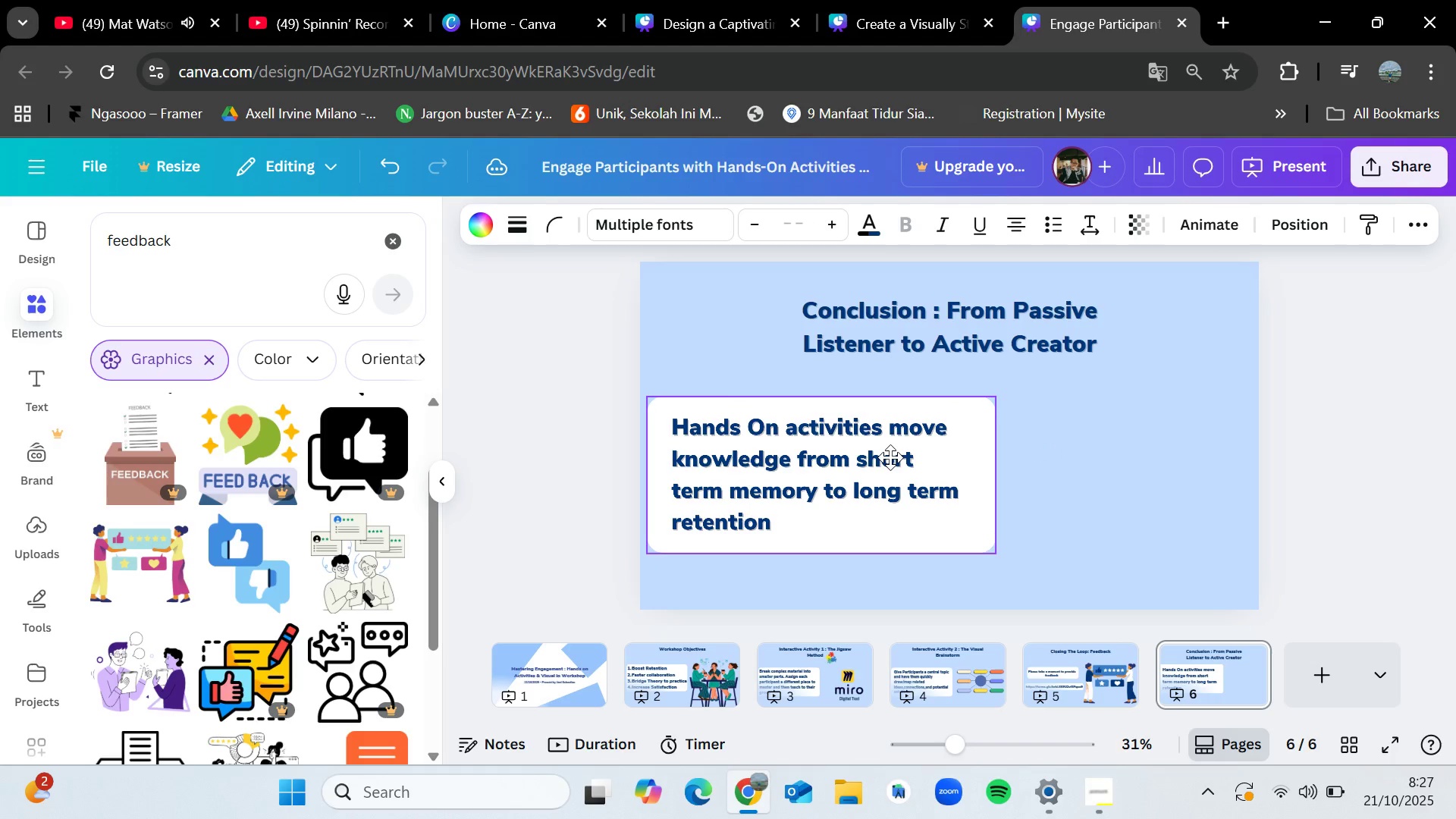 
left_click([1131, 461])
 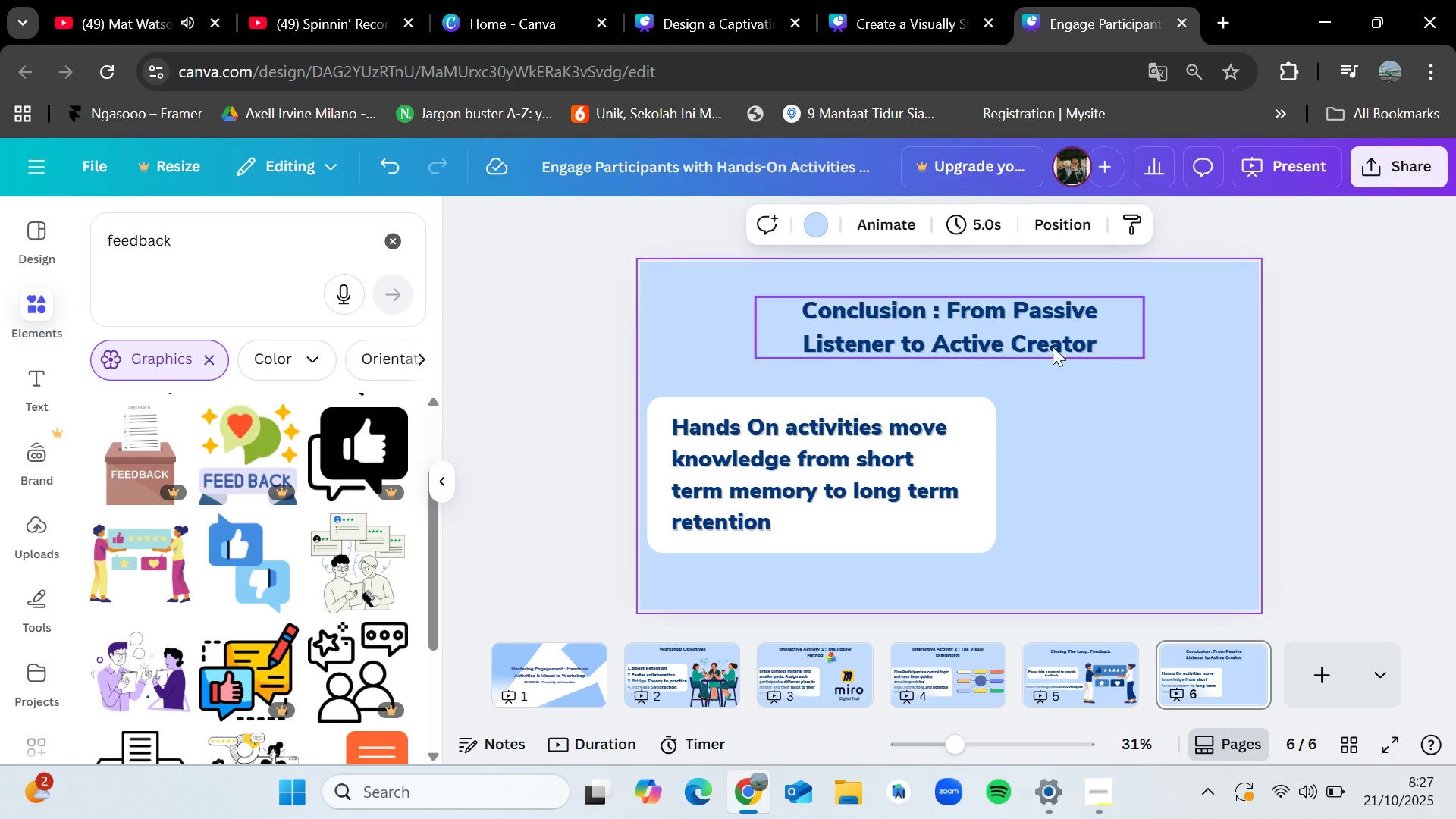 
mouse_move([1059, 362])
 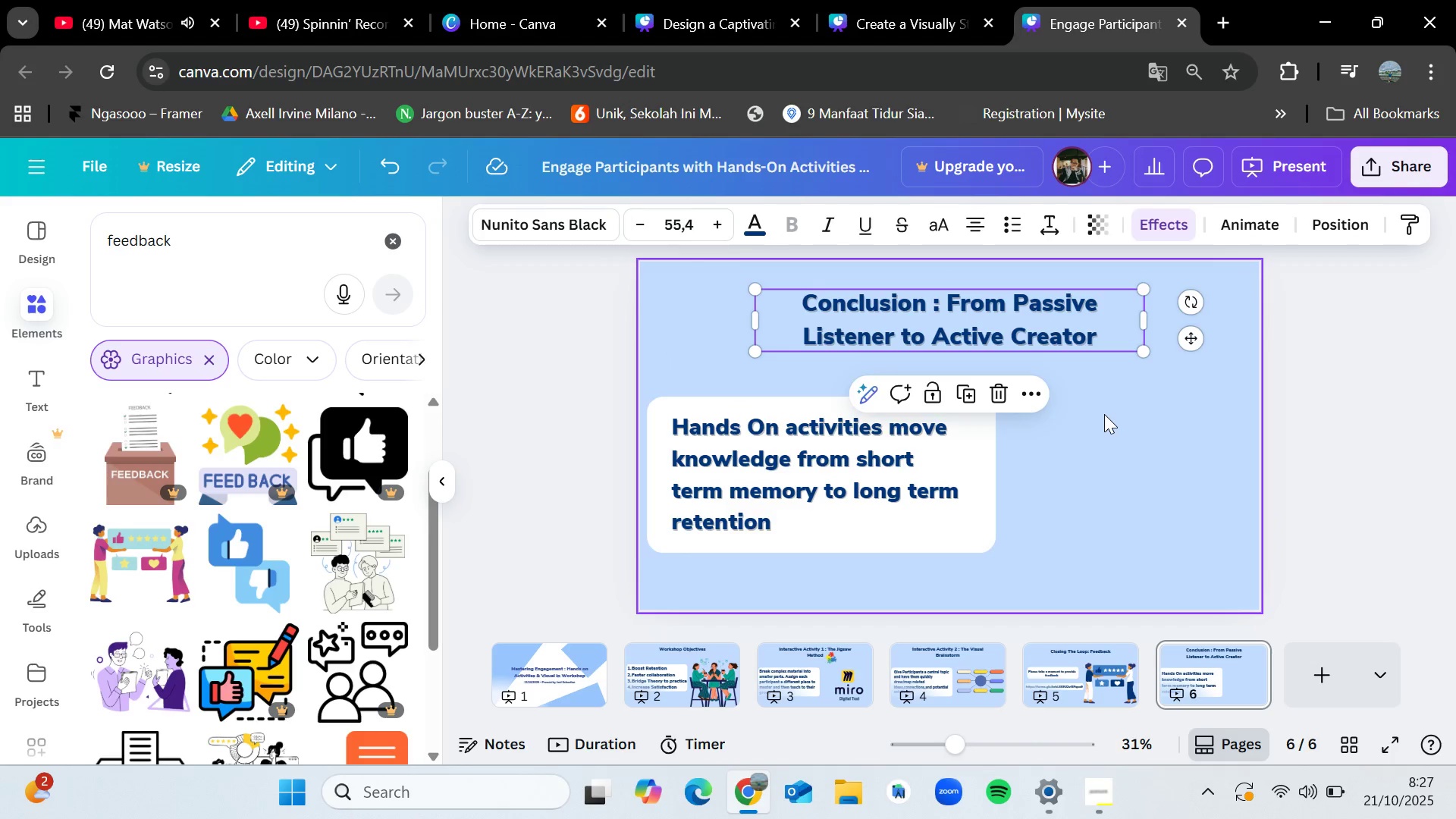 
left_click([1104, 414])